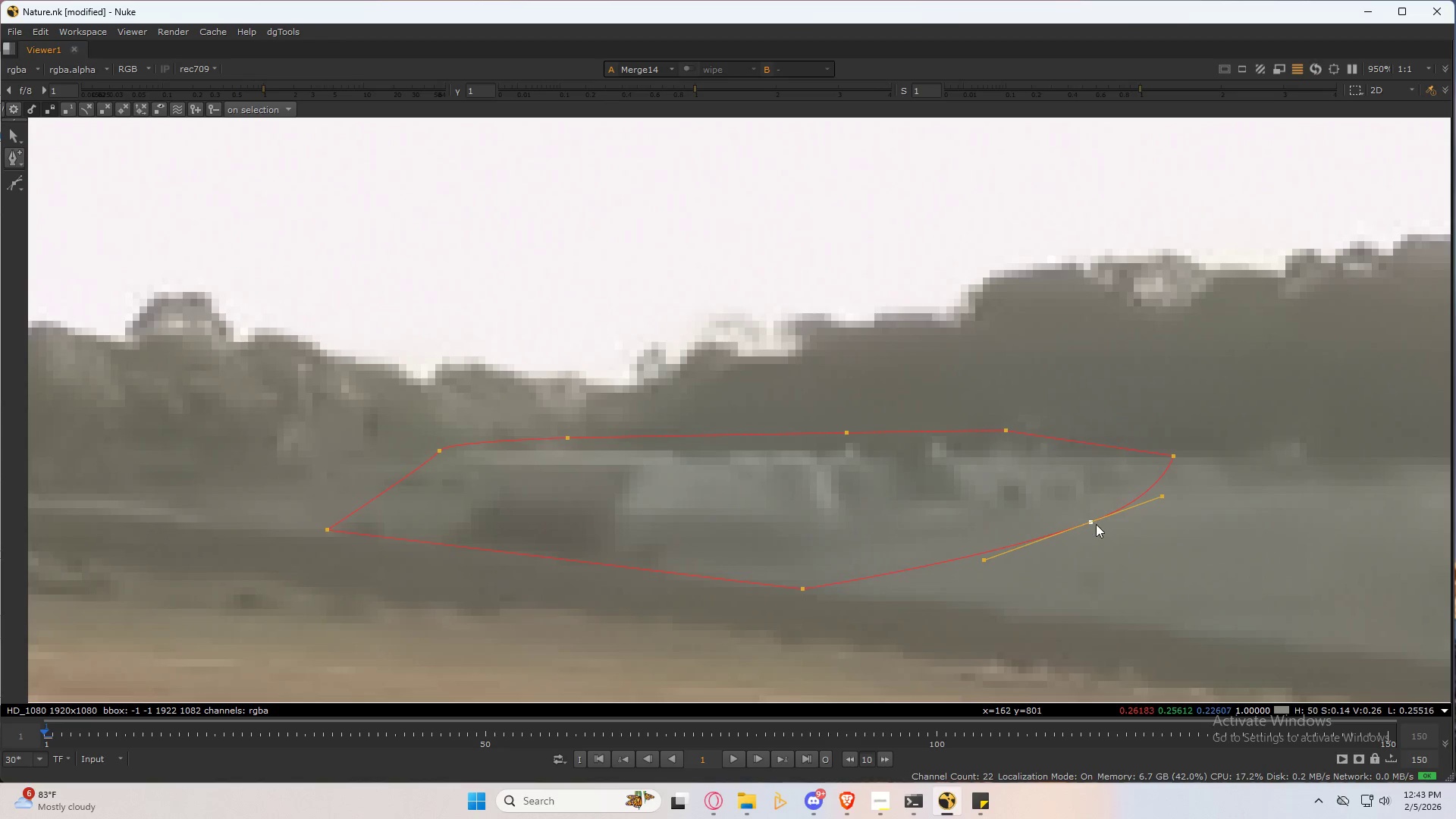 
key(Space)
 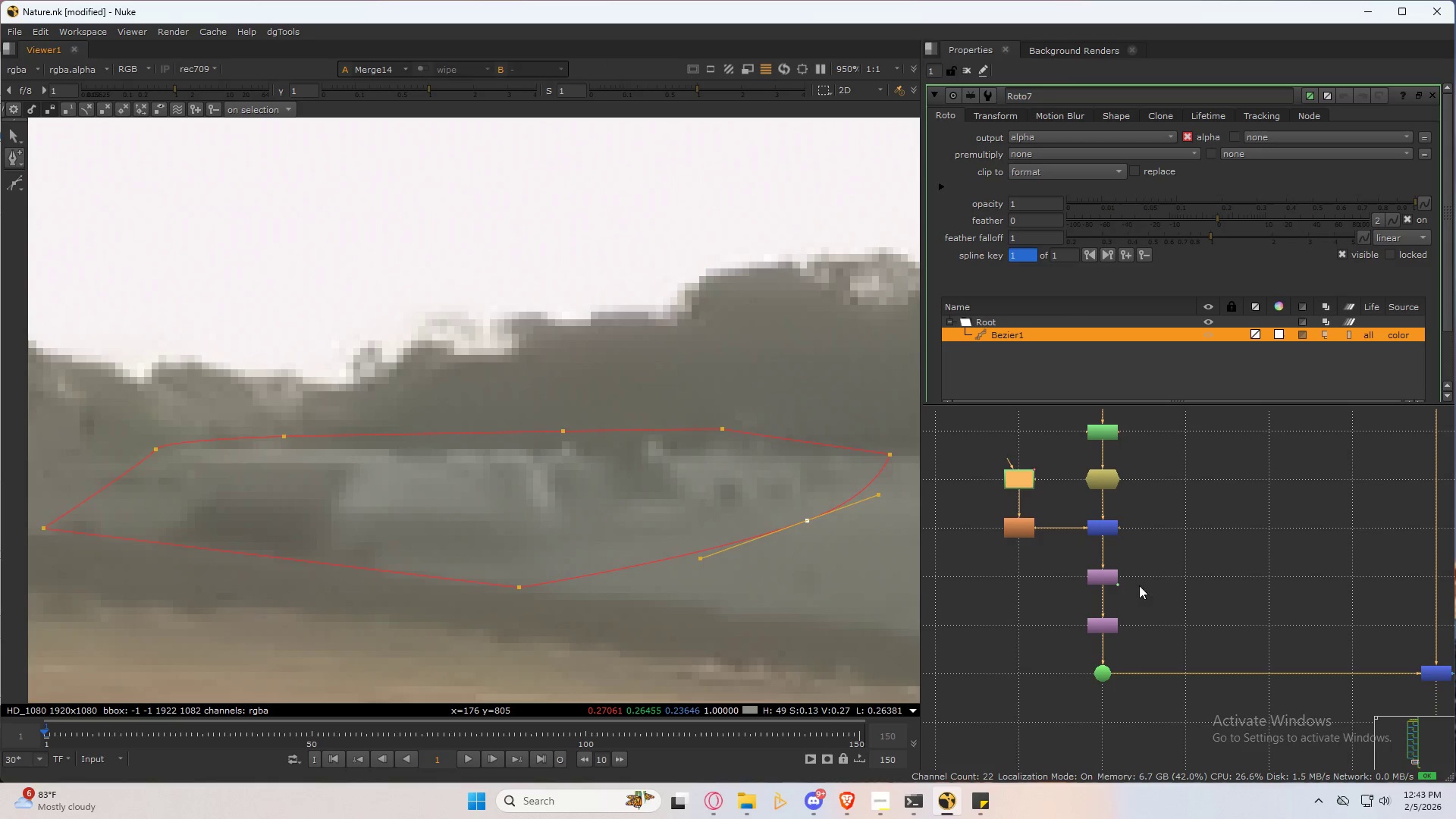 
double_click([1111, 569])
 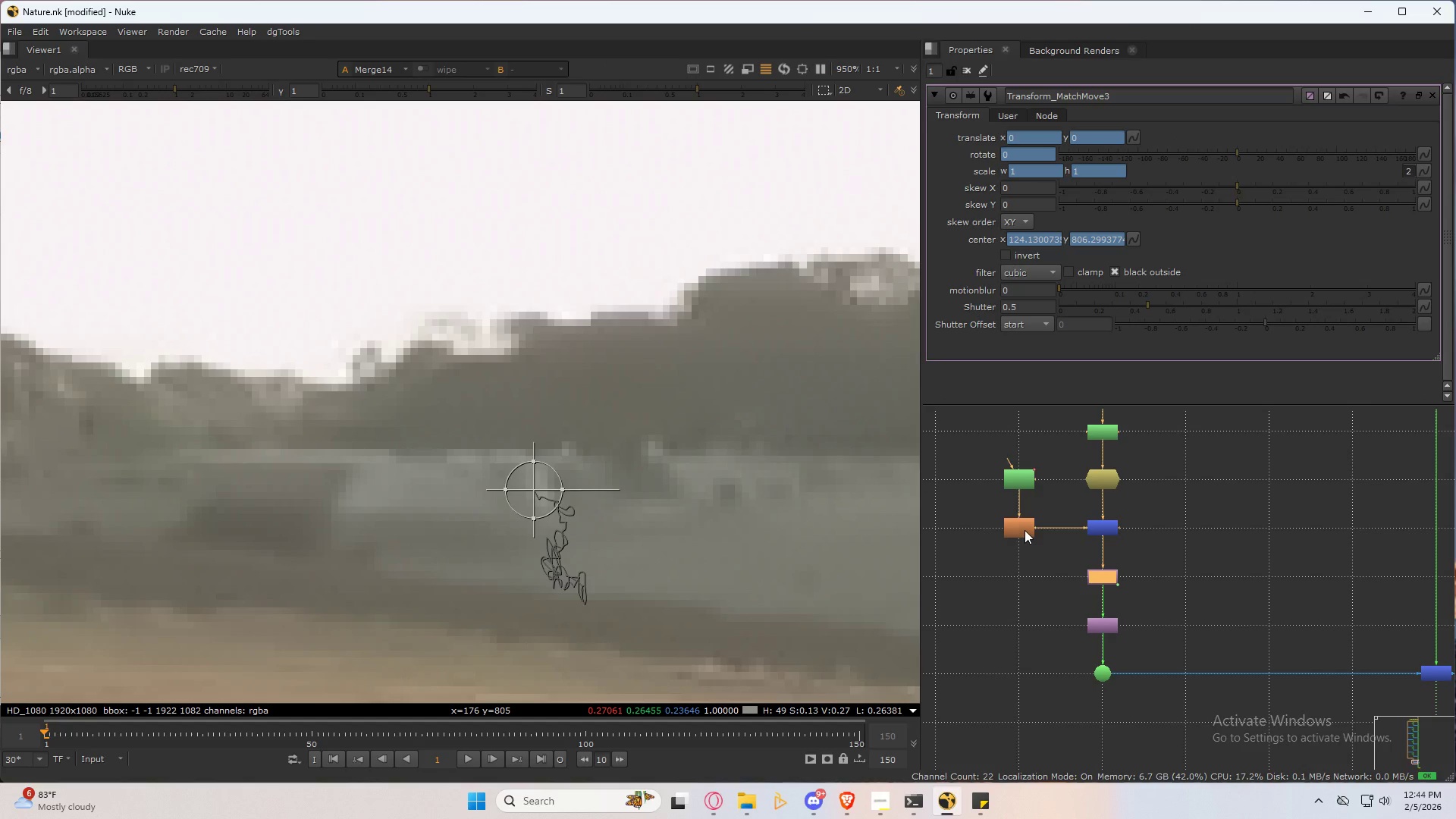 
double_click([1025, 530])
 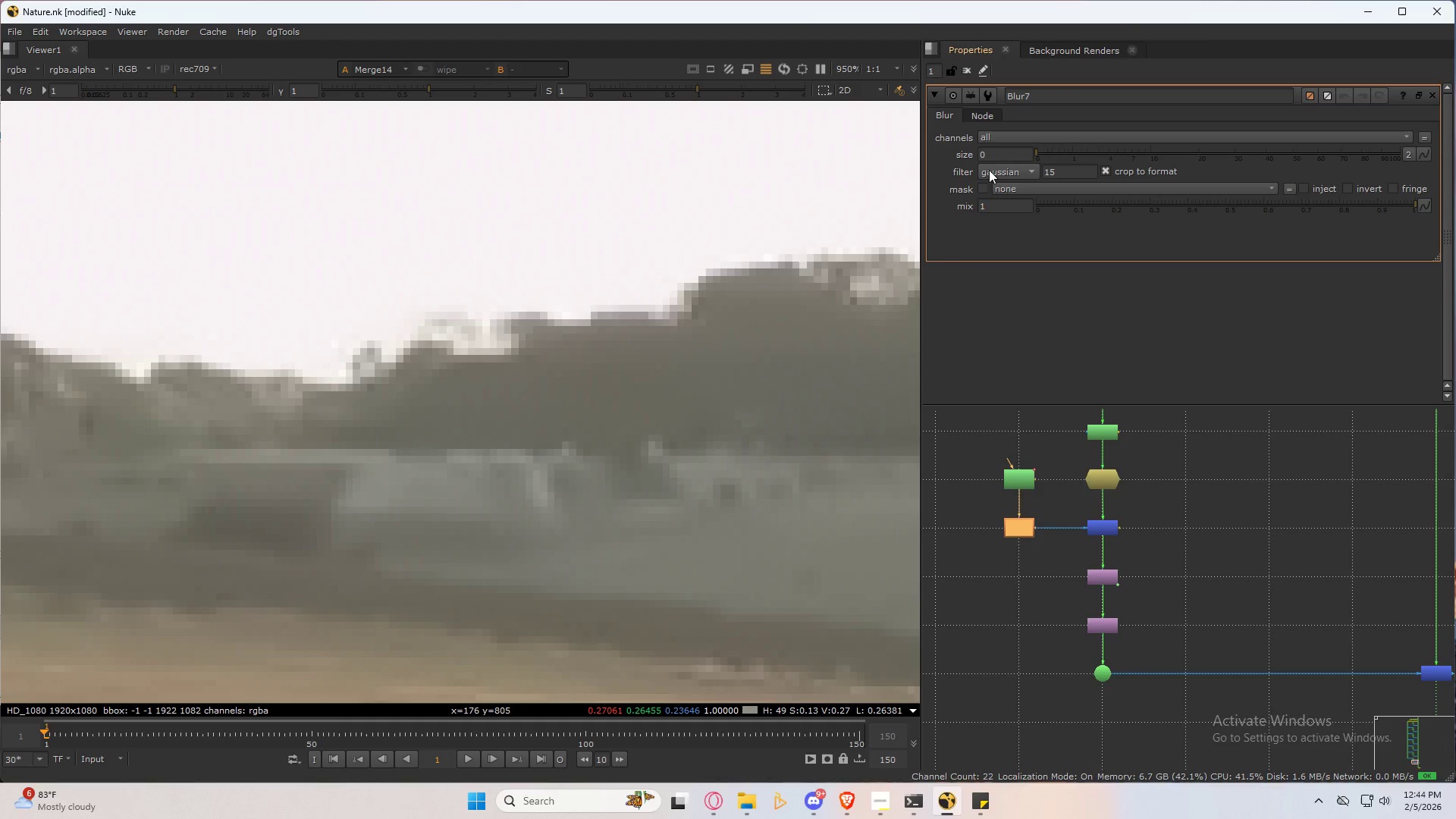 
left_click_drag(start_coordinate=[1003, 153], to_coordinate=[952, 154])
 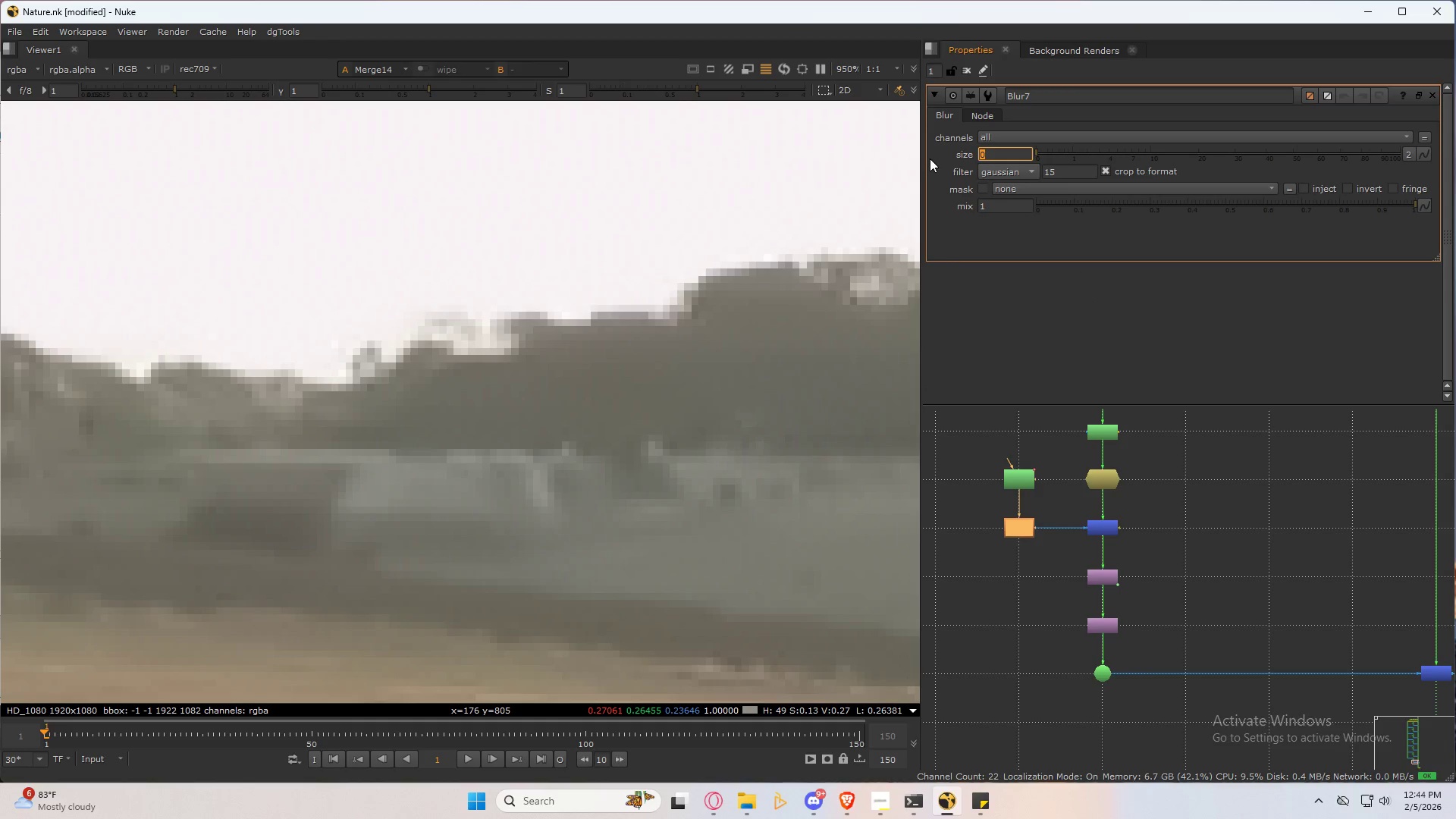 
key(Numpad3)
 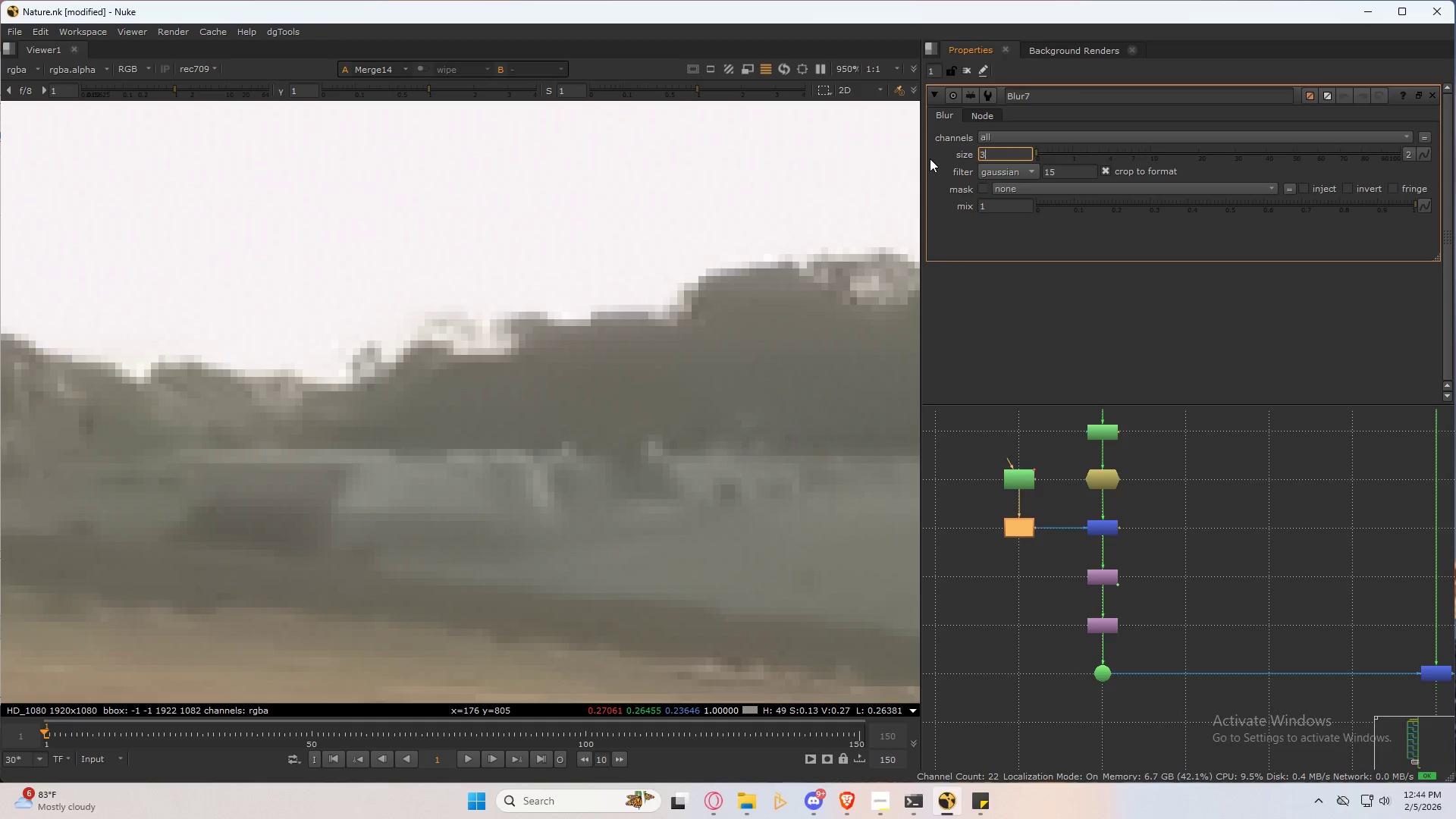 
key(NumpadEnter)
 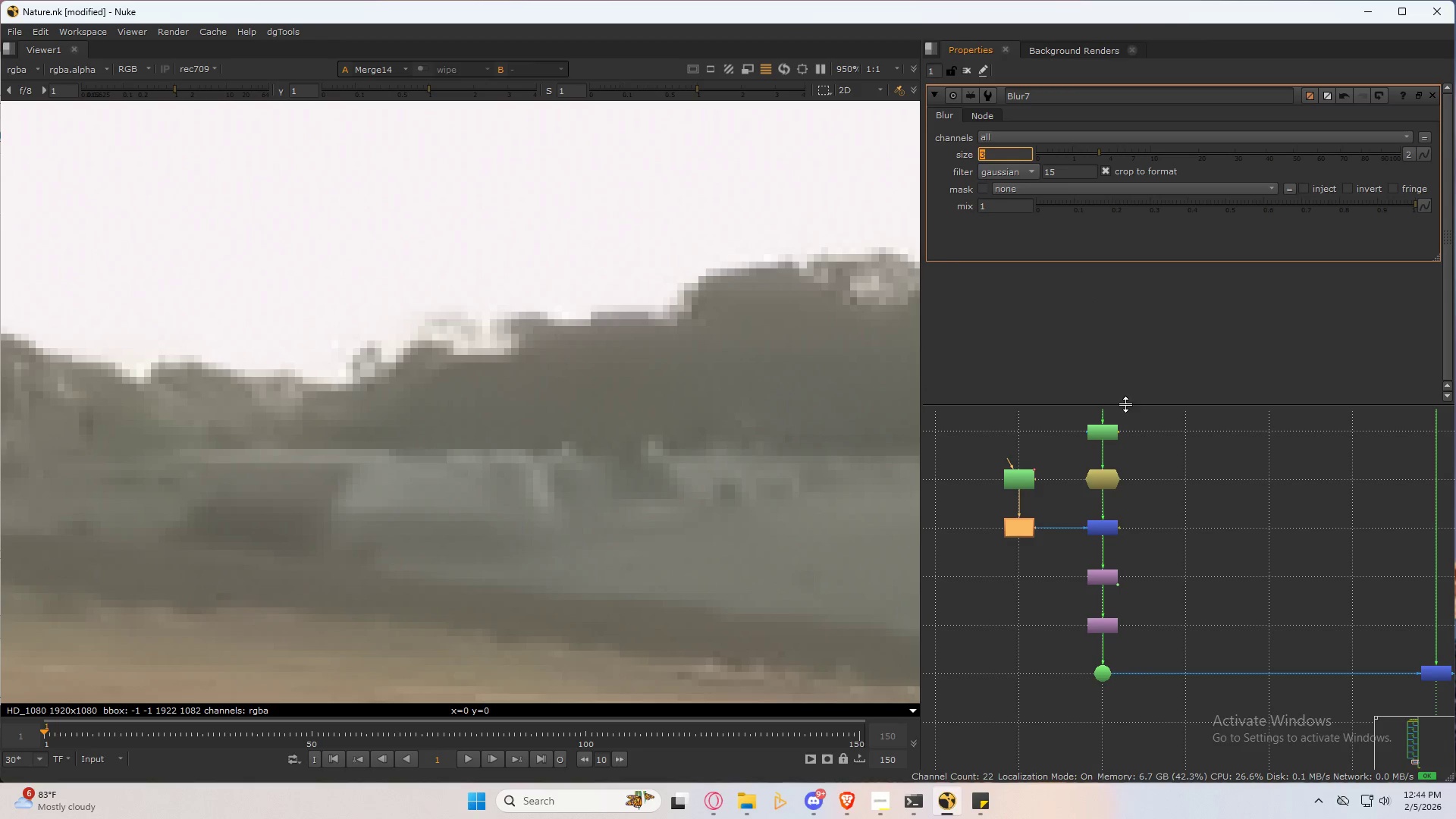 
left_click([1191, 508])
 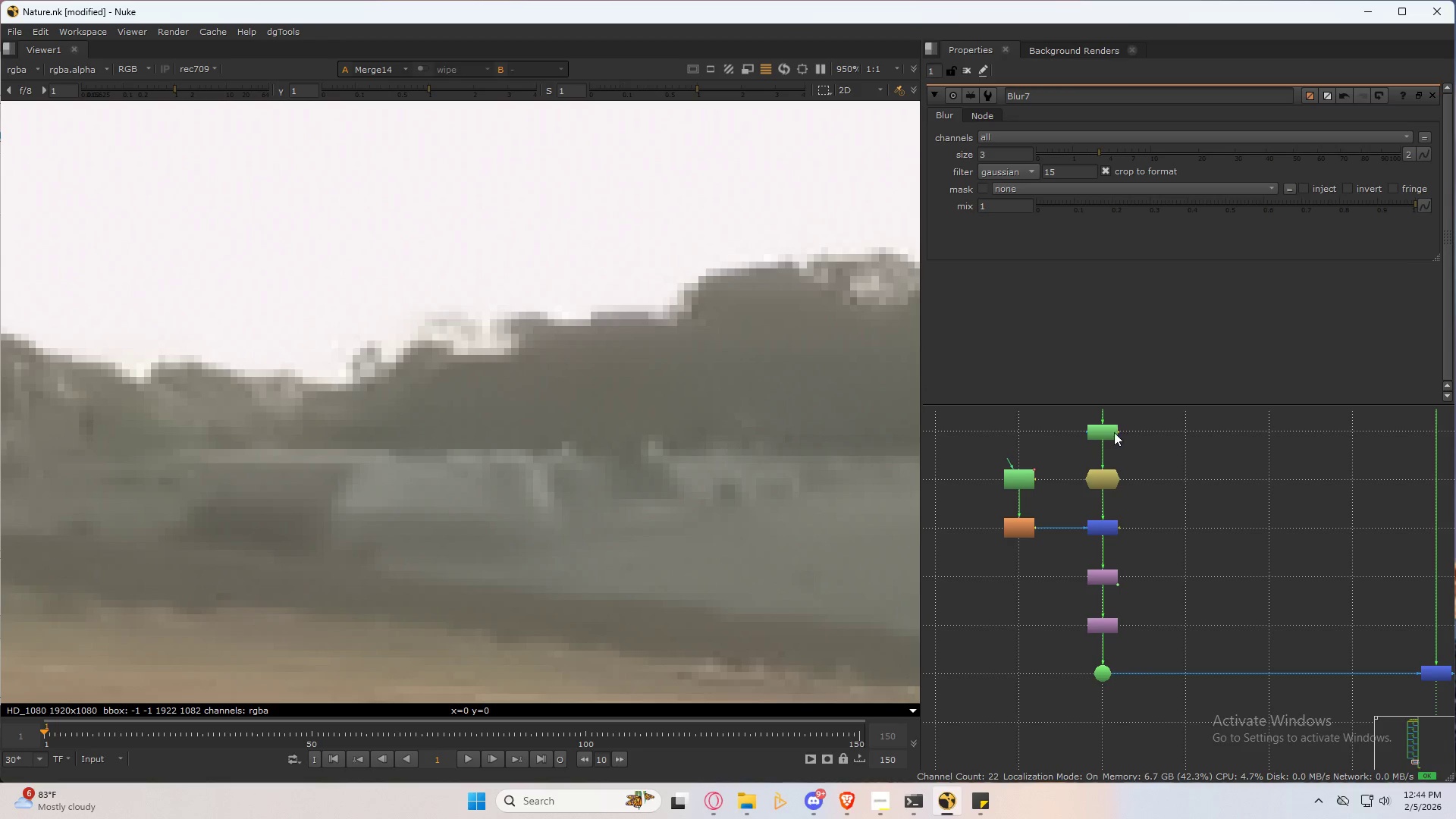 
double_click([1113, 433])
 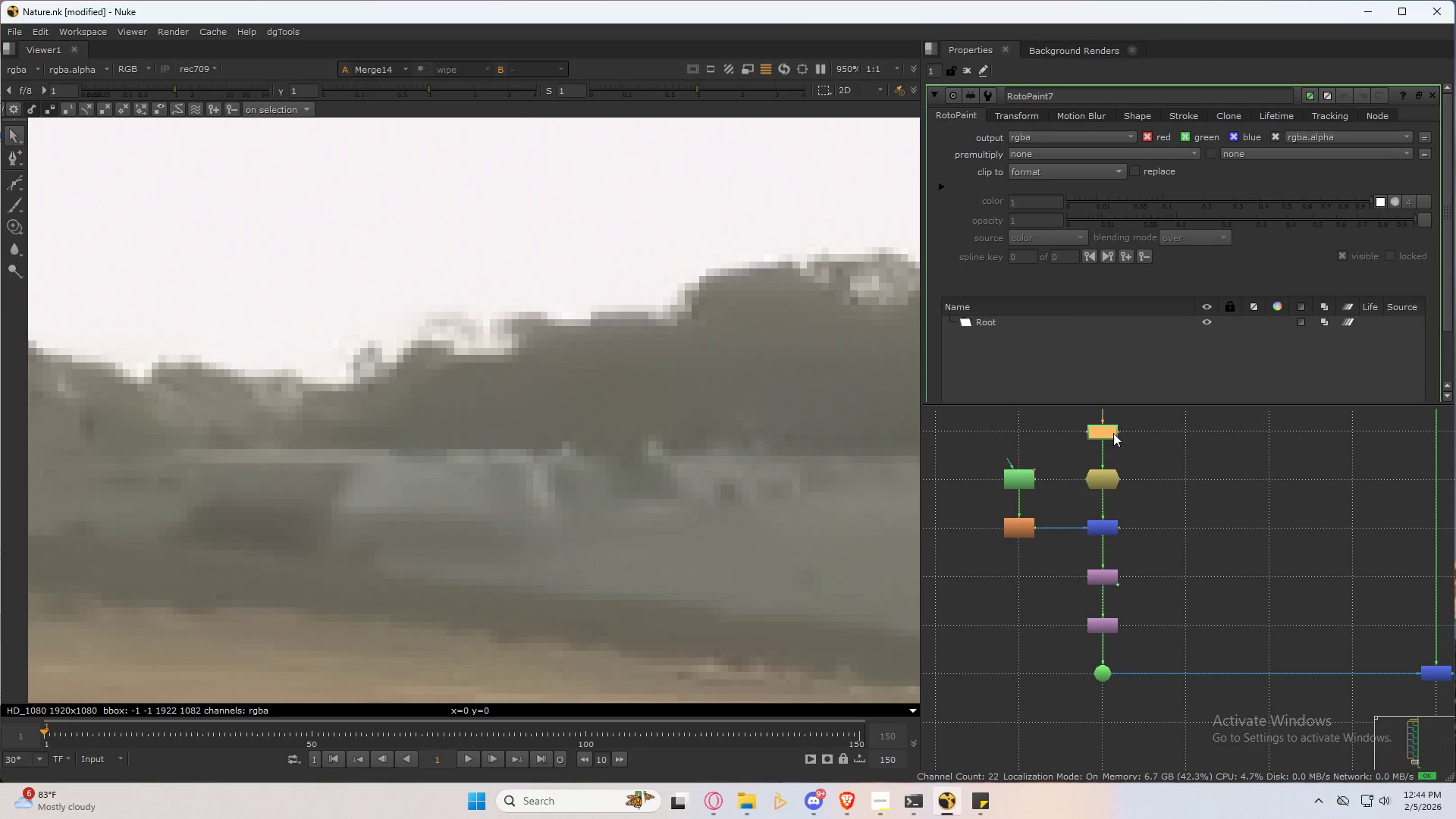 
triple_click([1113, 433])
 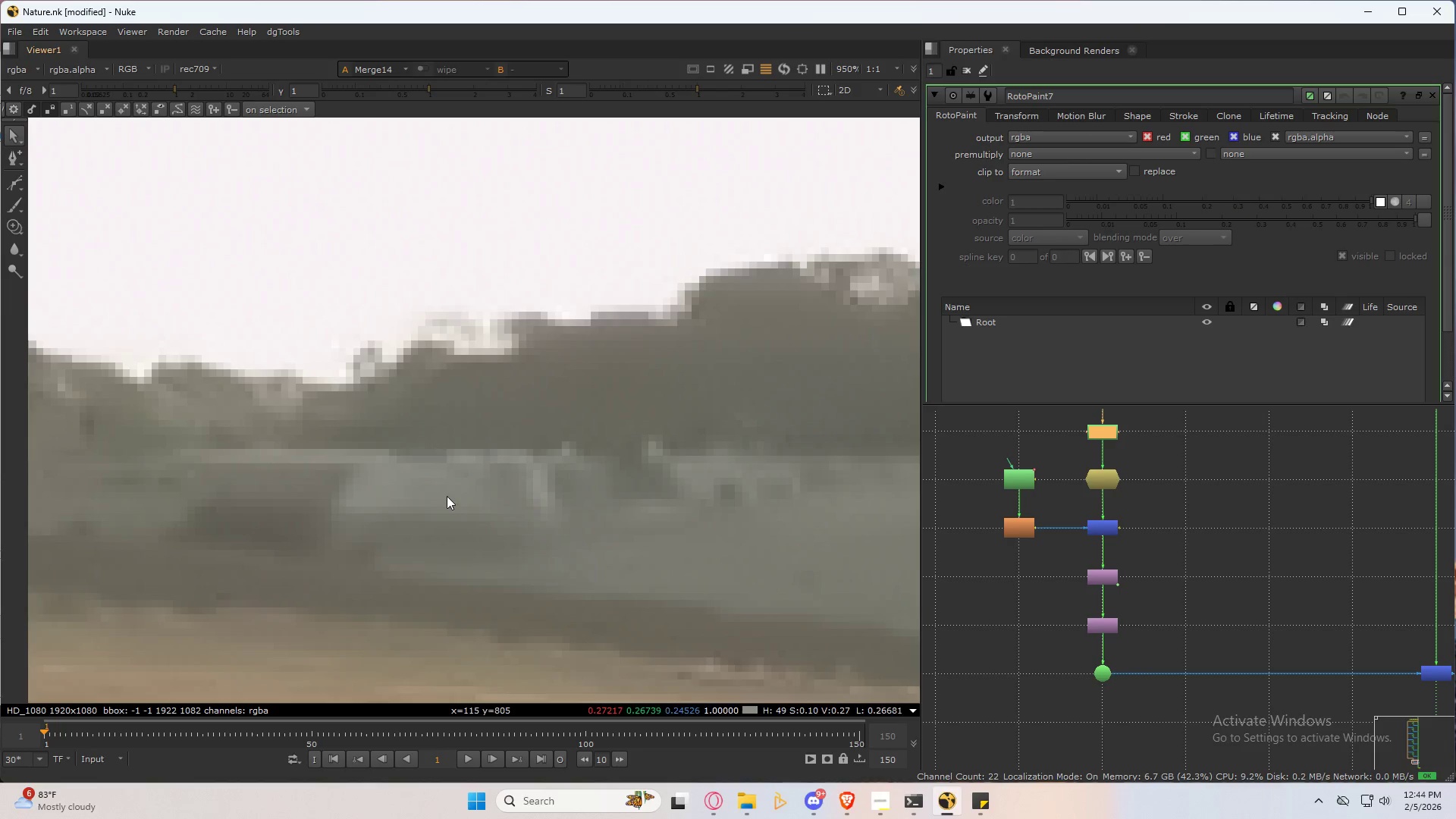 
key(Space)
 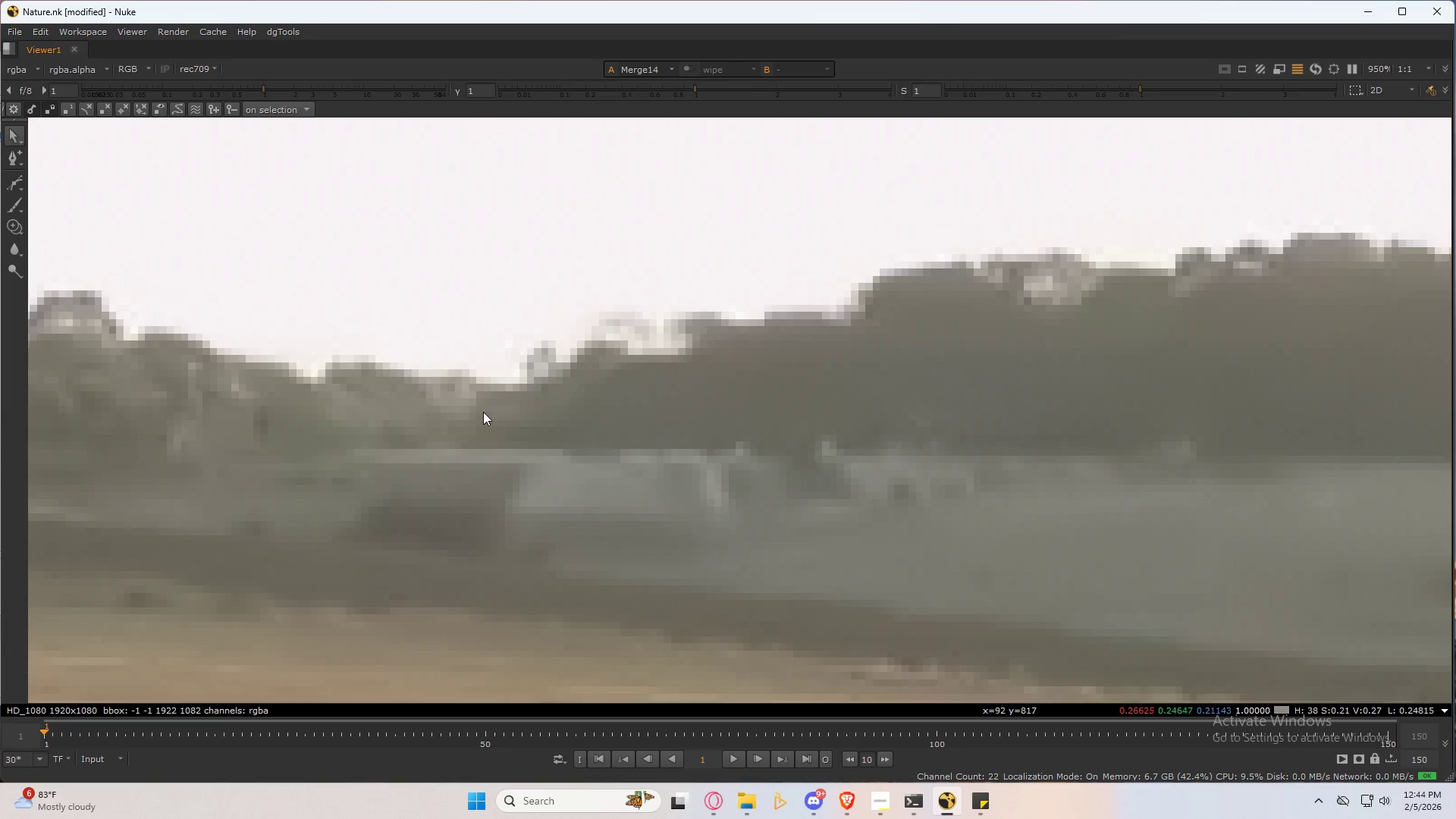 
key(C)
 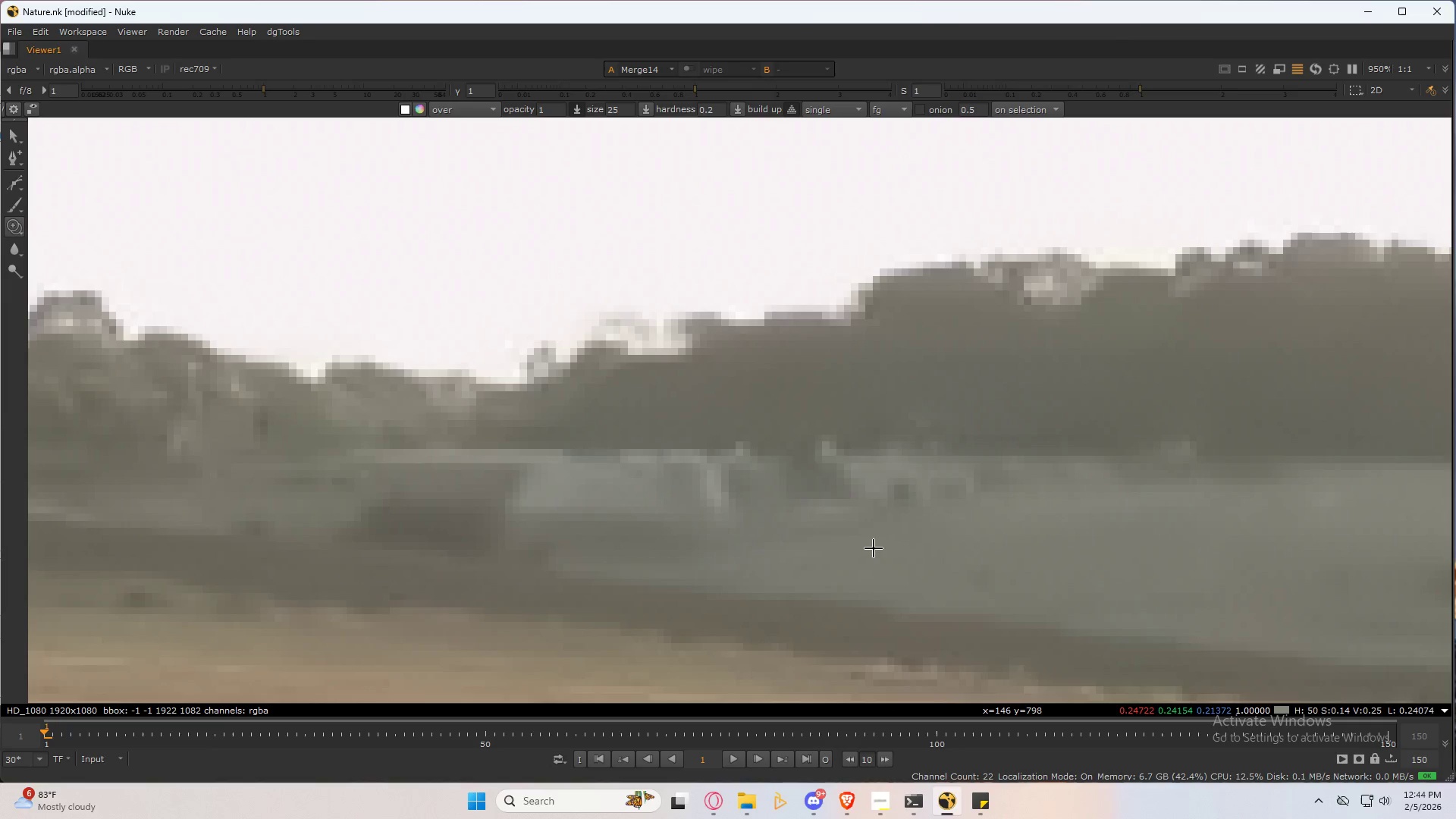 
hold_key(key=ControlLeft, duration=1.14)
 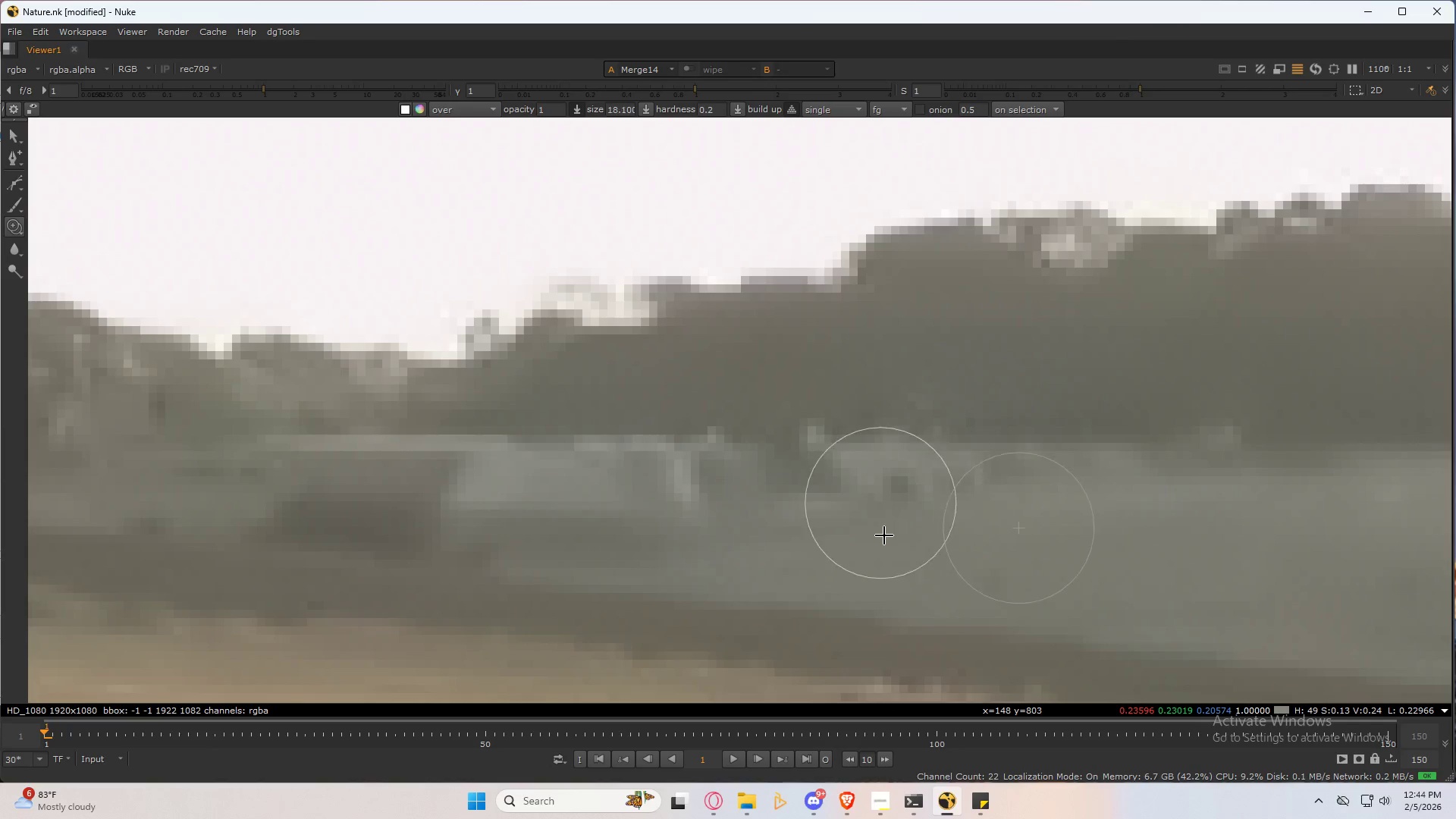 
scroll: coordinate [909, 541], scroll_direction: up, amount: 1.0
 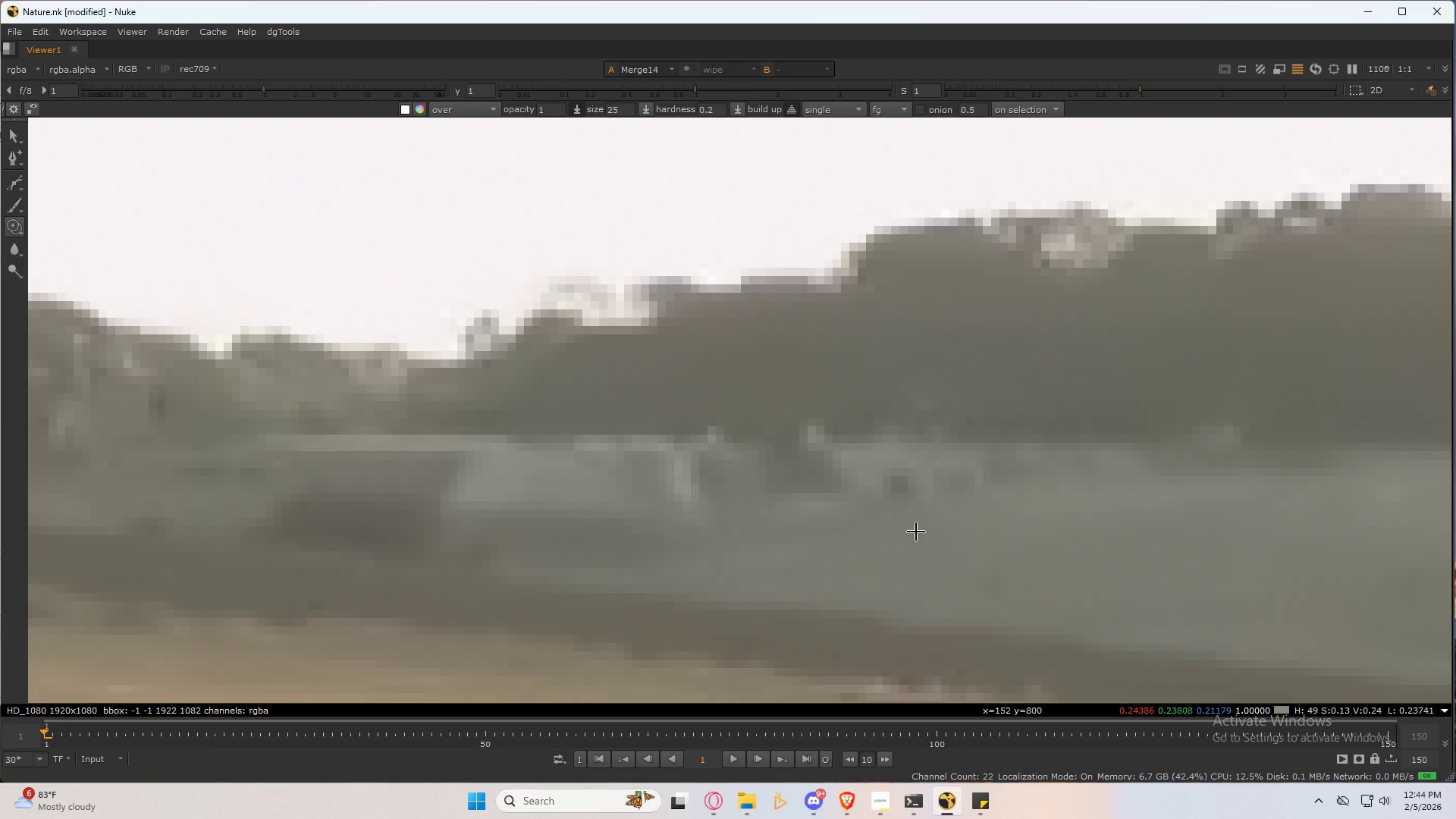 
left_click_drag(start_coordinate=[951, 516], to_coordinate=[813, 491])
 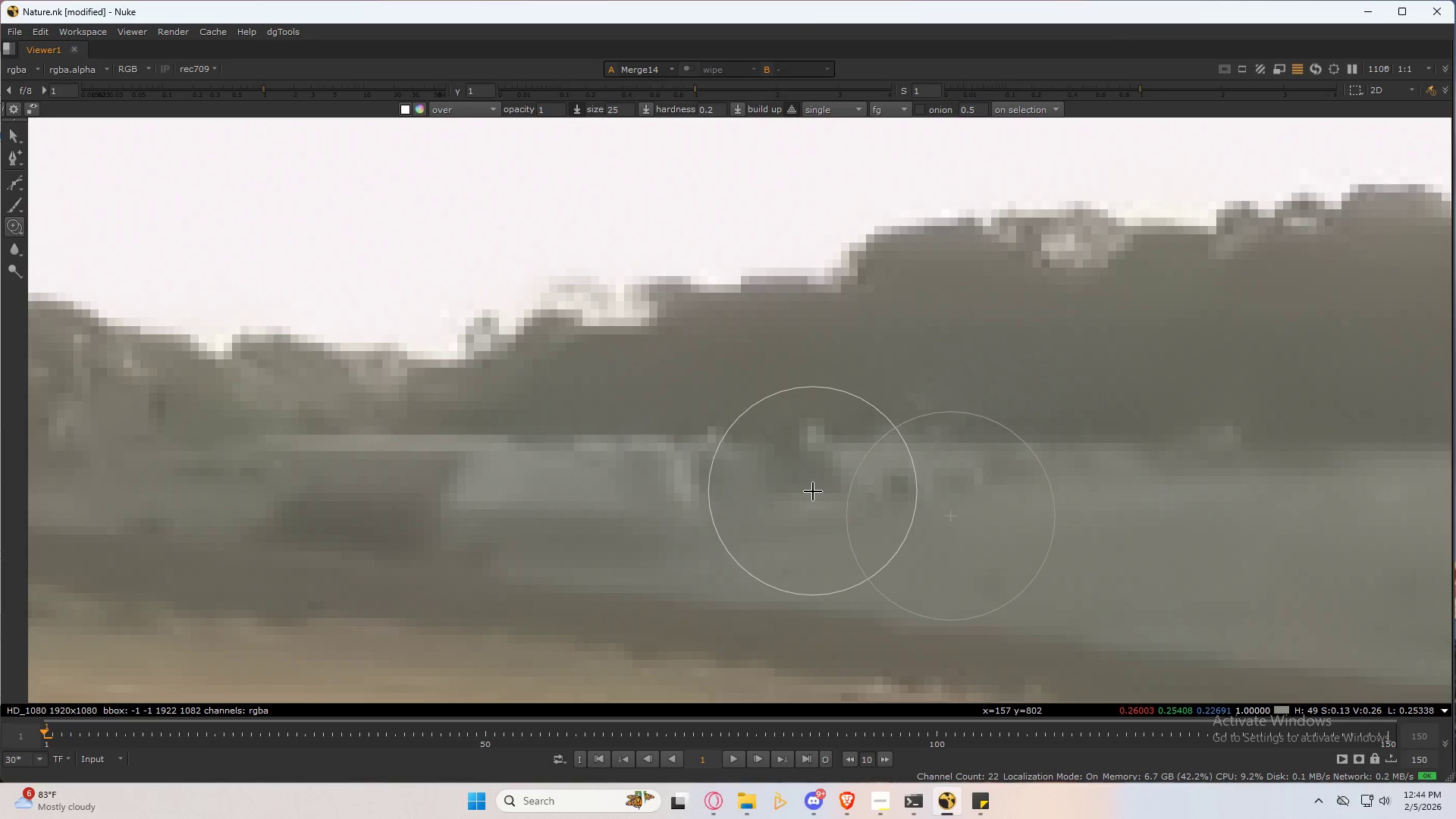 
hold_key(key=ControlLeft, duration=1.51)
hold_key(key=ShiftLeft, duration=0.58)
left_click_drag(start_coordinate=[881, 504], to_coordinate=[886, 549])
 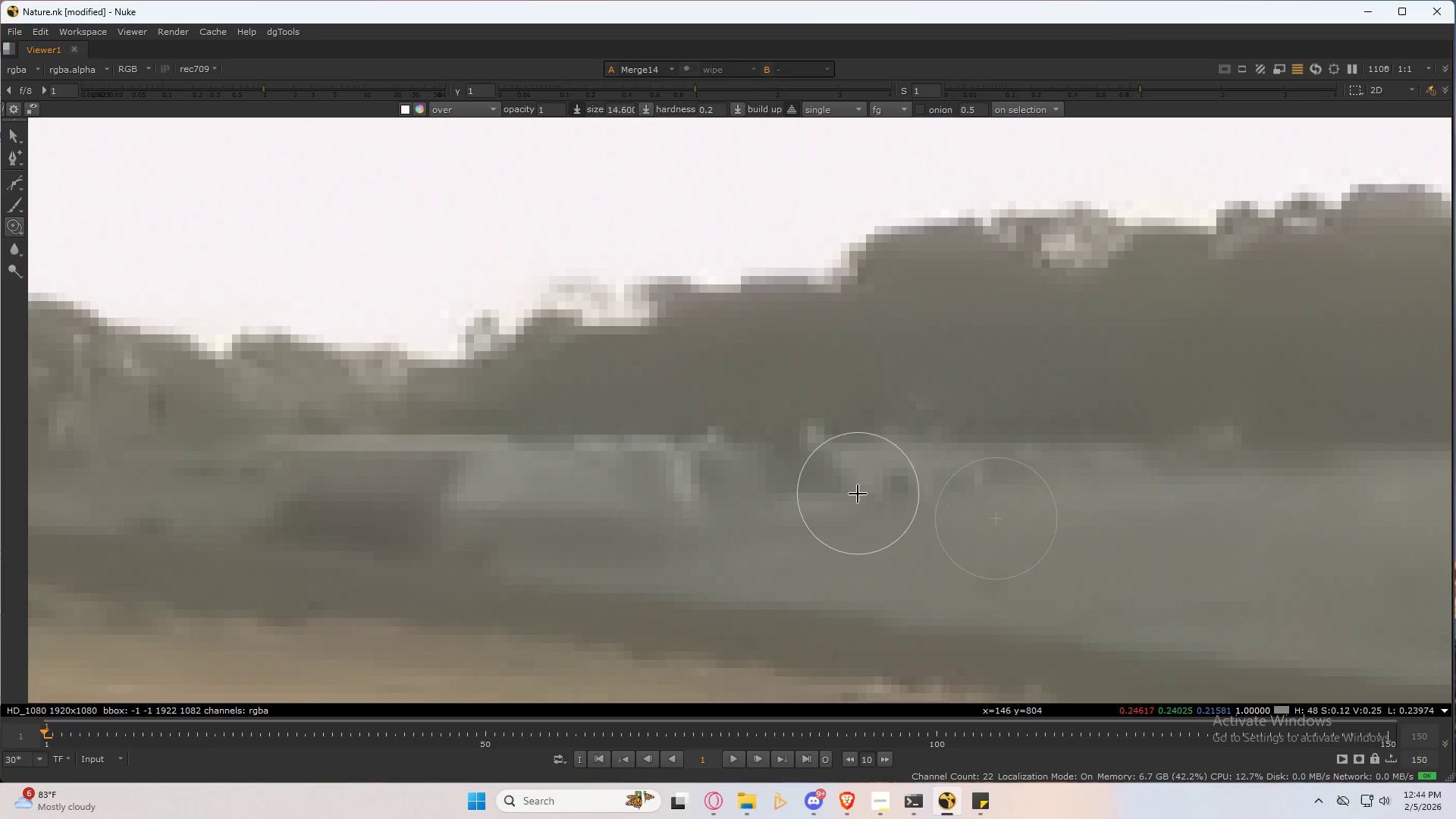 
left_click_drag(start_coordinate=[855, 491], to_coordinate=[930, 500])
 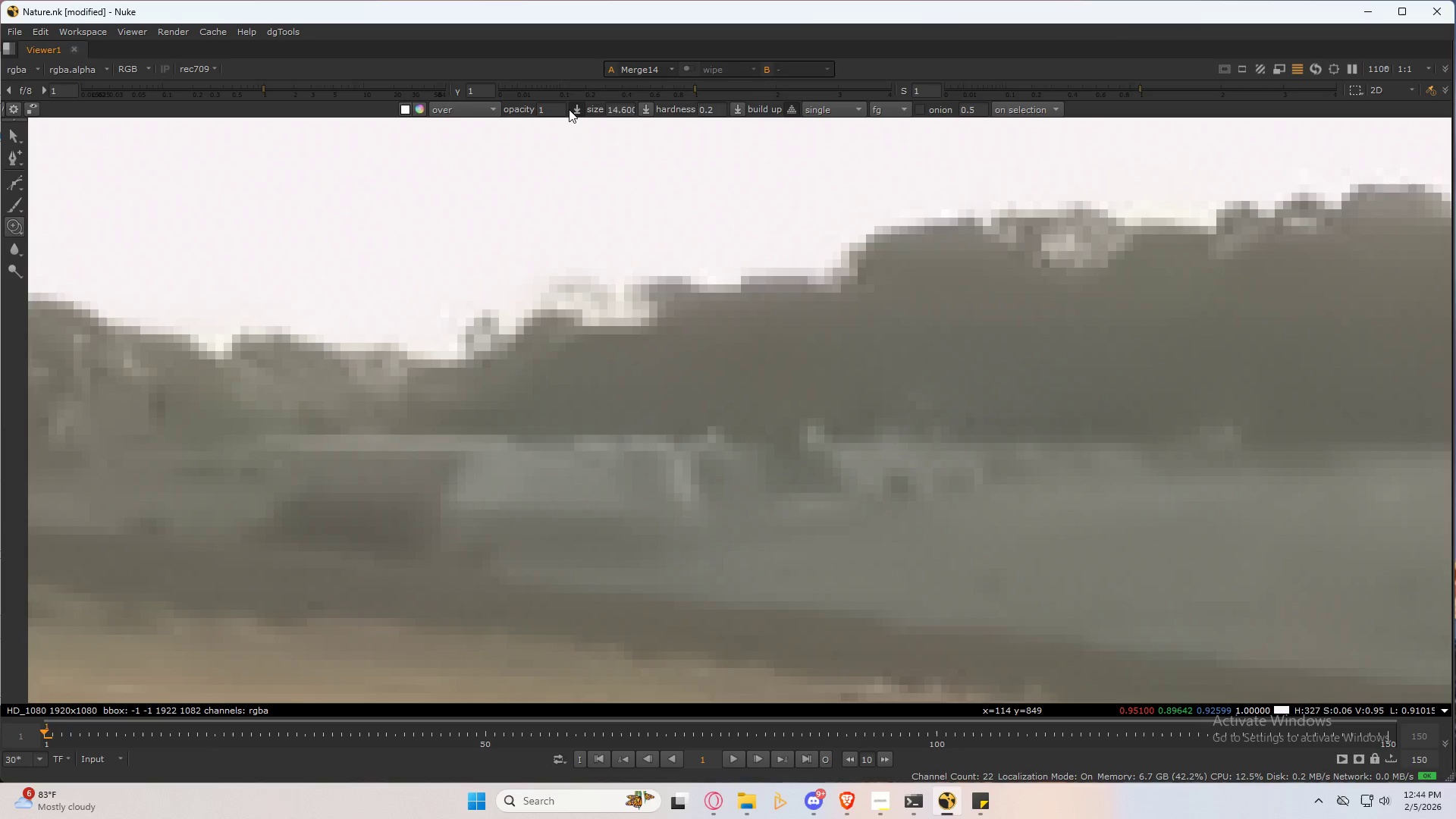 
key(Control+ControlLeft)
 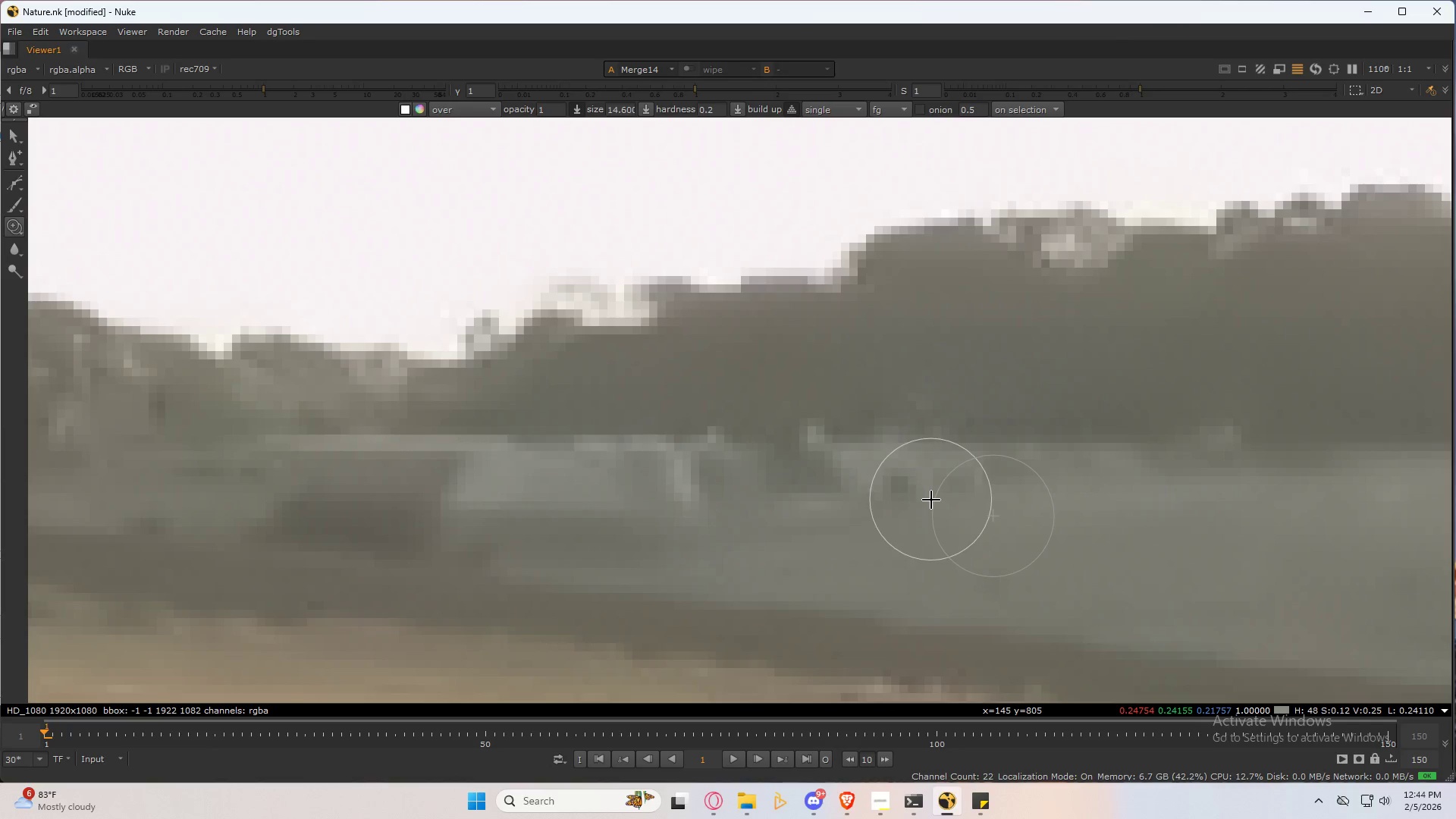 
key(Control+ControlLeft)
 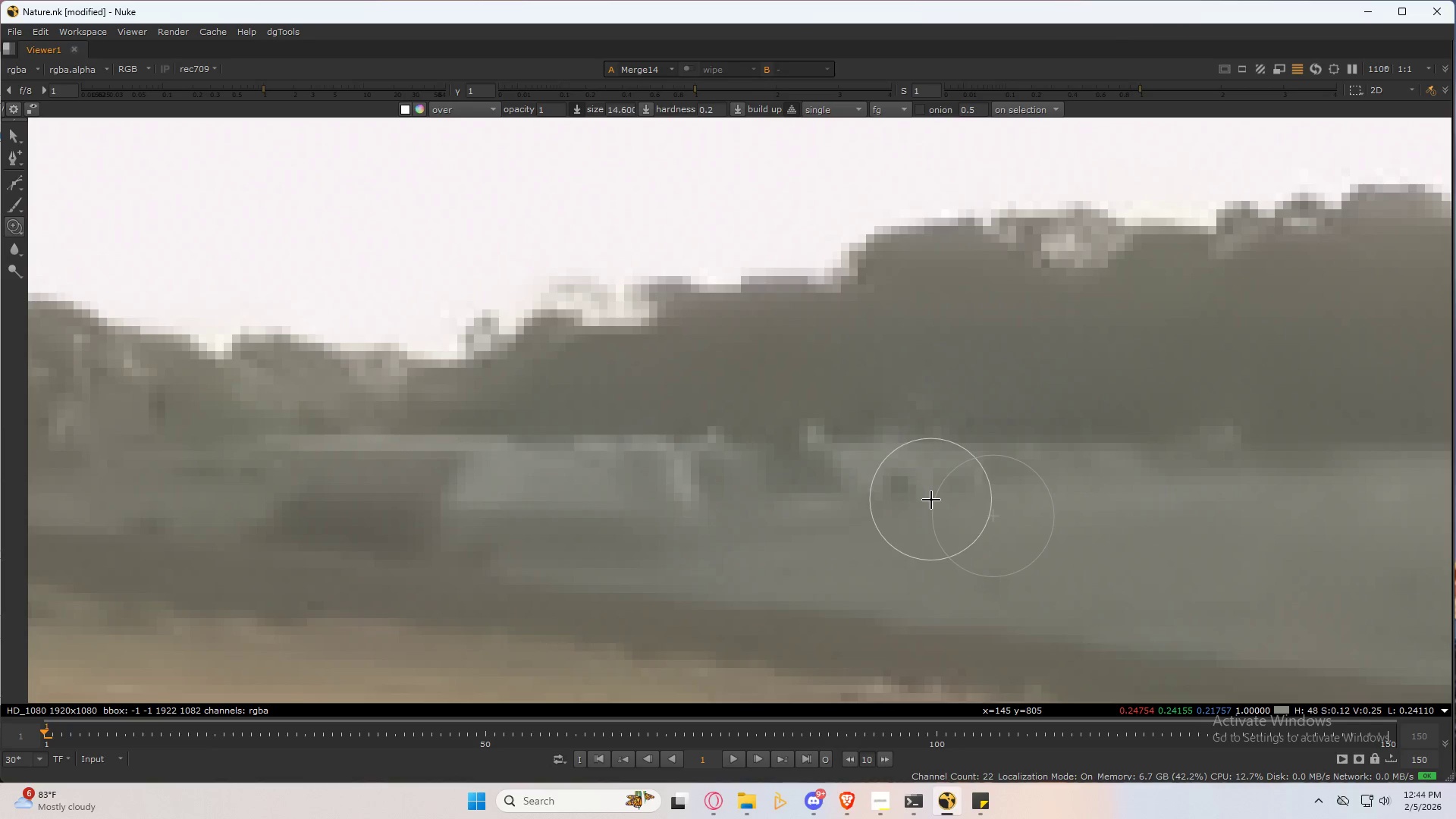 
key(Control+ControlLeft)
 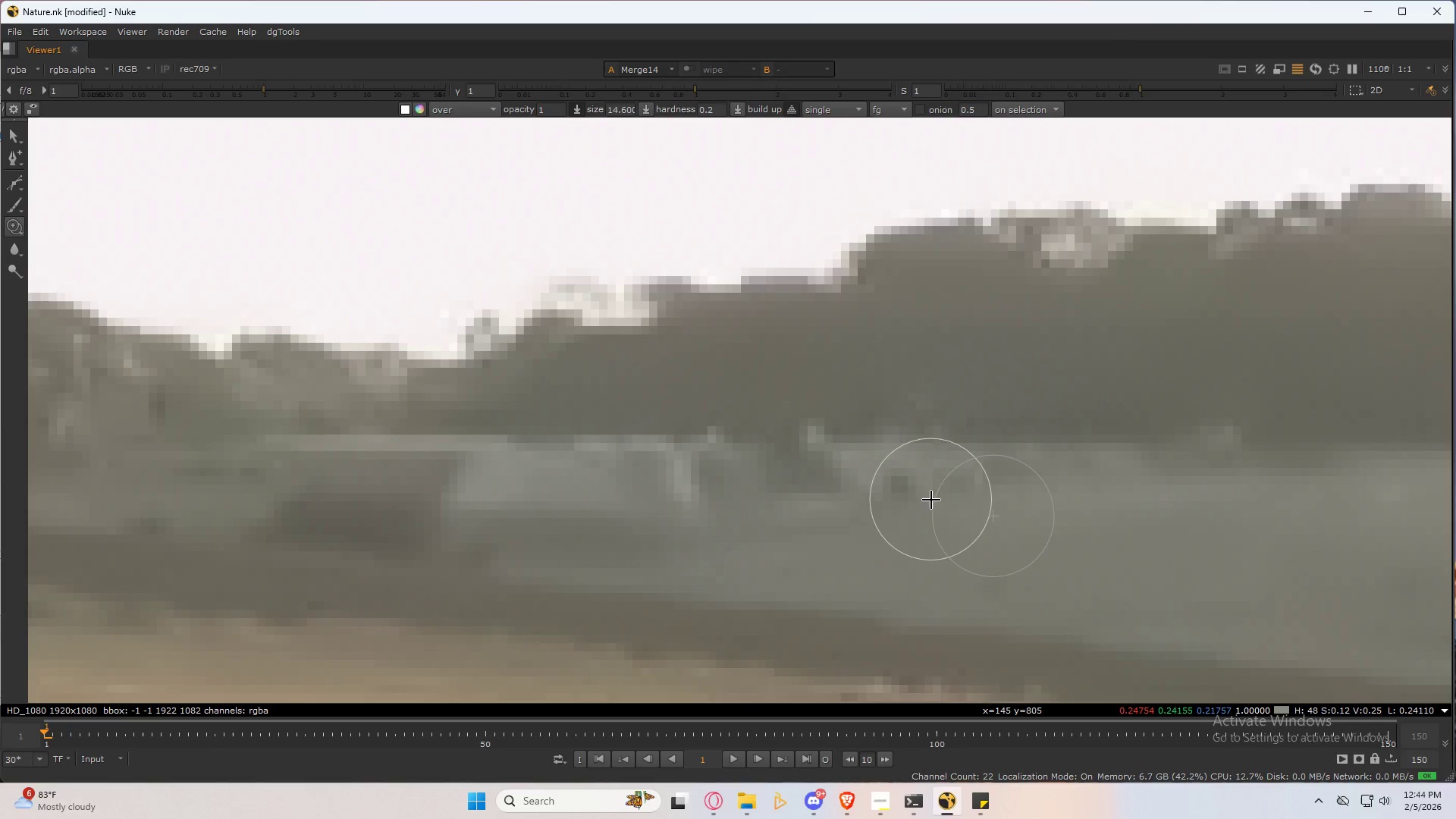 
key(Control+ControlLeft)
 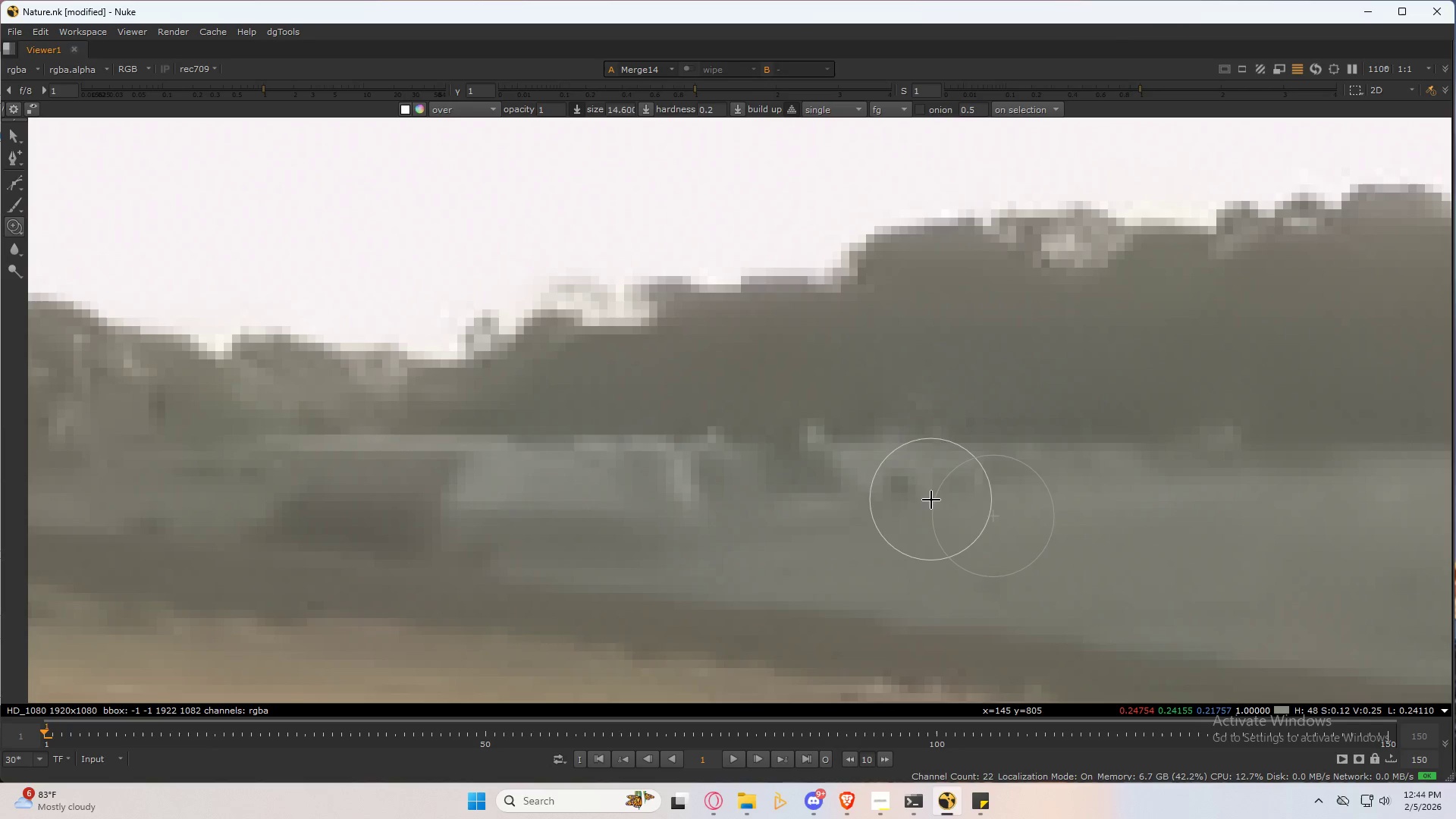 
key(Control+ControlLeft)
 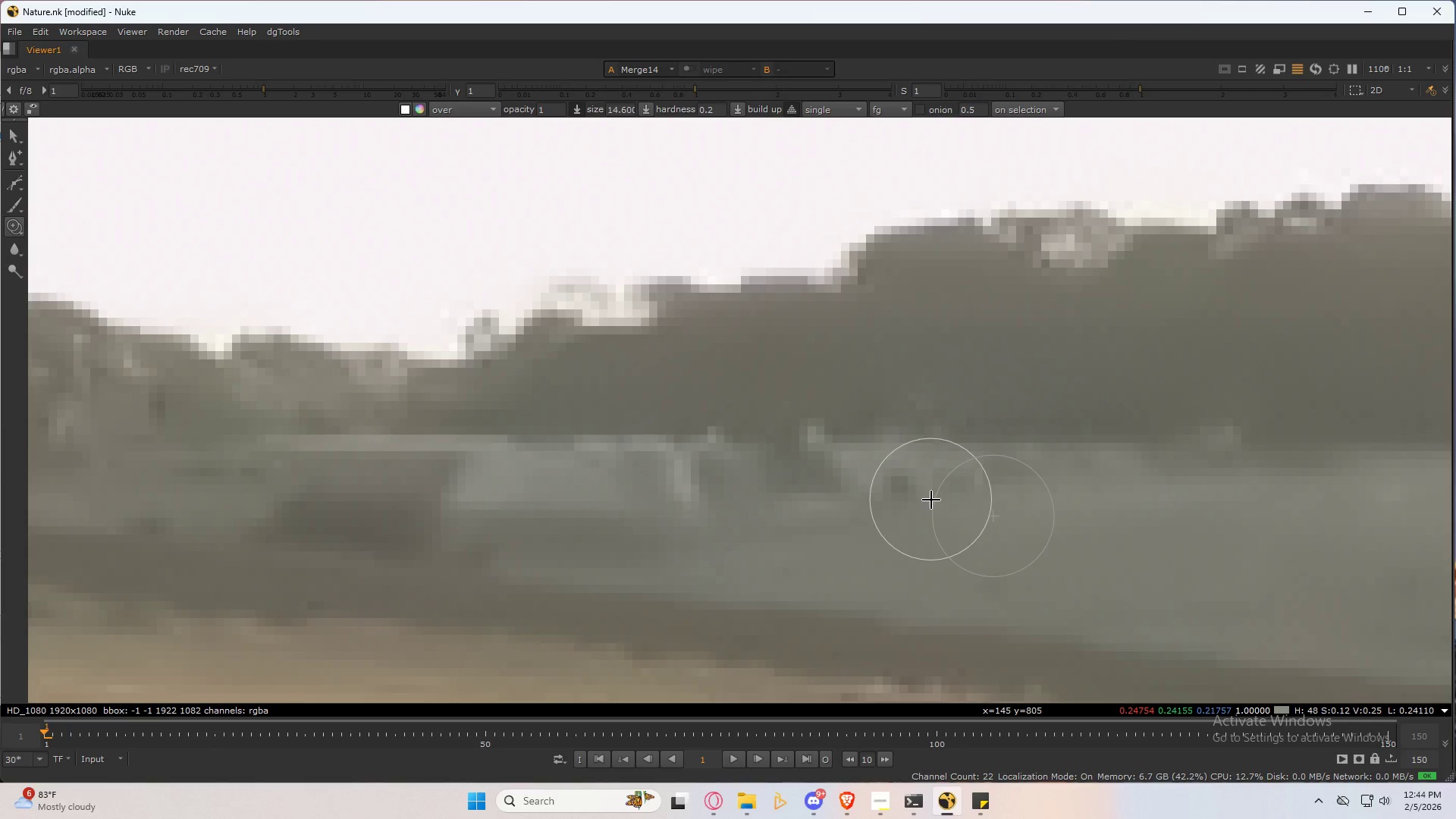 
key(Control+ControlLeft)
 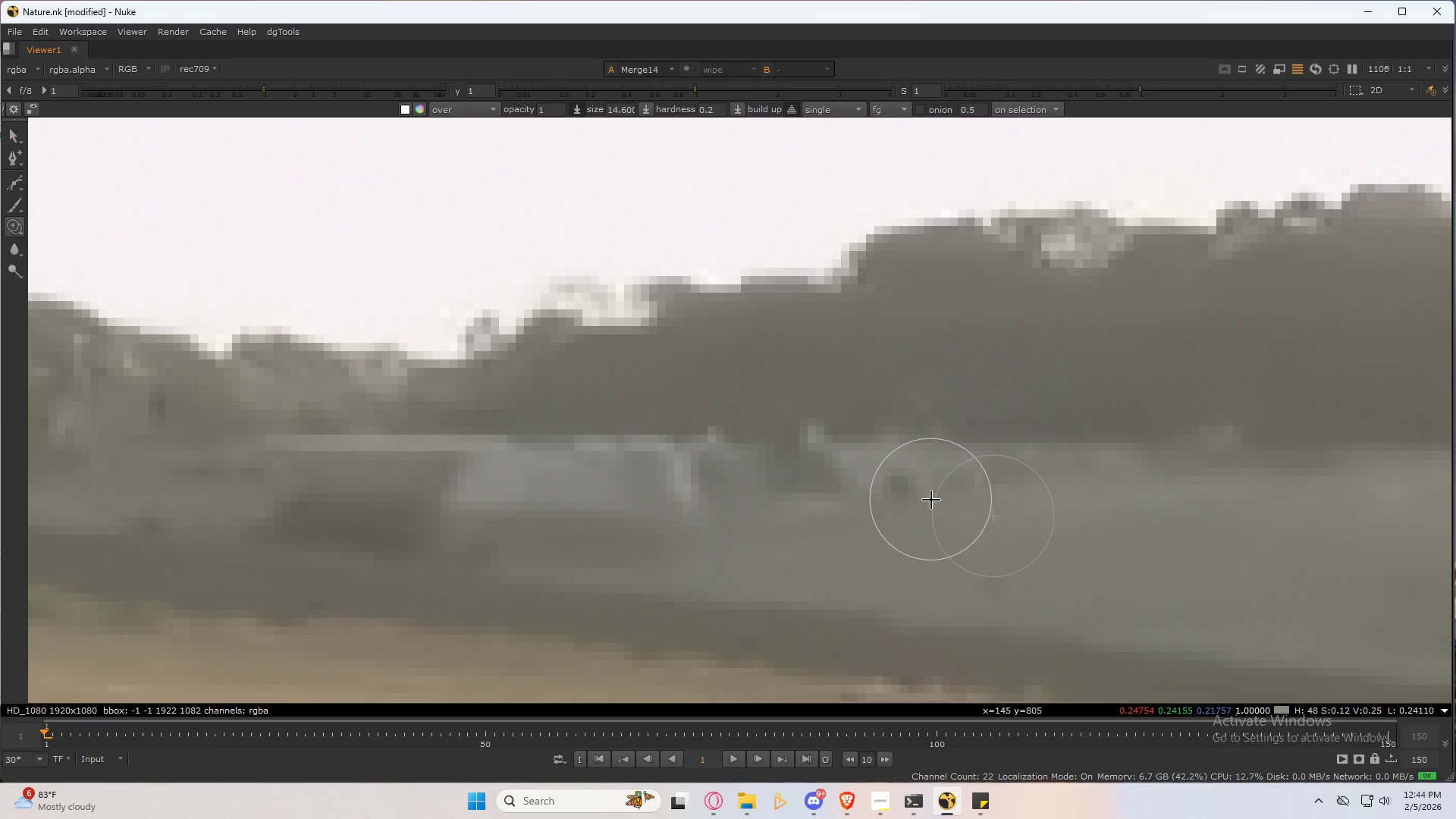 
key(Control+ControlLeft)
 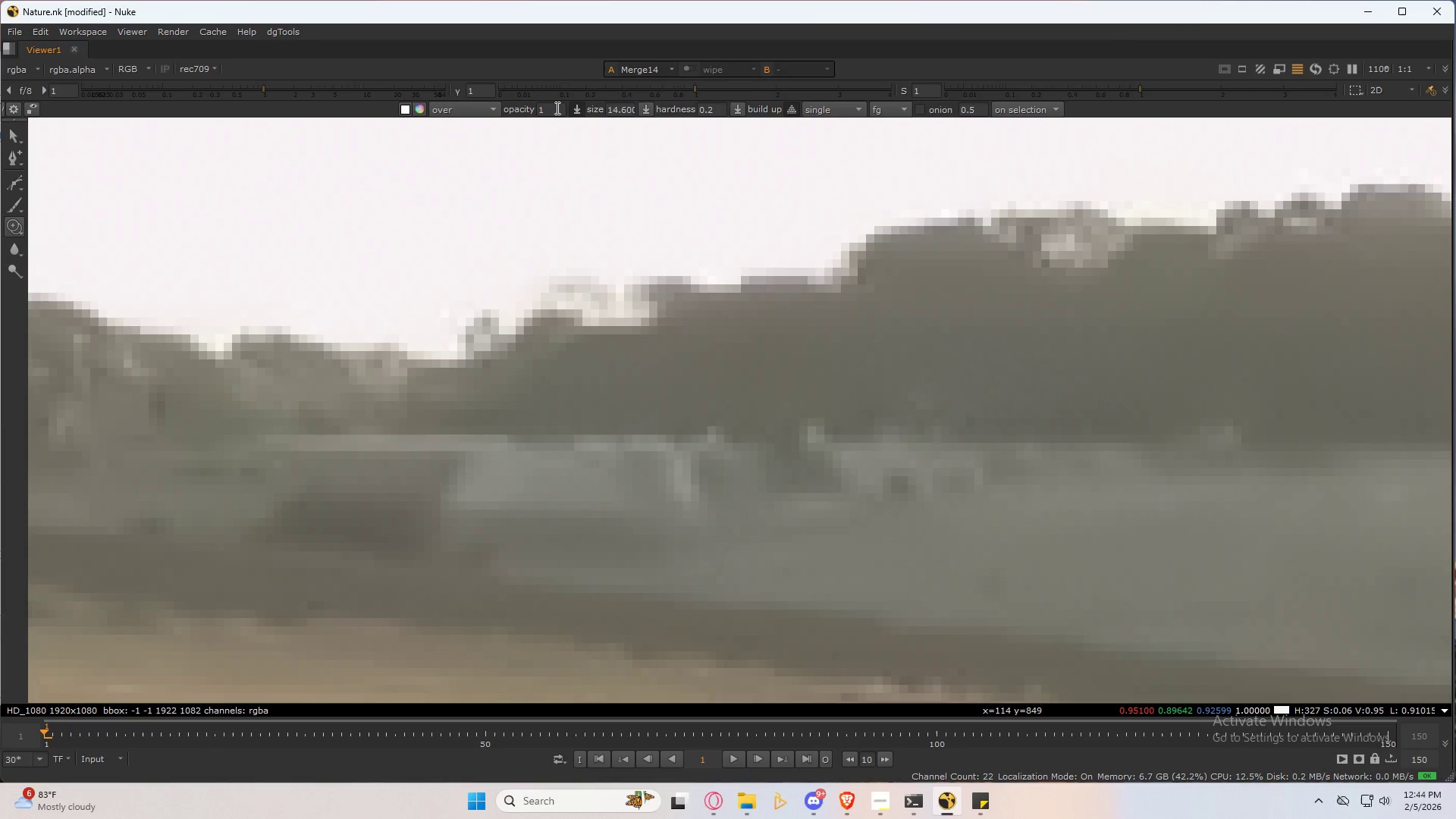 
left_click_drag(start_coordinate=[551, 105], to_coordinate=[444, 114])
 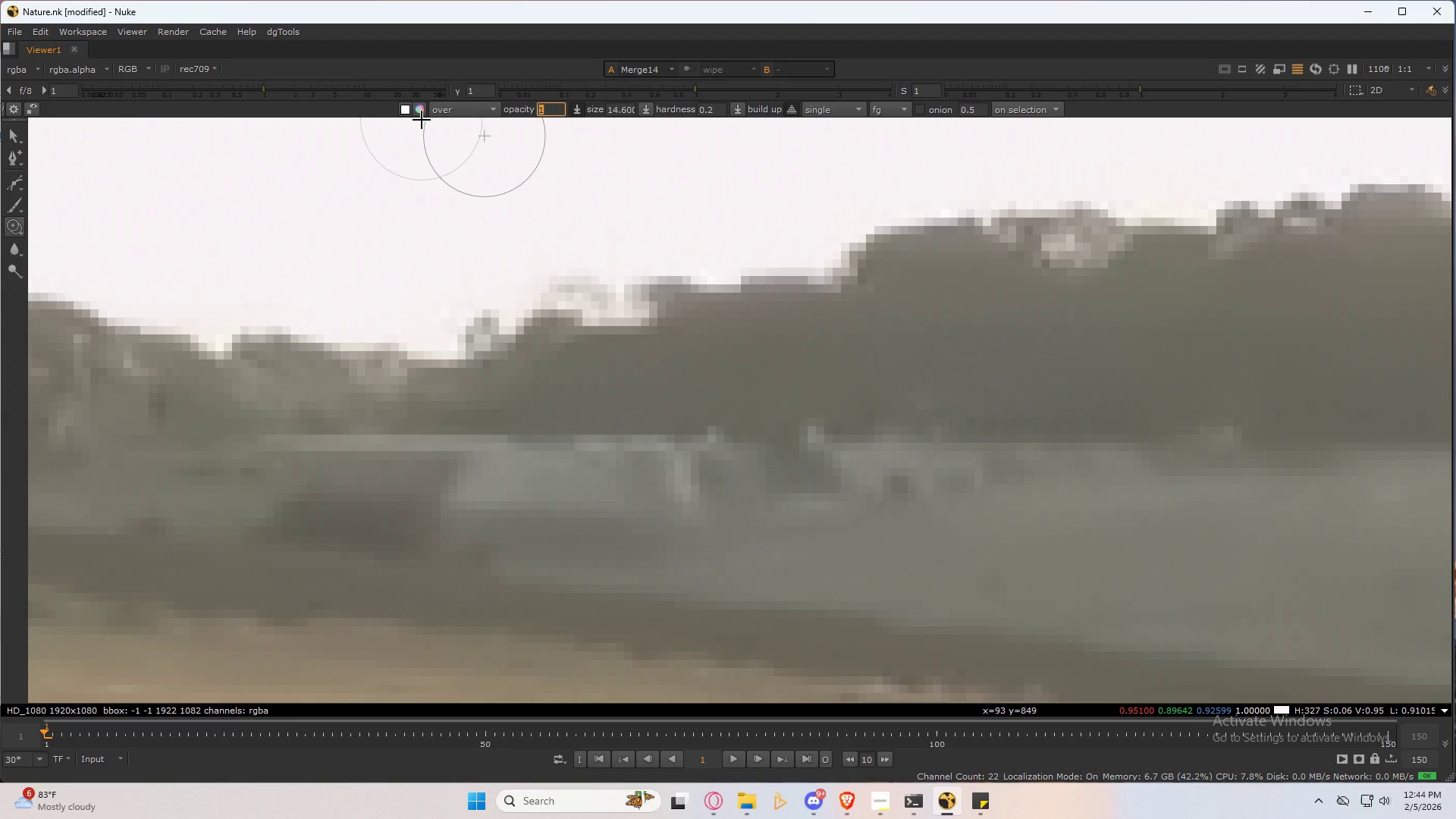 
key(Control+NumpadDecimal)
 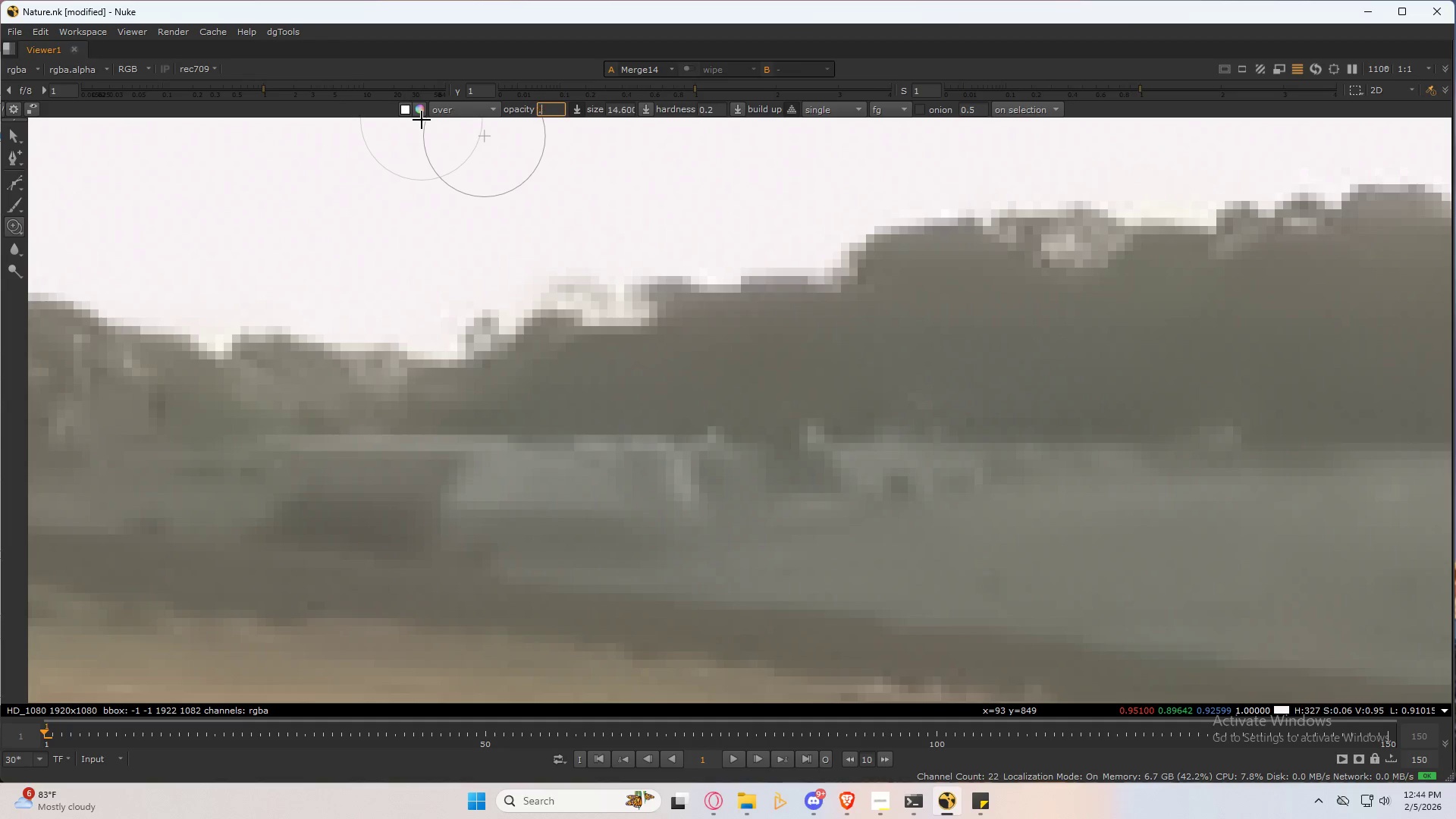 
key(Control+Numpad2)
 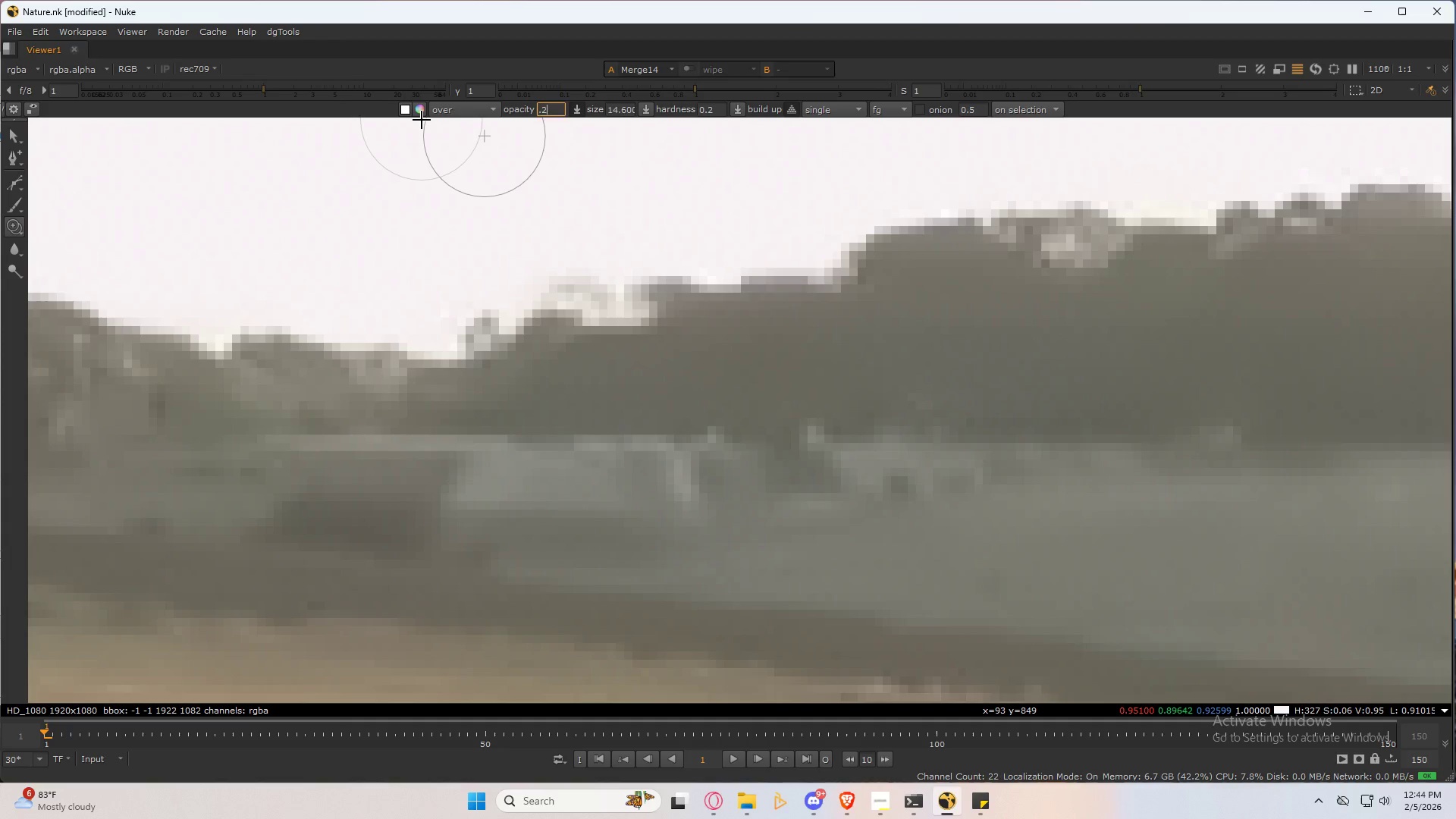 
key(Control+Tab)
 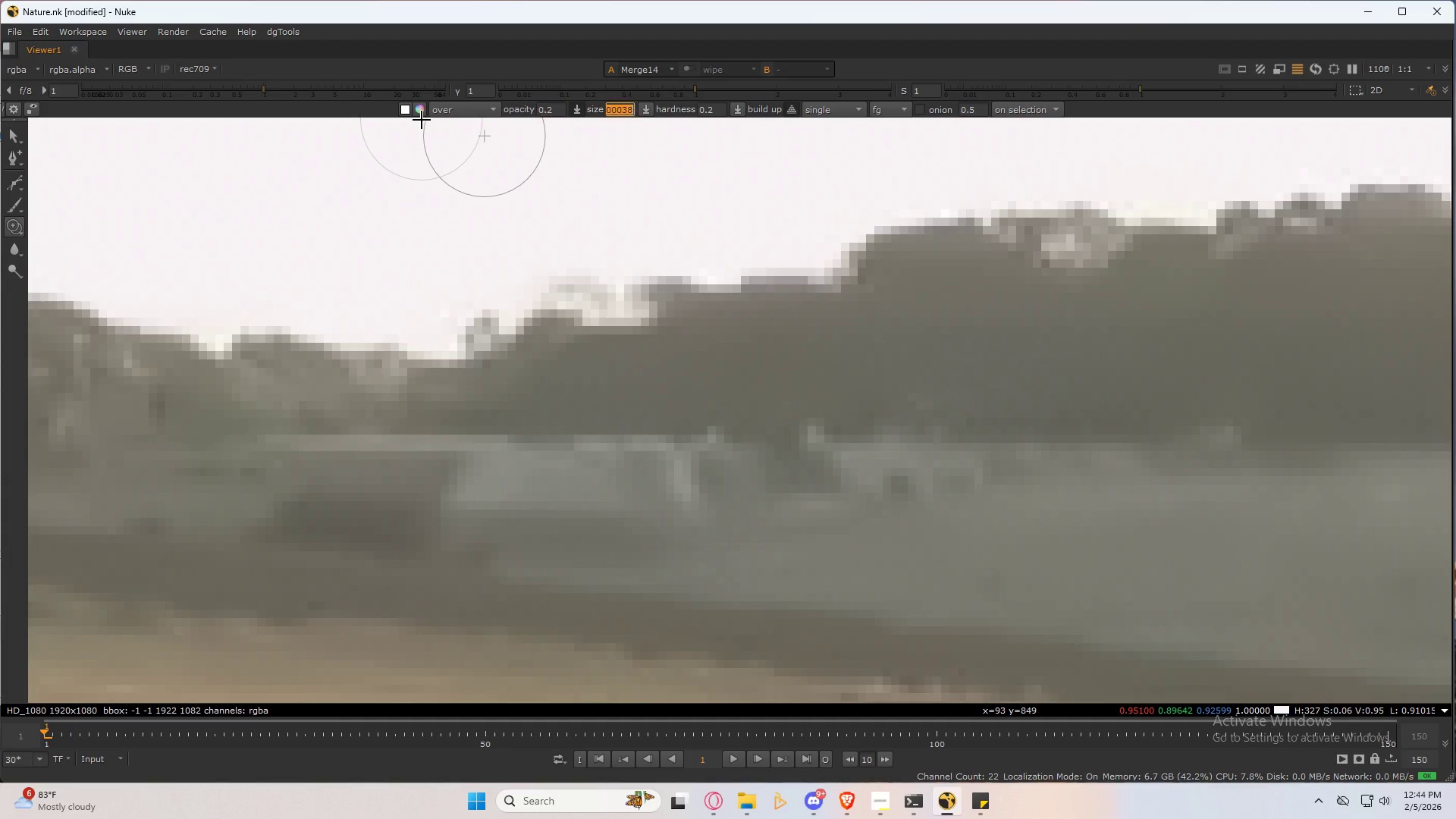 
key(Control+Tab)
 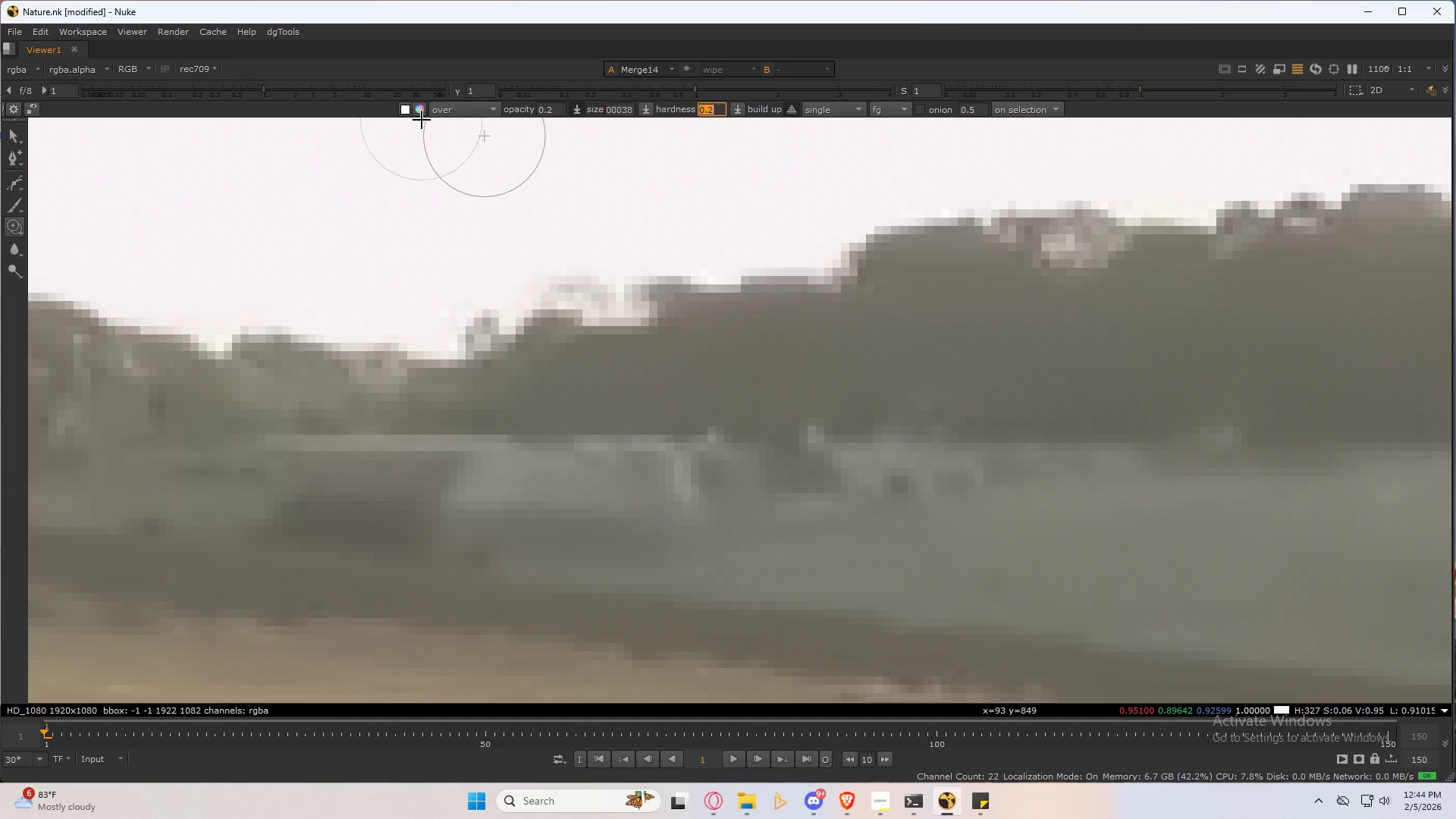 
key(Control+Numpad0)
 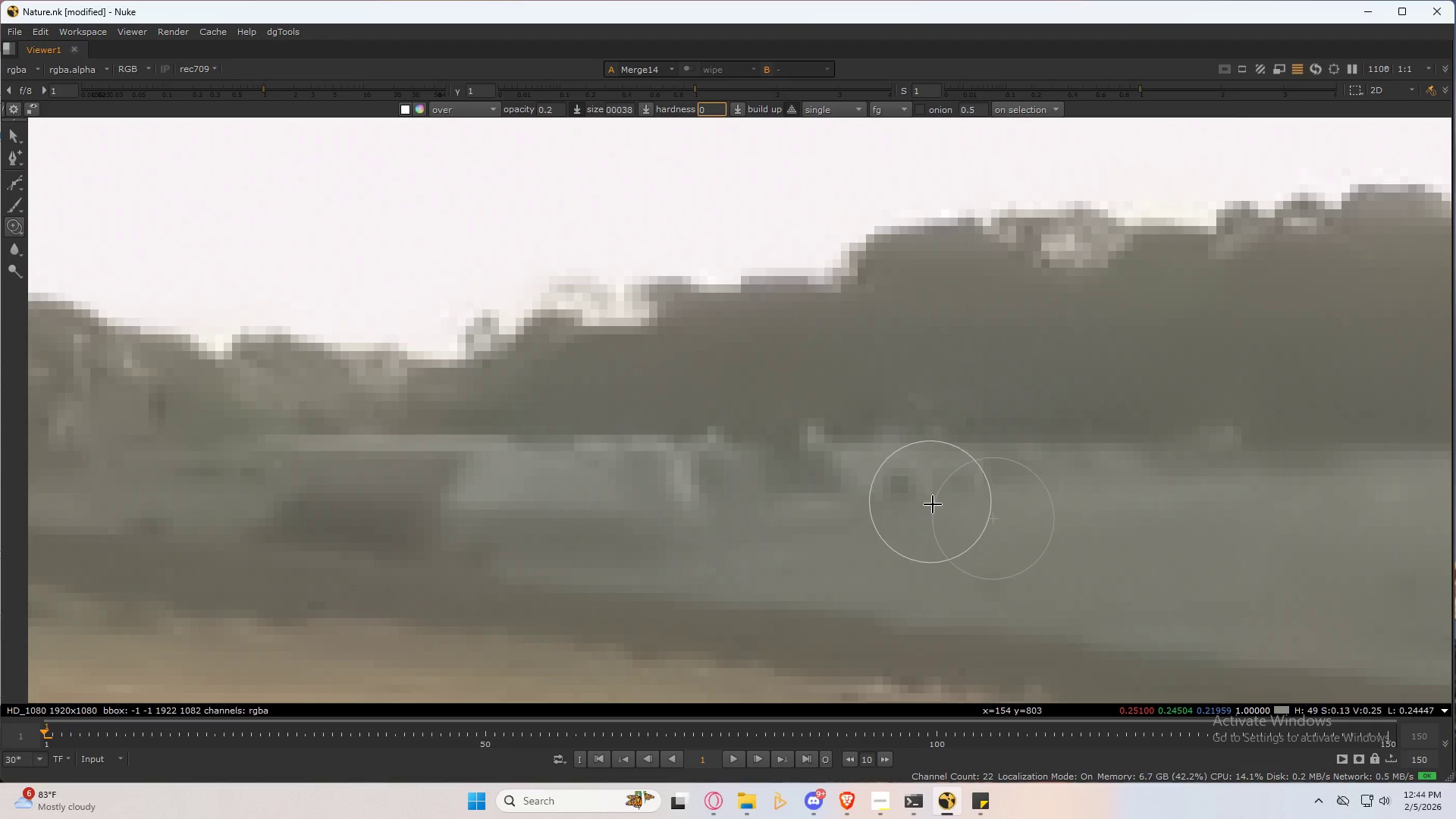 
left_click_drag(start_coordinate=[928, 502], to_coordinate=[1017, 472])
 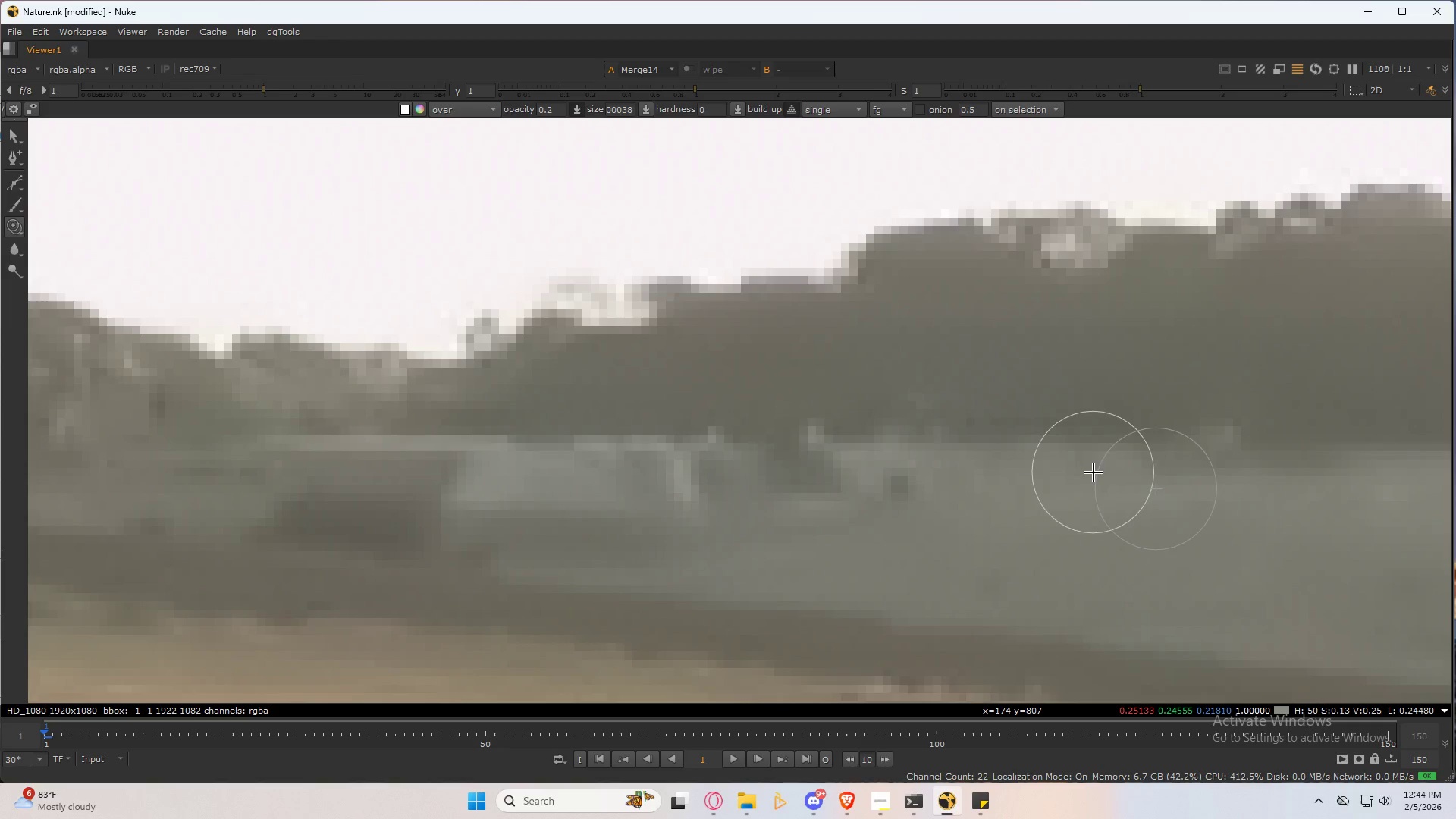 
left_click_drag(start_coordinate=[1095, 473], to_coordinate=[1132, 487])
 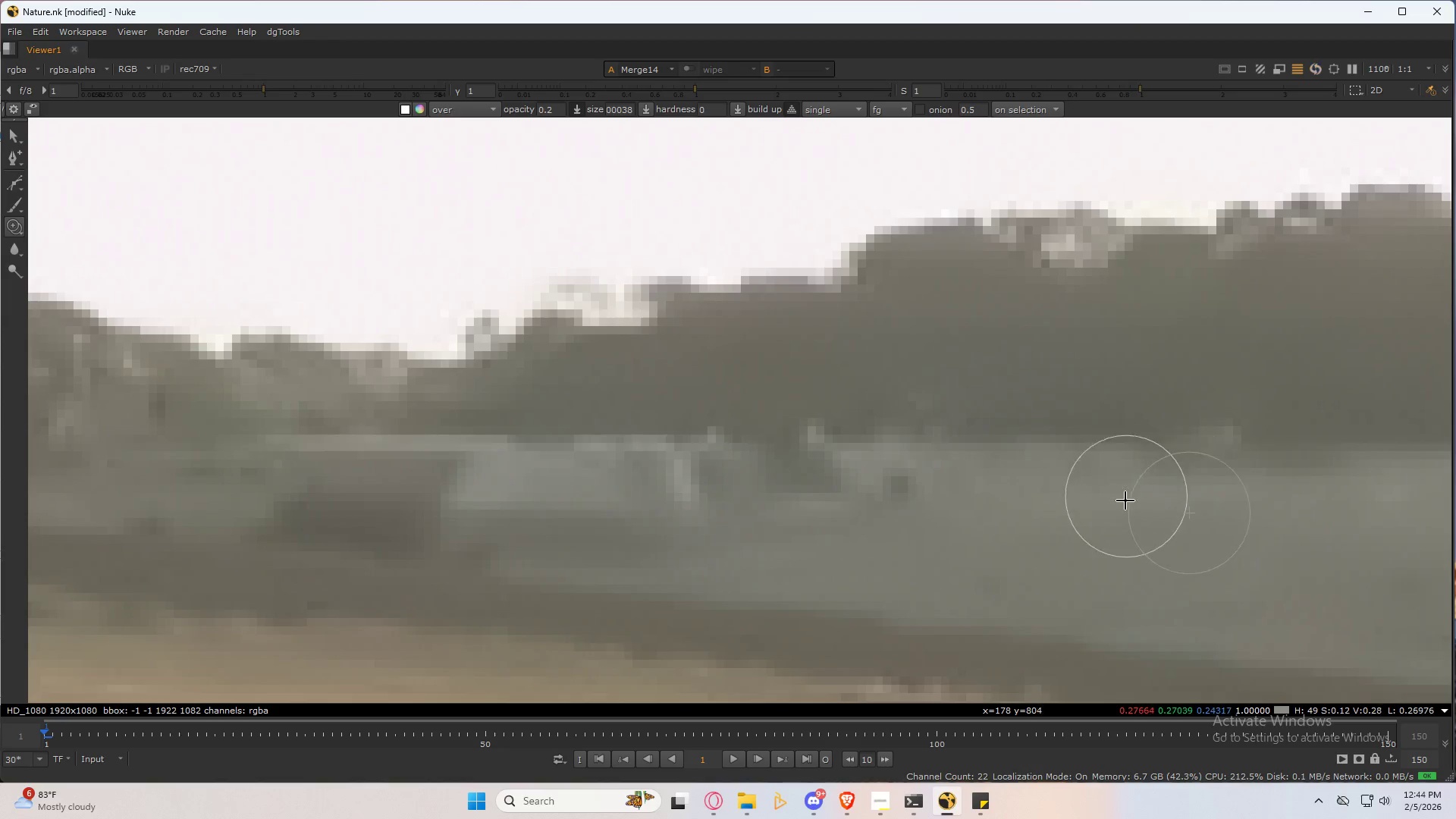 
hold_key(key=ControlLeft, duration=0.31)
left_click_drag(start_coordinate=[1113, 506], to_coordinate=[1127, 475])
 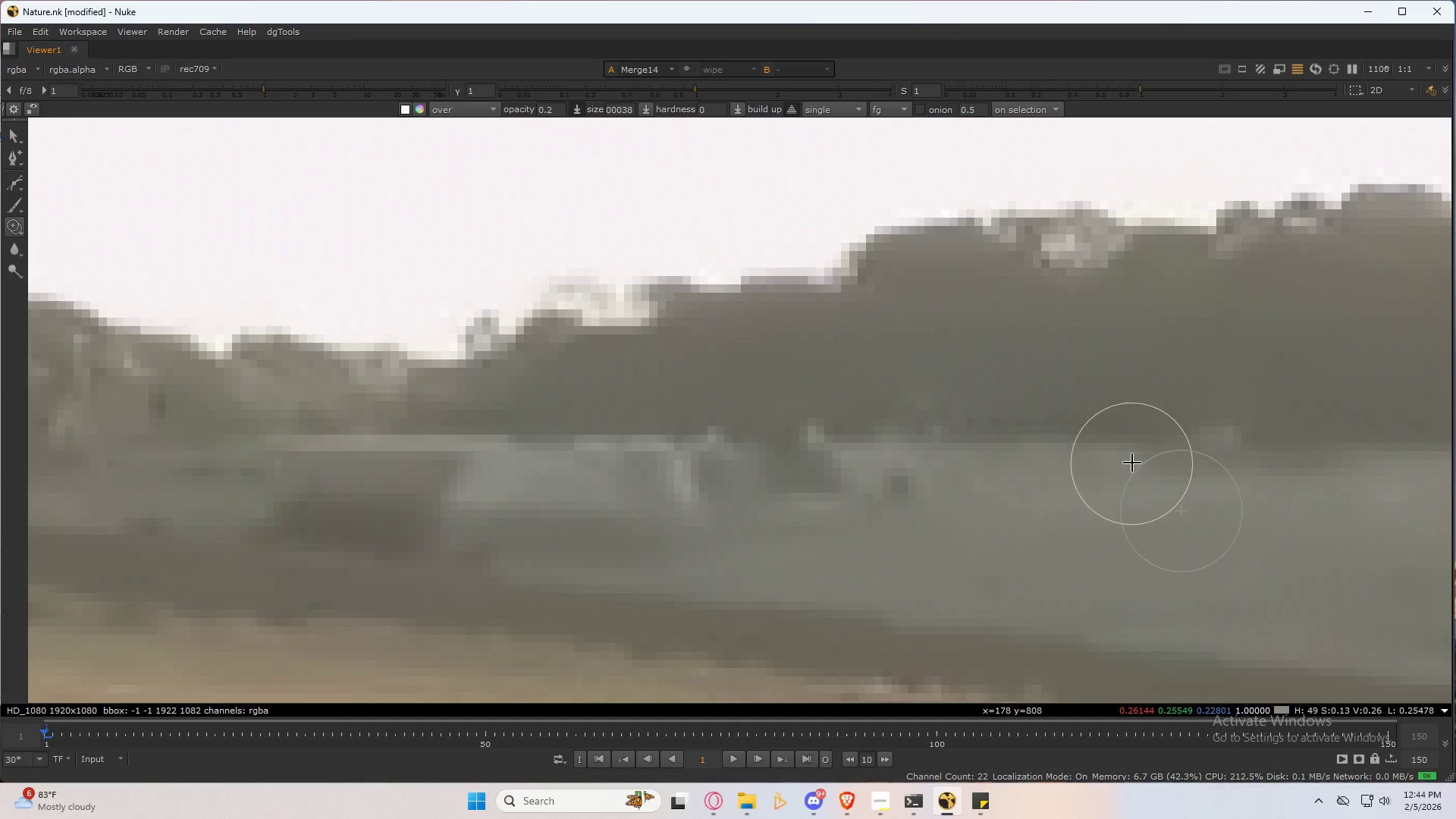 
left_click_drag(start_coordinate=[1132, 462], to_coordinate=[1048, 473])
 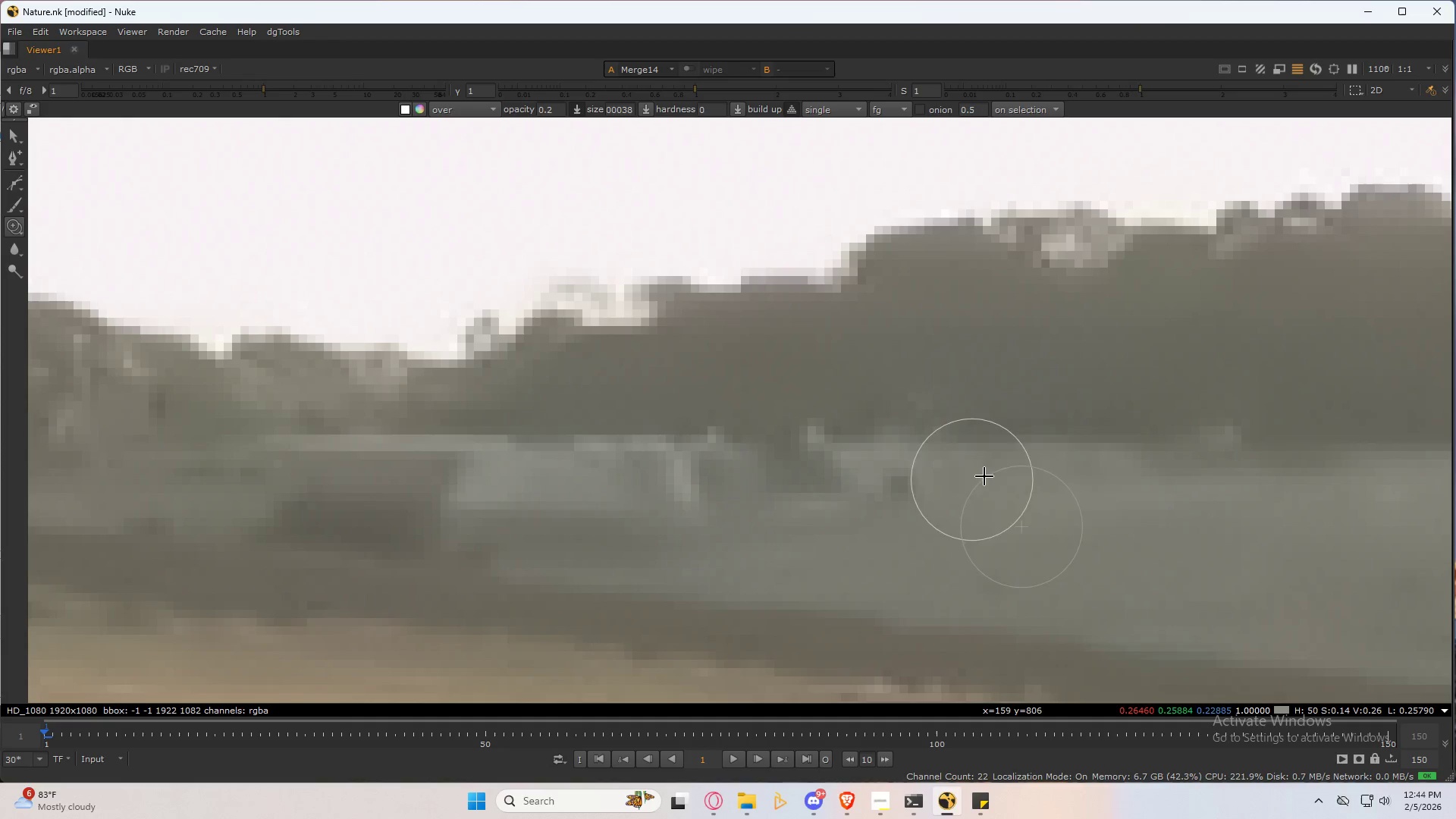 
hold_key(key=ControlLeft, duration=0.53)
left_click_drag(start_coordinate=[1012, 467], to_coordinate=[991, 482])
 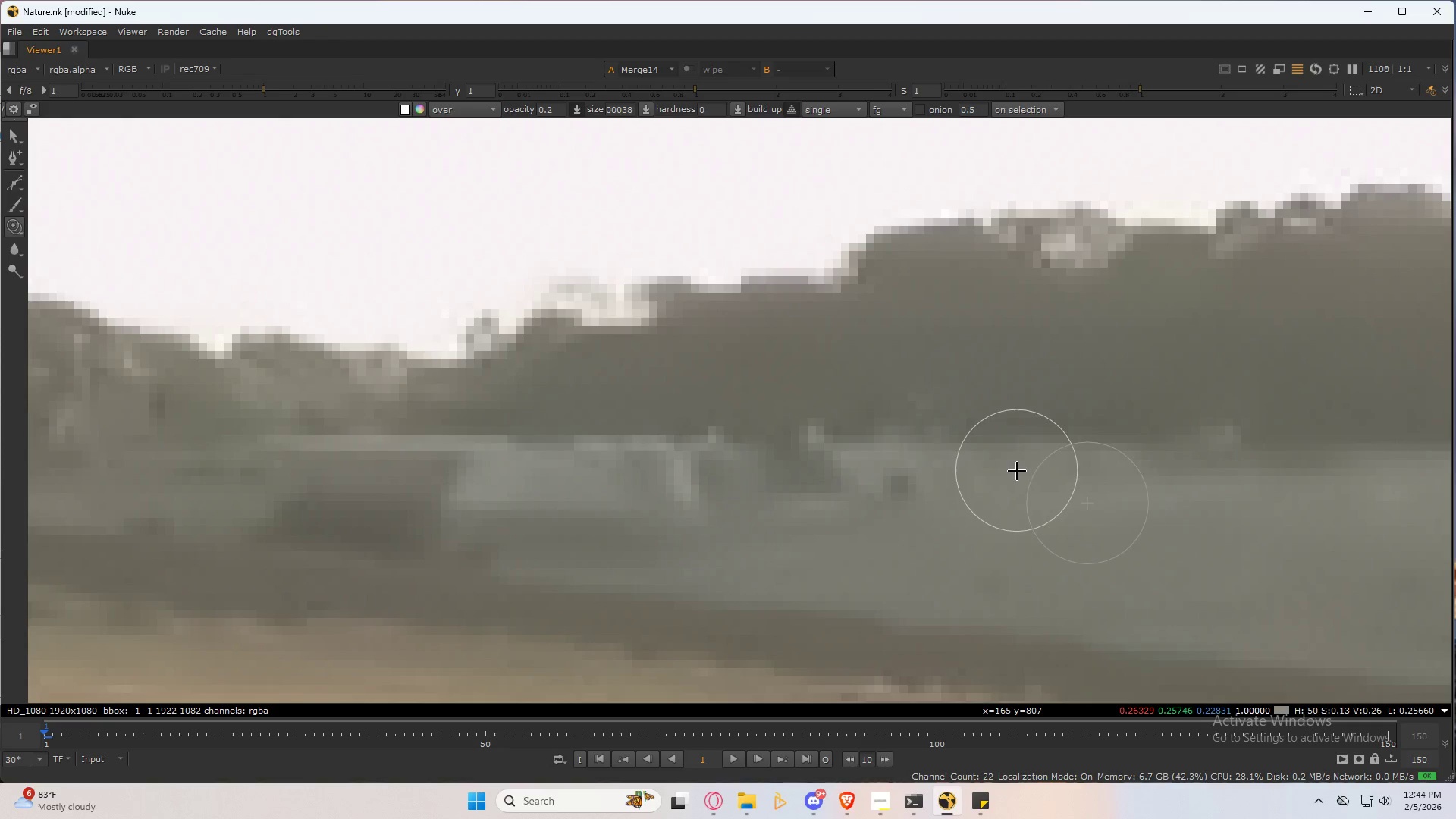 
left_click_drag(start_coordinate=[1021, 464], to_coordinate=[922, 479])
 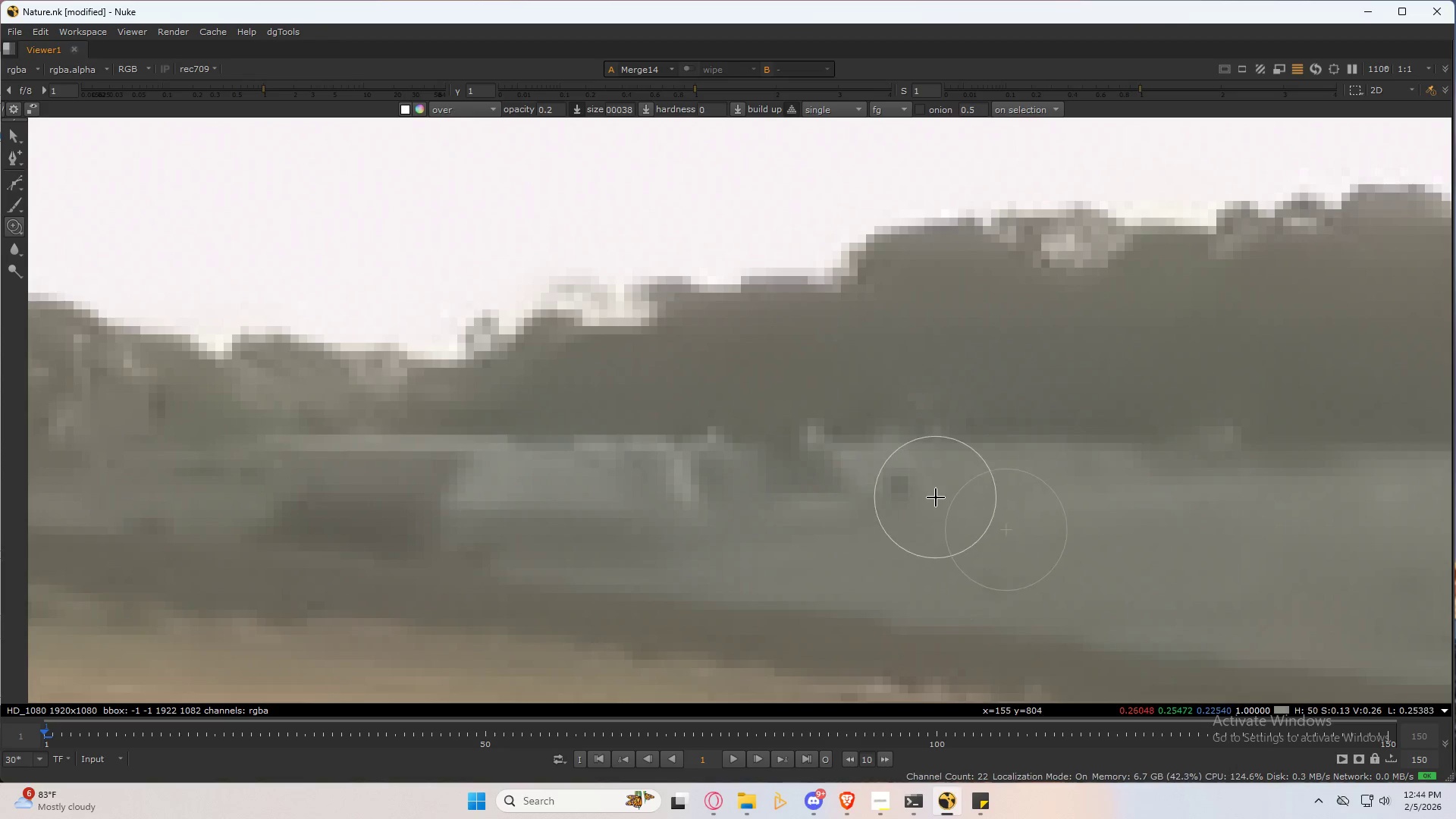 
hold_key(key=ControlLeft, duration=0.72)
left_click_drag(start_coordinate=[927, 497], to_coordinate=[912, 522])
 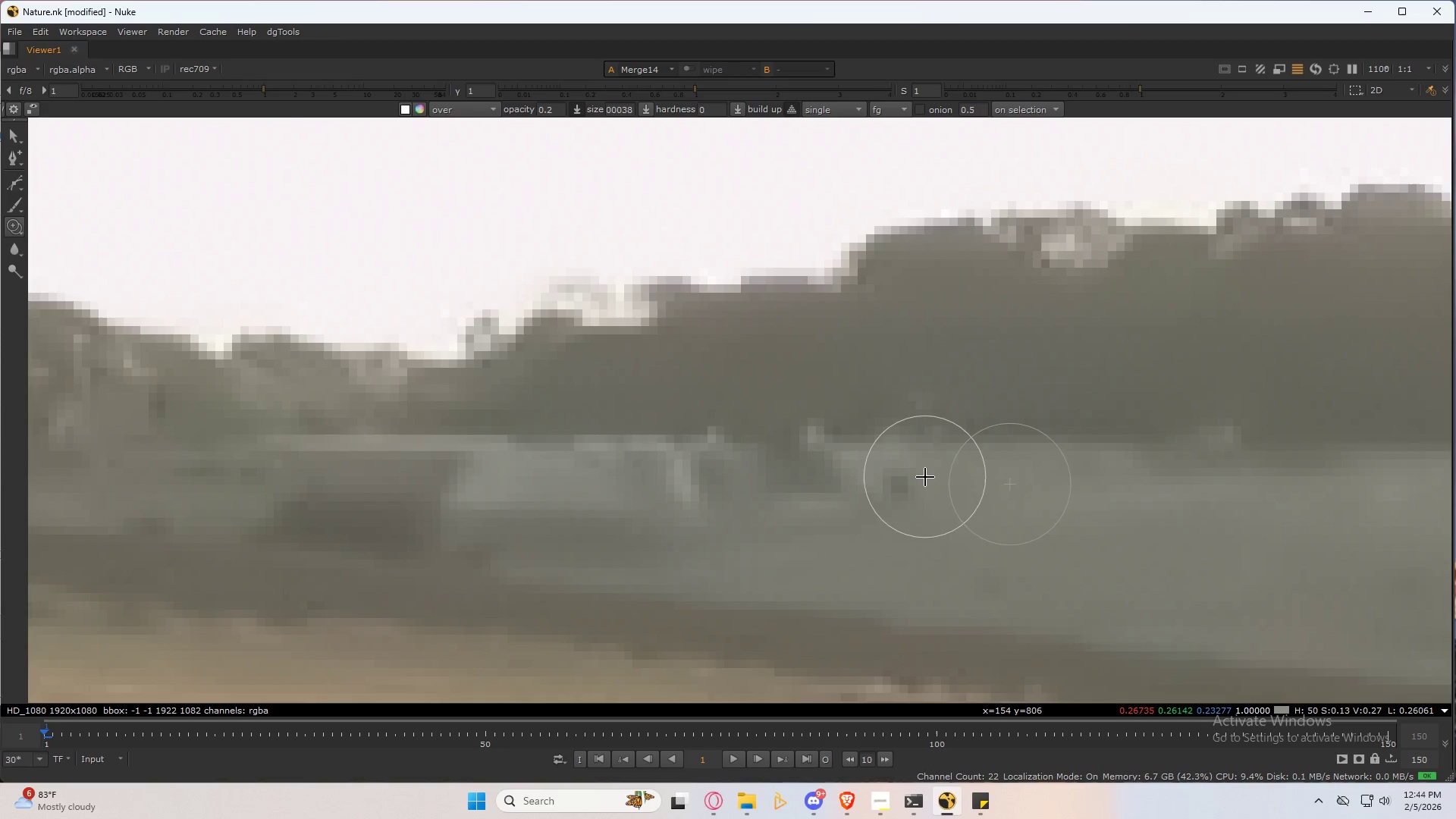 
left_click_drag(start_coordinate=[931, 472], to_coordinate=[913, 475])
 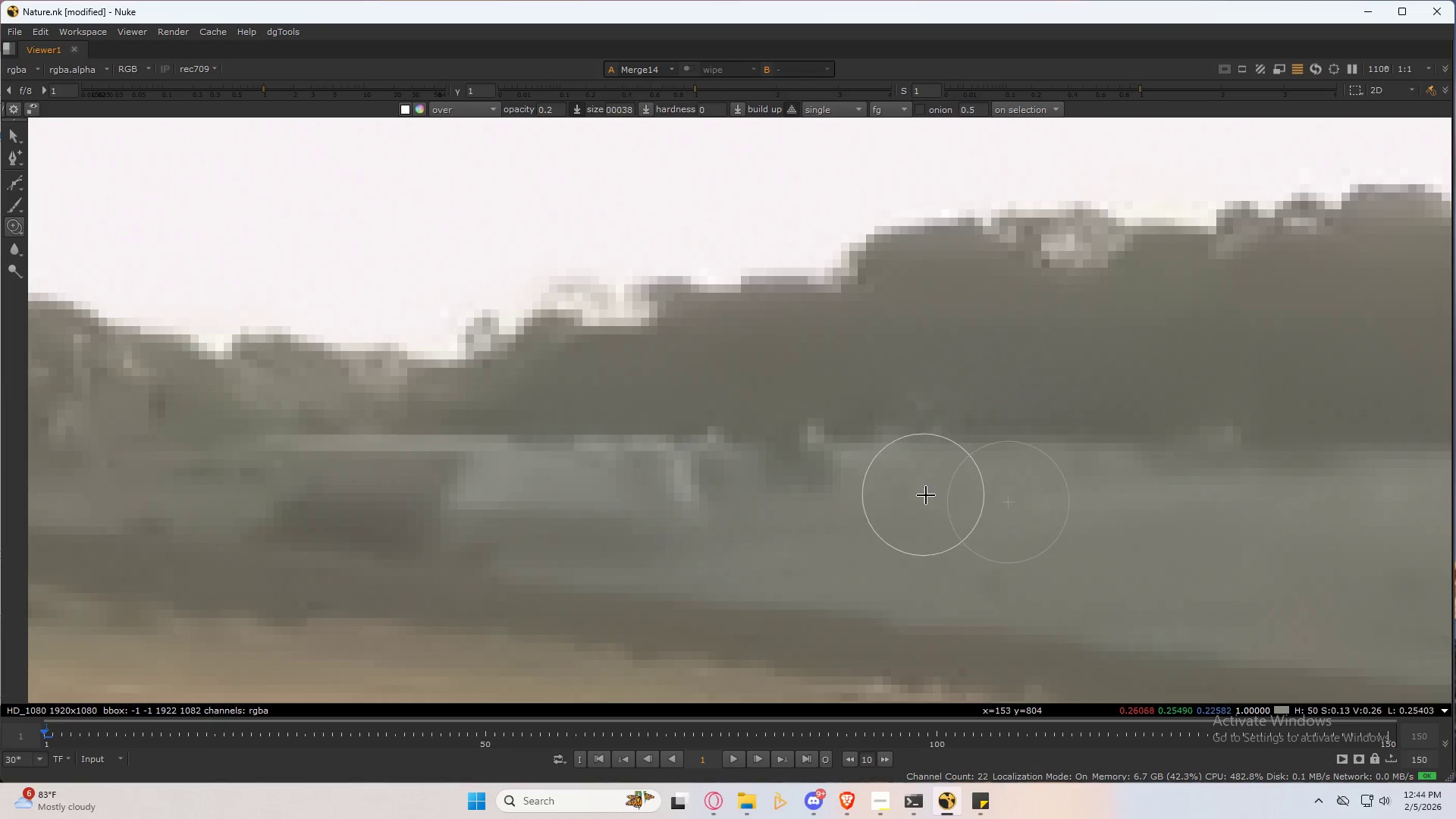 
left_click_drag(start_coordinate=[927, 494], to_coordinate=[730, 538])
 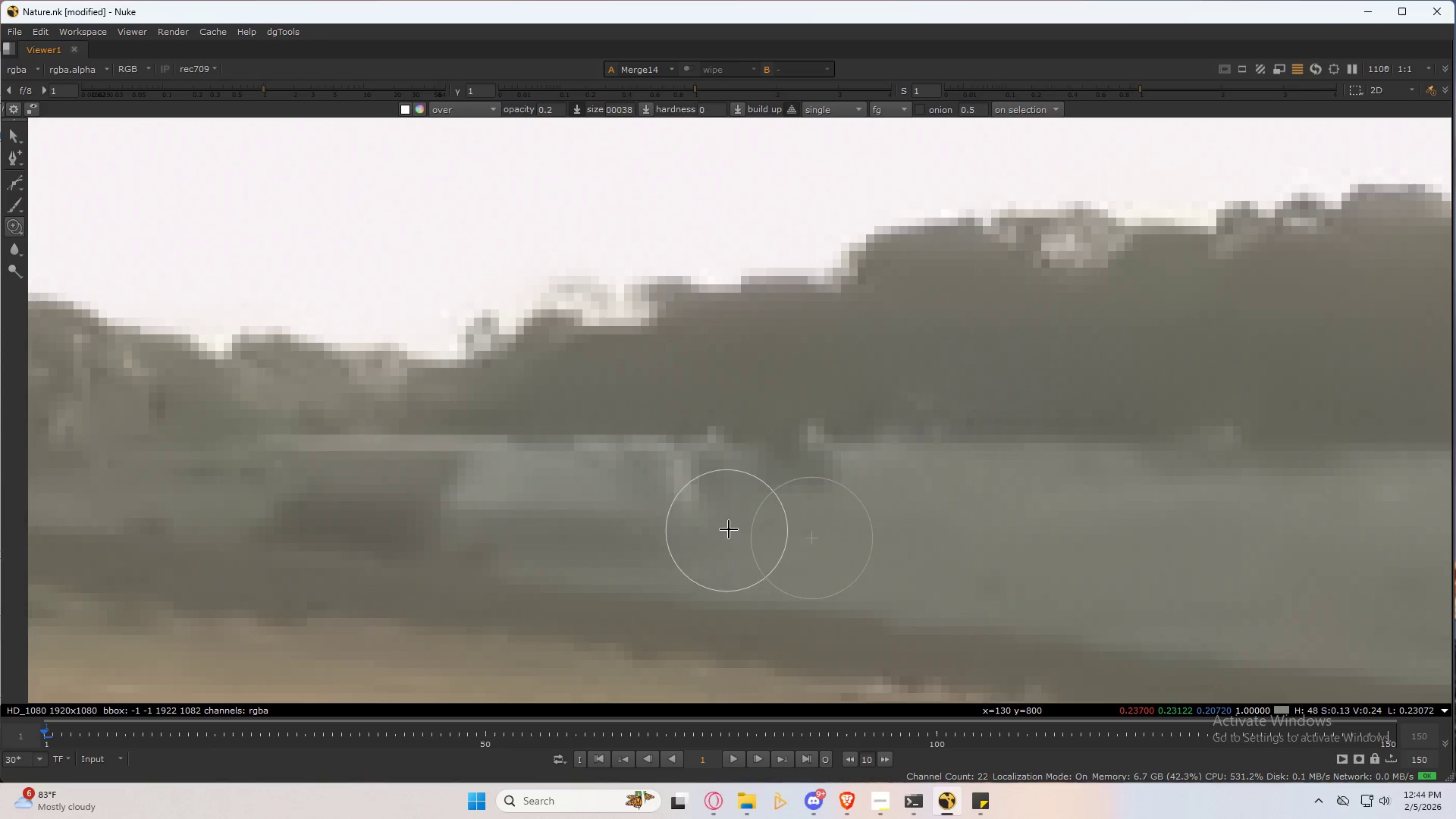 
hold_key(key=ControlLeft, duration=0.98)
left_click_drag(start_coordinate=[739, 539], to_coordinate=[700, 529])
 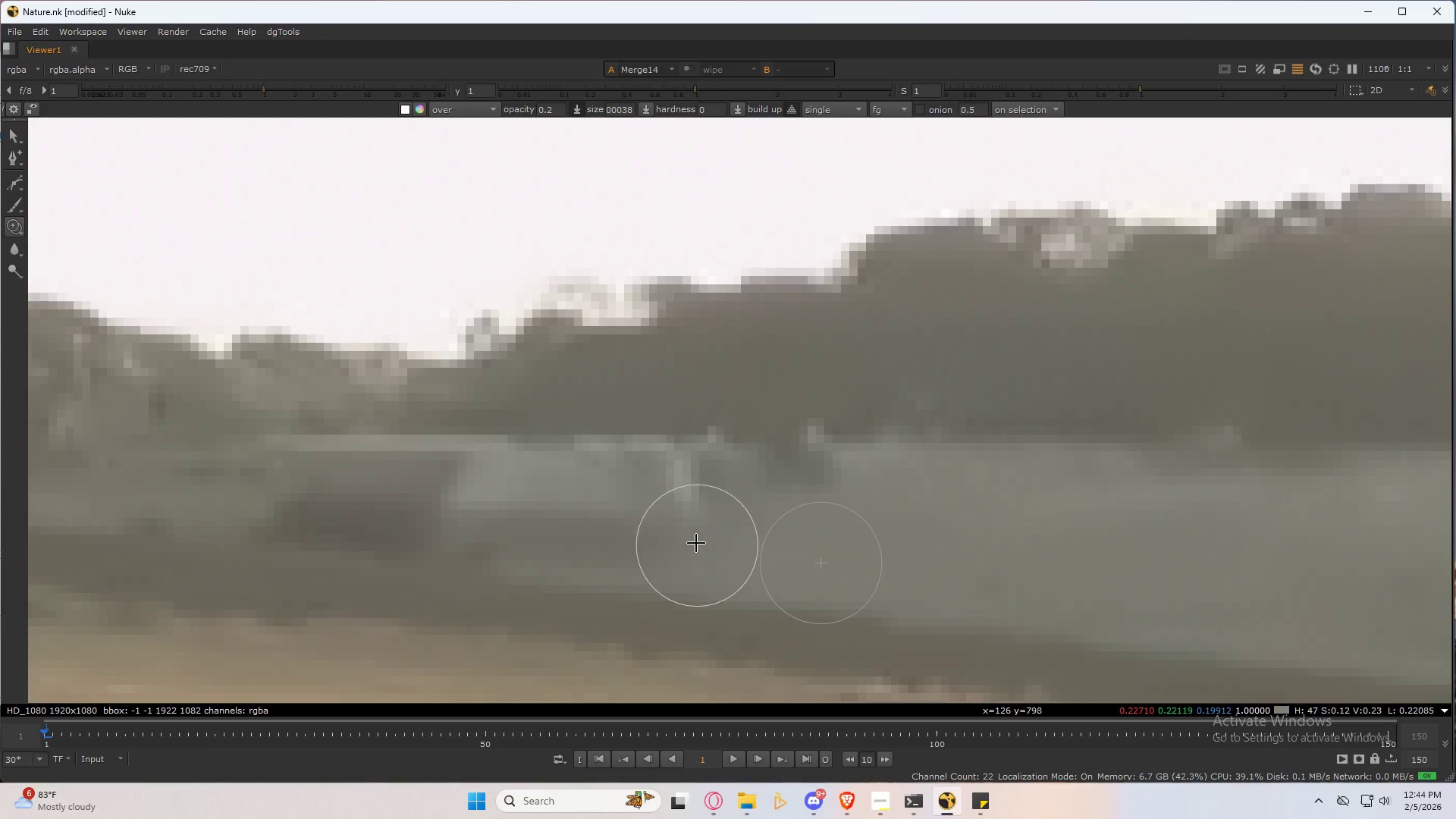 
left_click_drag(start_coordinate=[716, 527], to_coordinate=[715, 536])
 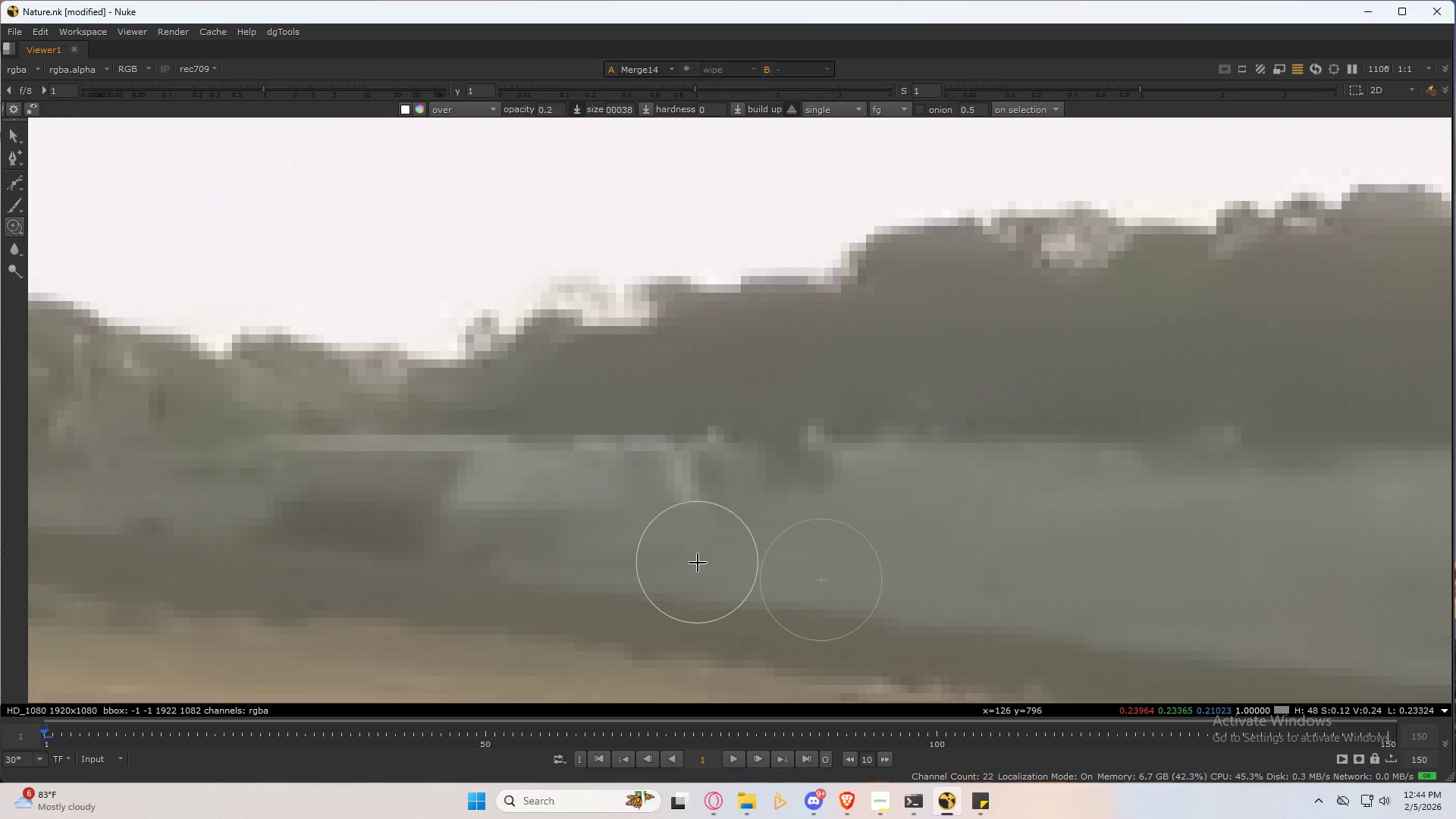 
left_click_drag(start_coordinate=[698, 563], to_coordinate=[676, 550])
 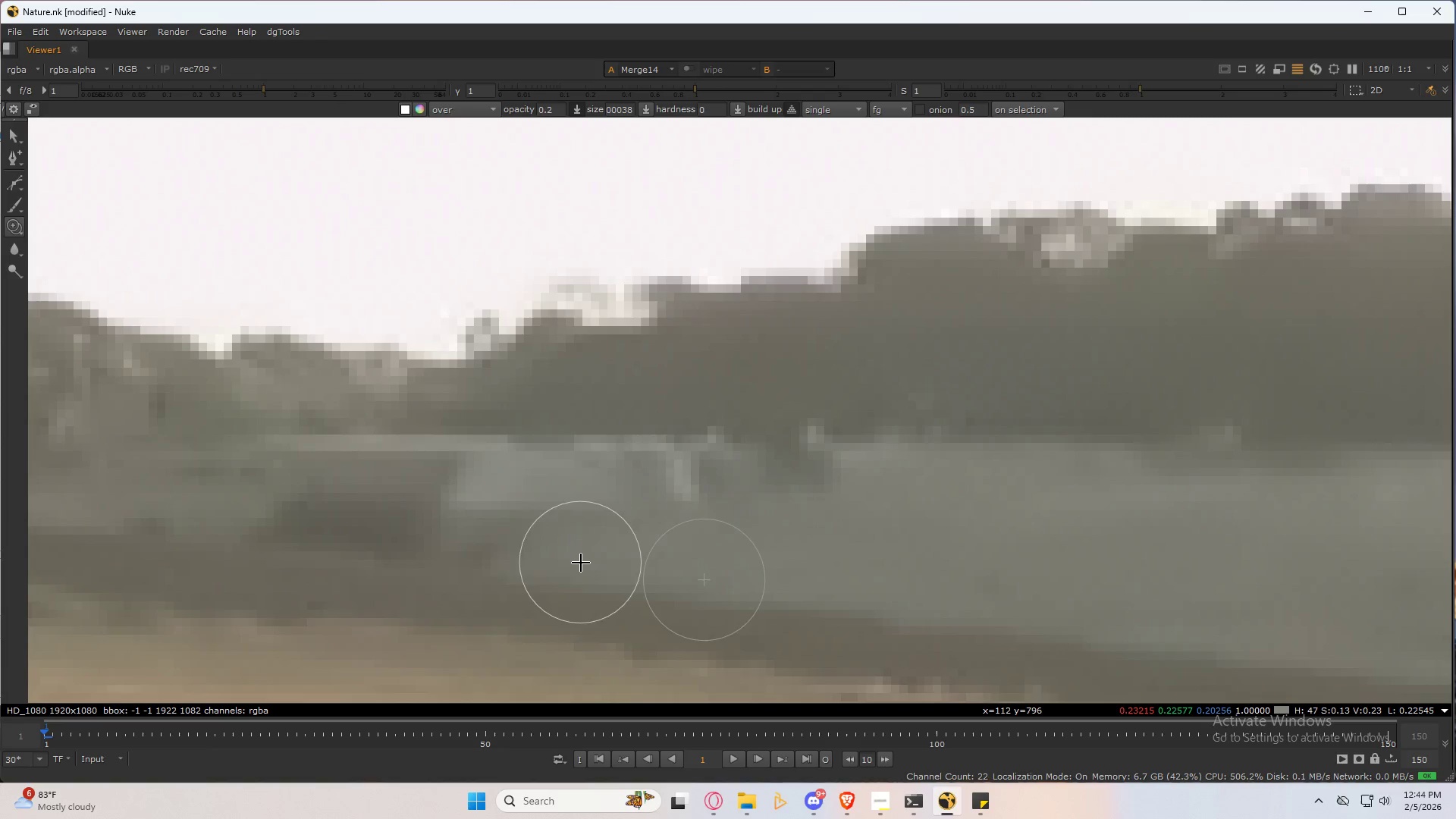 
left_click_drag(start_coordinate=[580, 563], to_coordinate=[463, 551])
 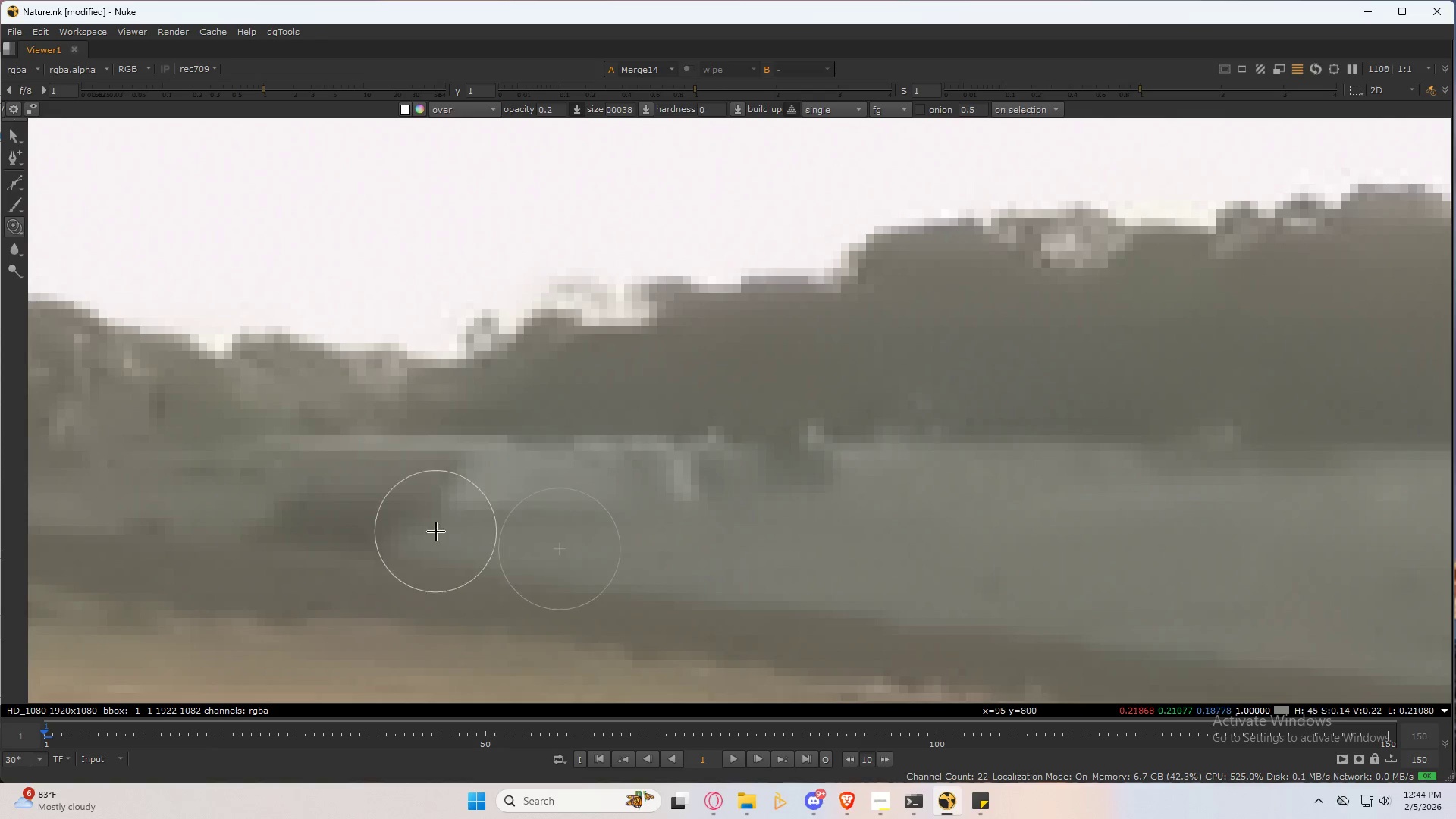 
left_click_drag(start_coordinate=[437, 531], to_coordinate=[830, 473])
 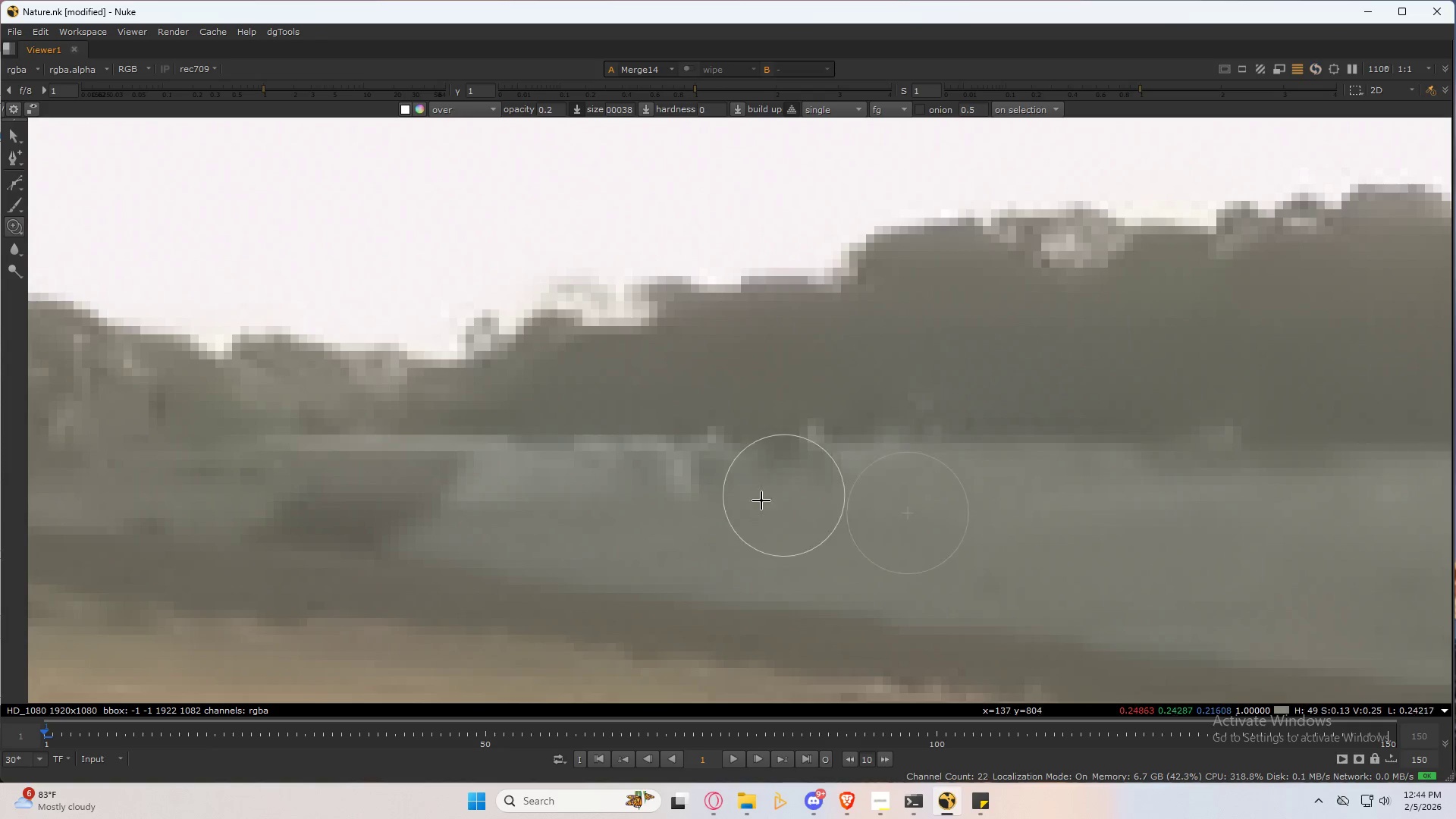 
left_click_drag(start_coordinate=[708, 509], to_coordinate=[883, 460])
 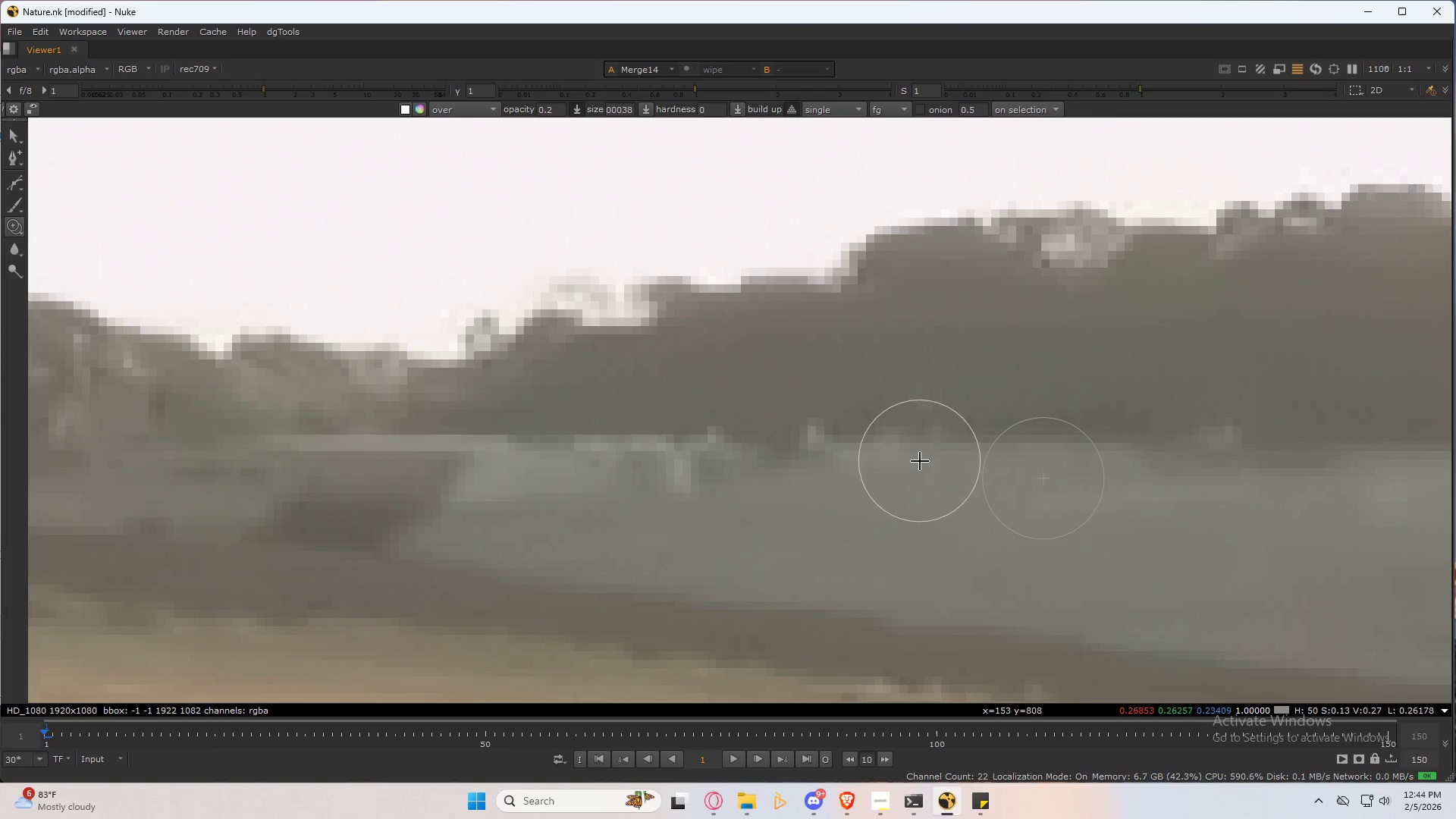 
left_click_drag(start_coordinate=[908, 462], to_coordinate=[681, 482])
 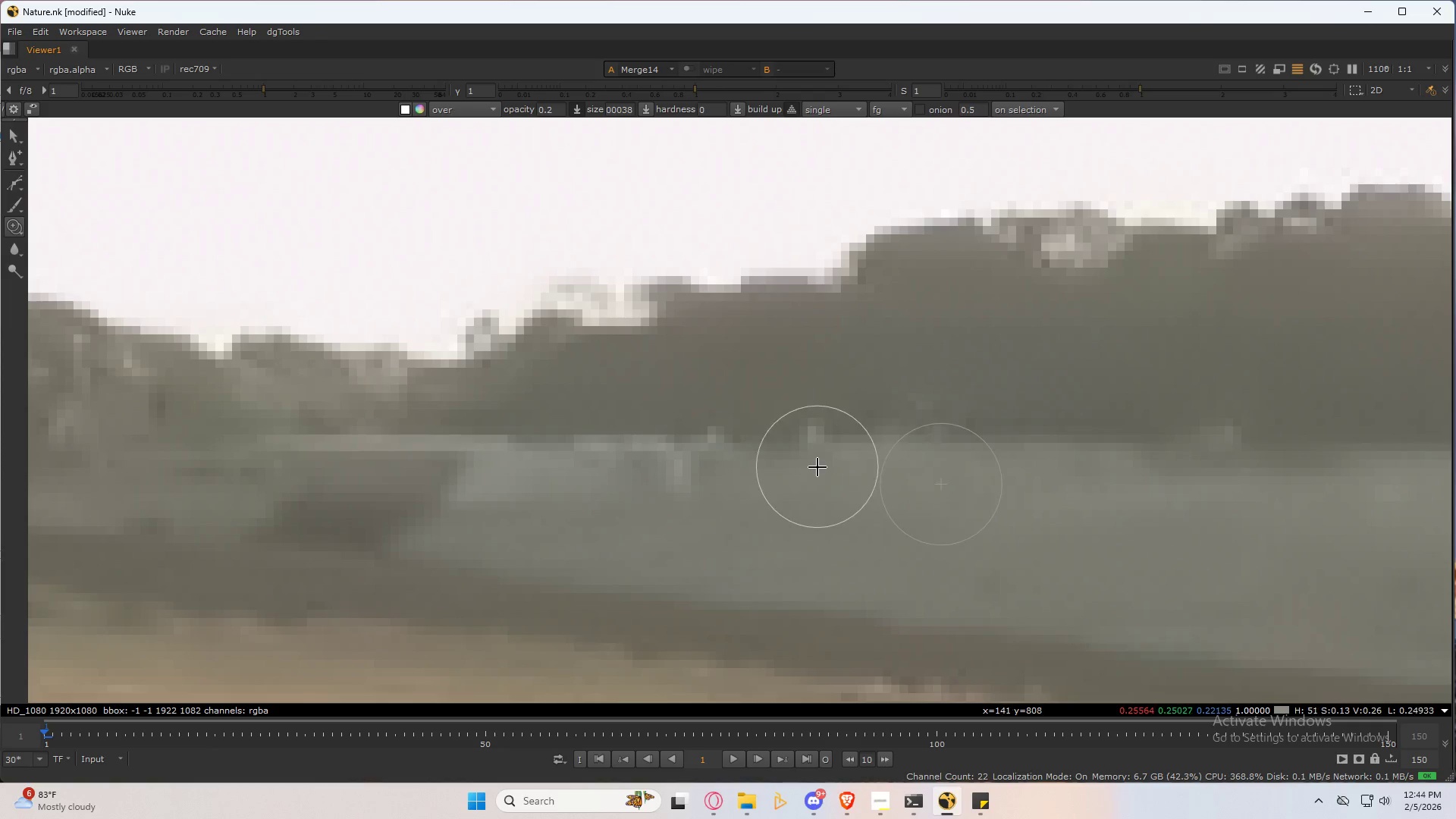 
left_click_drag(start_coordinate=[817, 466], to_coordinate=[550, 506])
 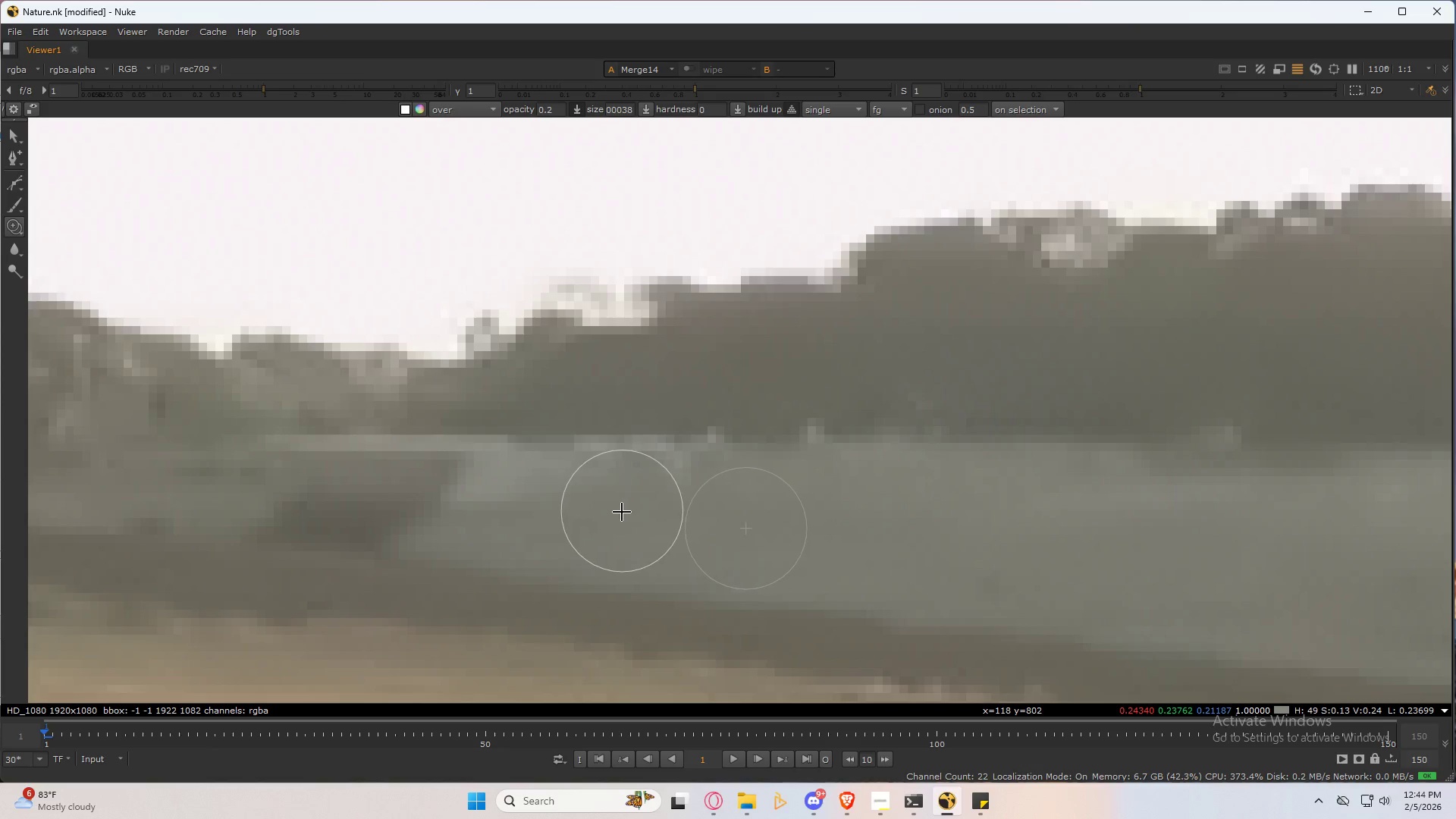 
left_click_drag(start_coordinate=[614, 514], to_coordinate=[375, 530])
 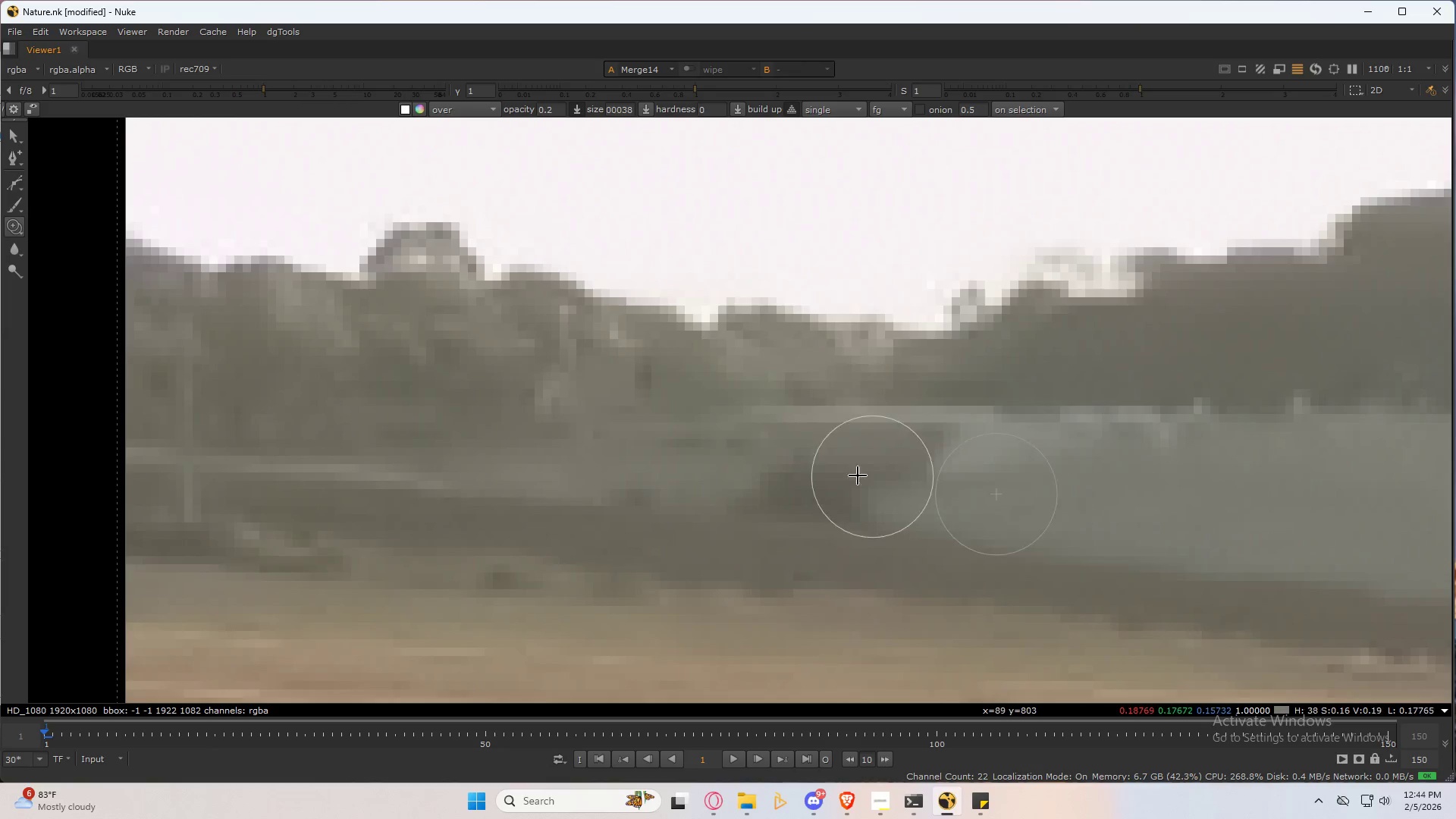 
scroll: coordinate [666, 469], scroll_direction: up, amount: 2.0
 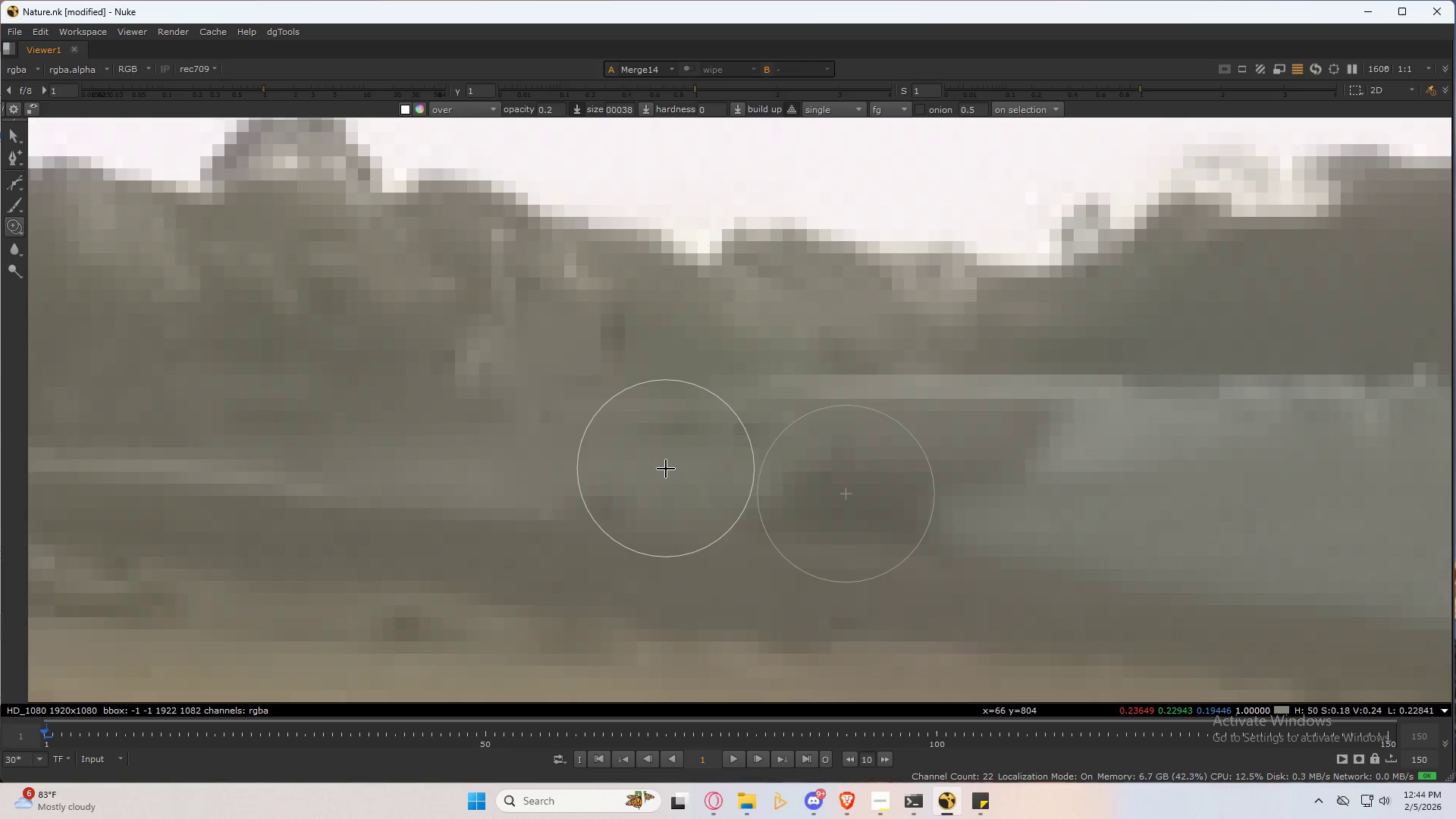 
key(N)
 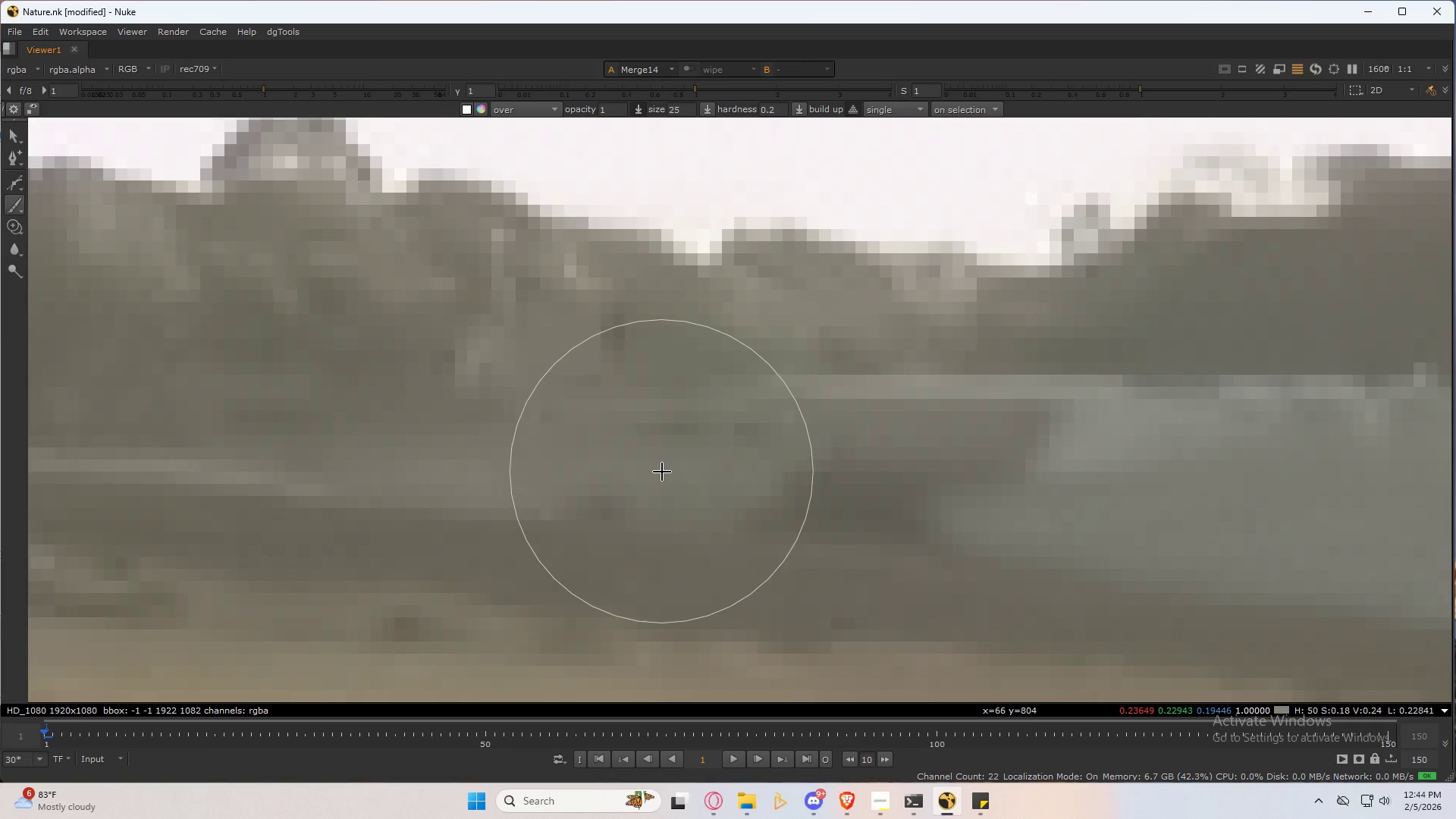 
hold_key(key=ControlLeft, duration=0.91)
hold_key(key=ShiftLeft, duration=0.89)
left_click_drag(start_coordinate=[662, 466], to_coordinate=[688, 485])
 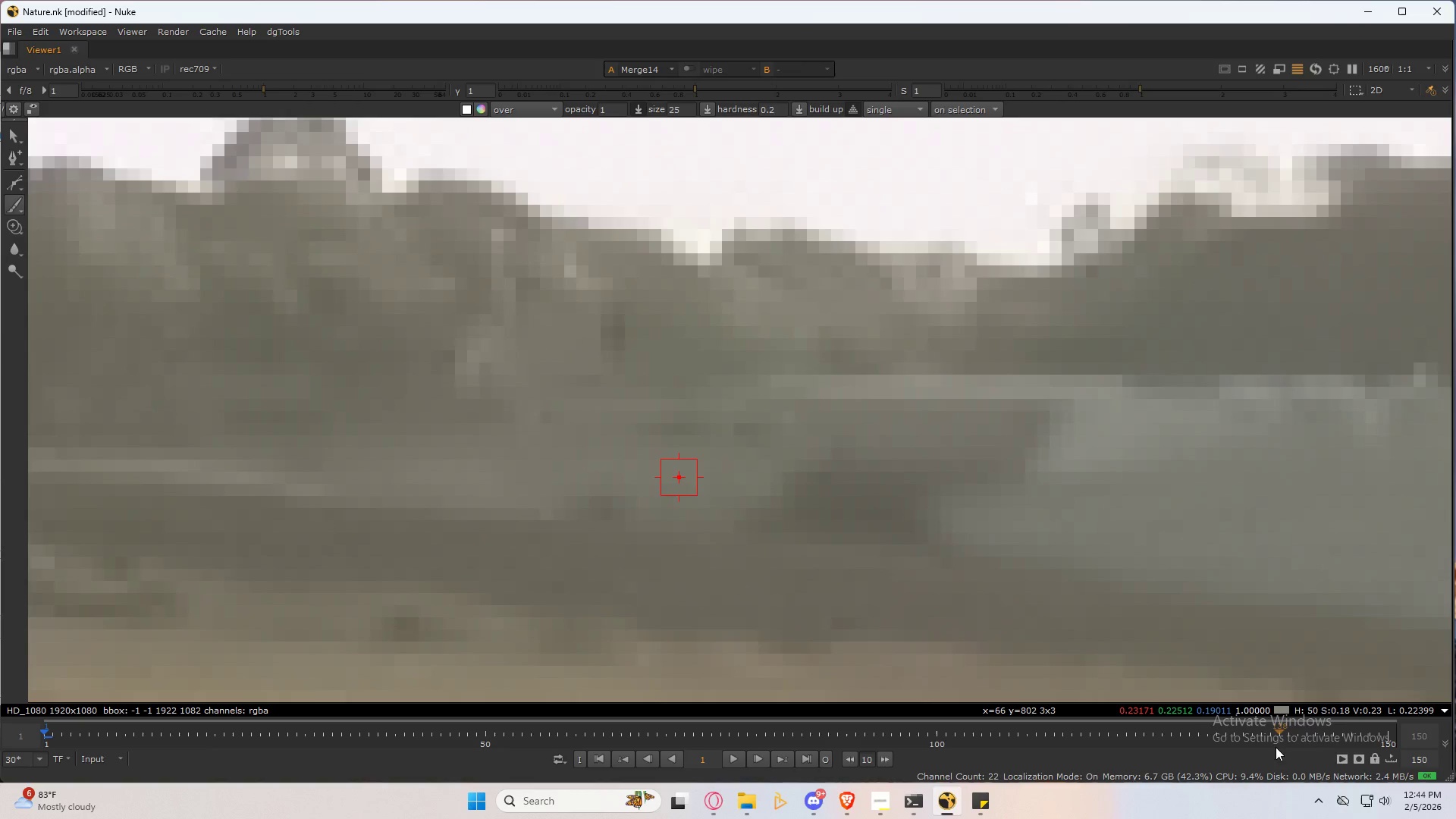 
hold_key(key=ControlLeft, duration=1.52)
left_click_drag(start_coordinate=[1285, 712], to_coordinate=[465, 104])
 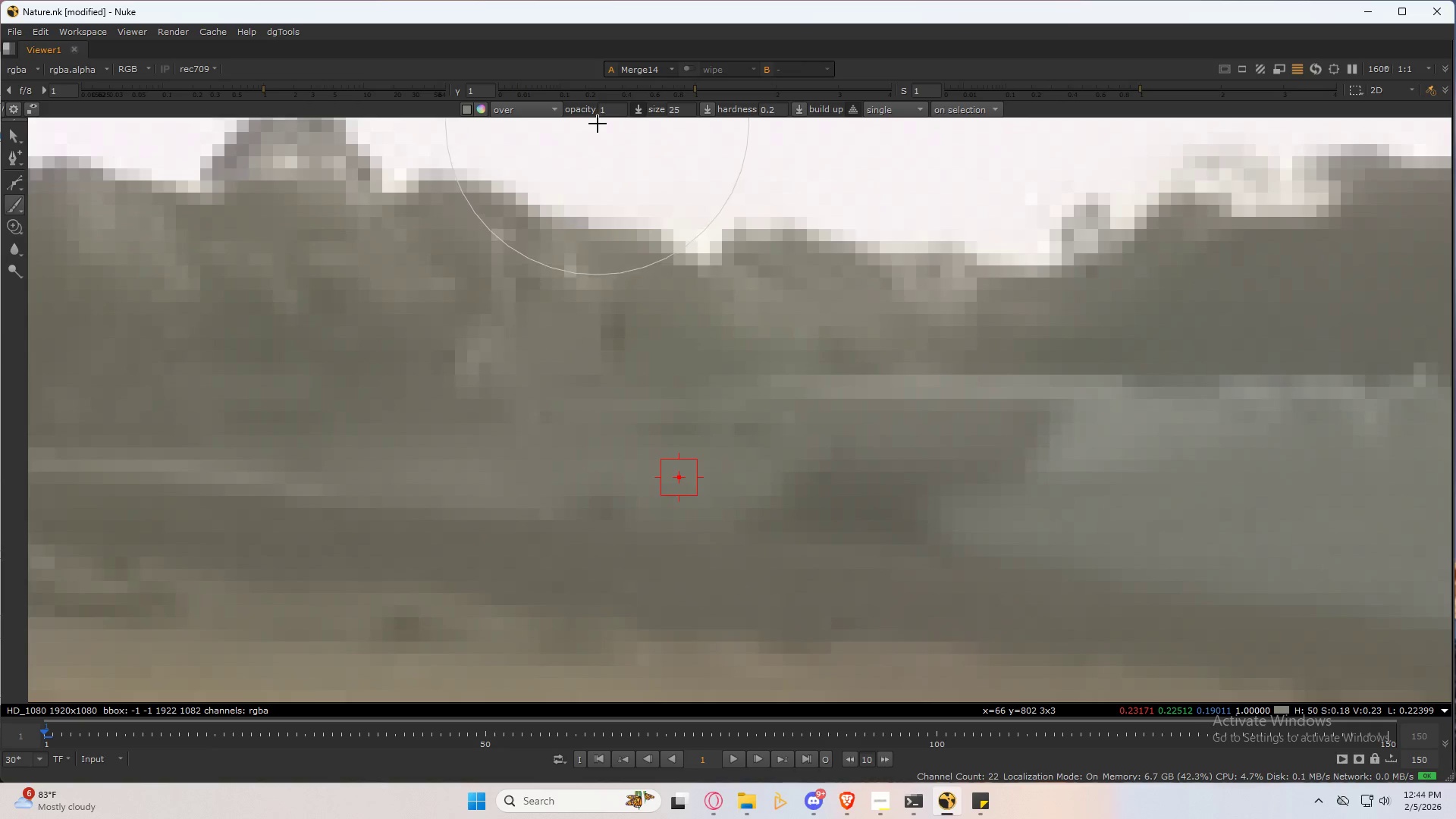 
hold_key(key=ControlLeft, duration=1.09)
 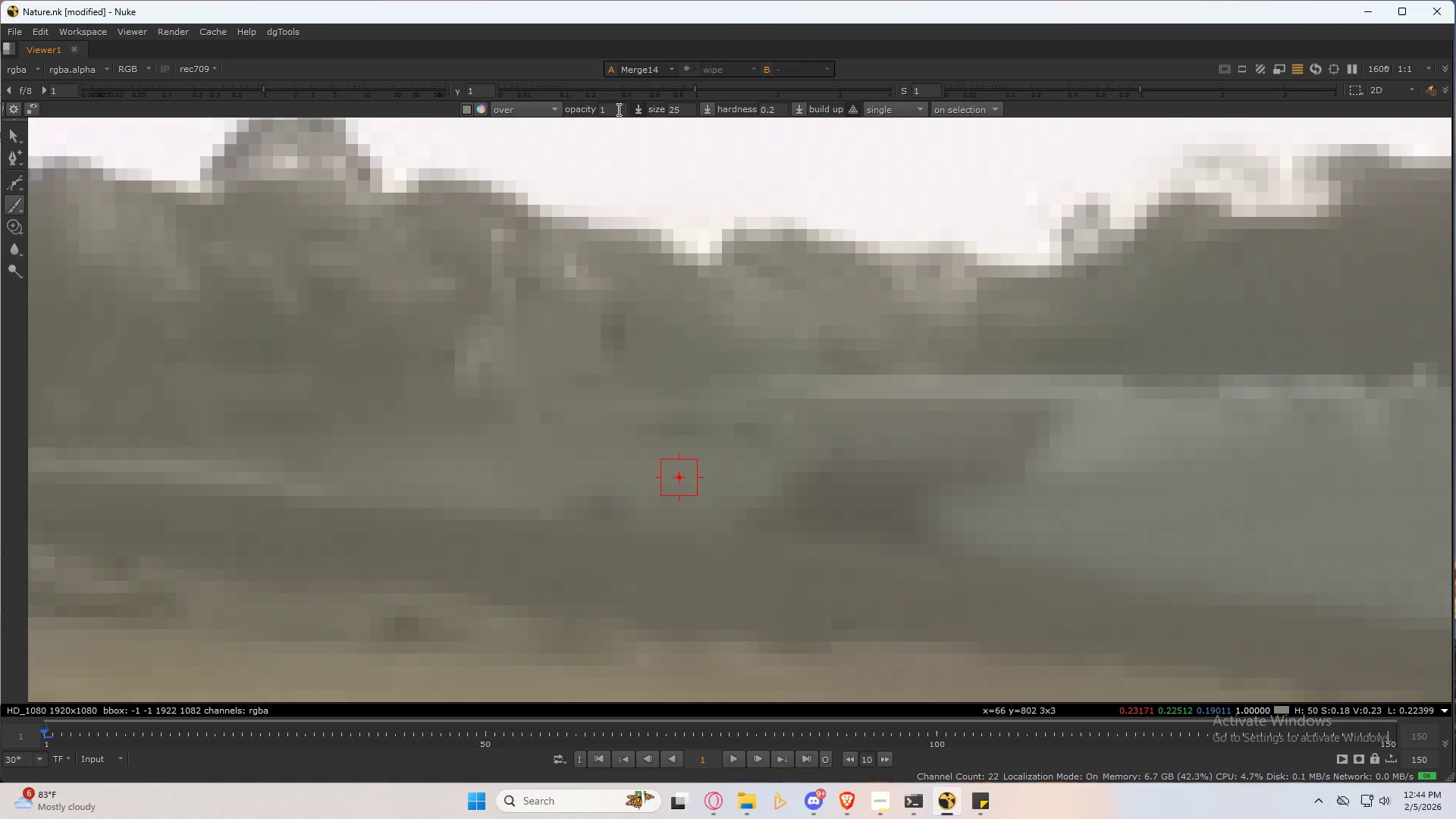 
left_click_drag(start_coordinate=[617, 108], to_coordinate=[566, 112])
 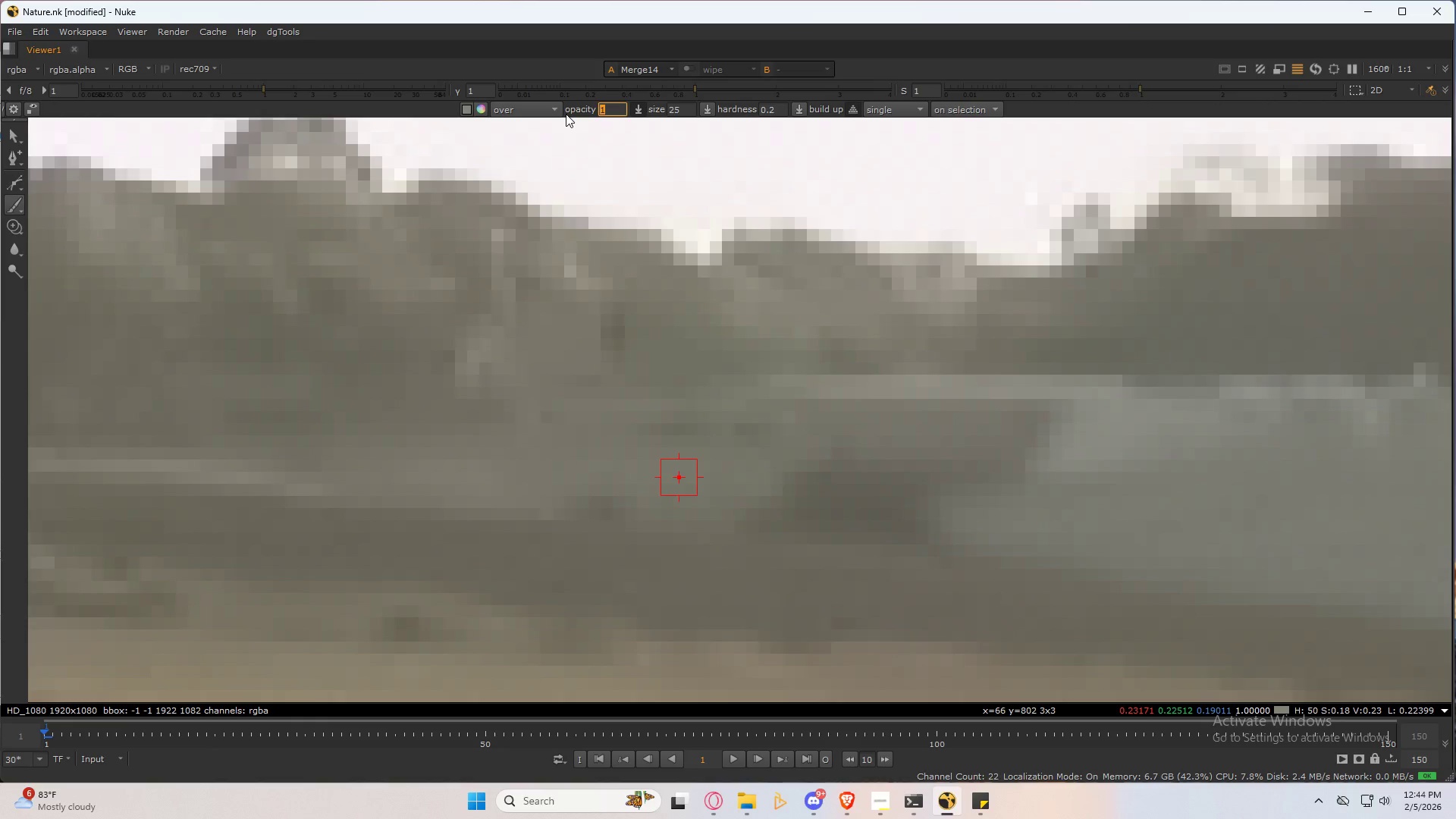 
key(NumpadDecimal)
 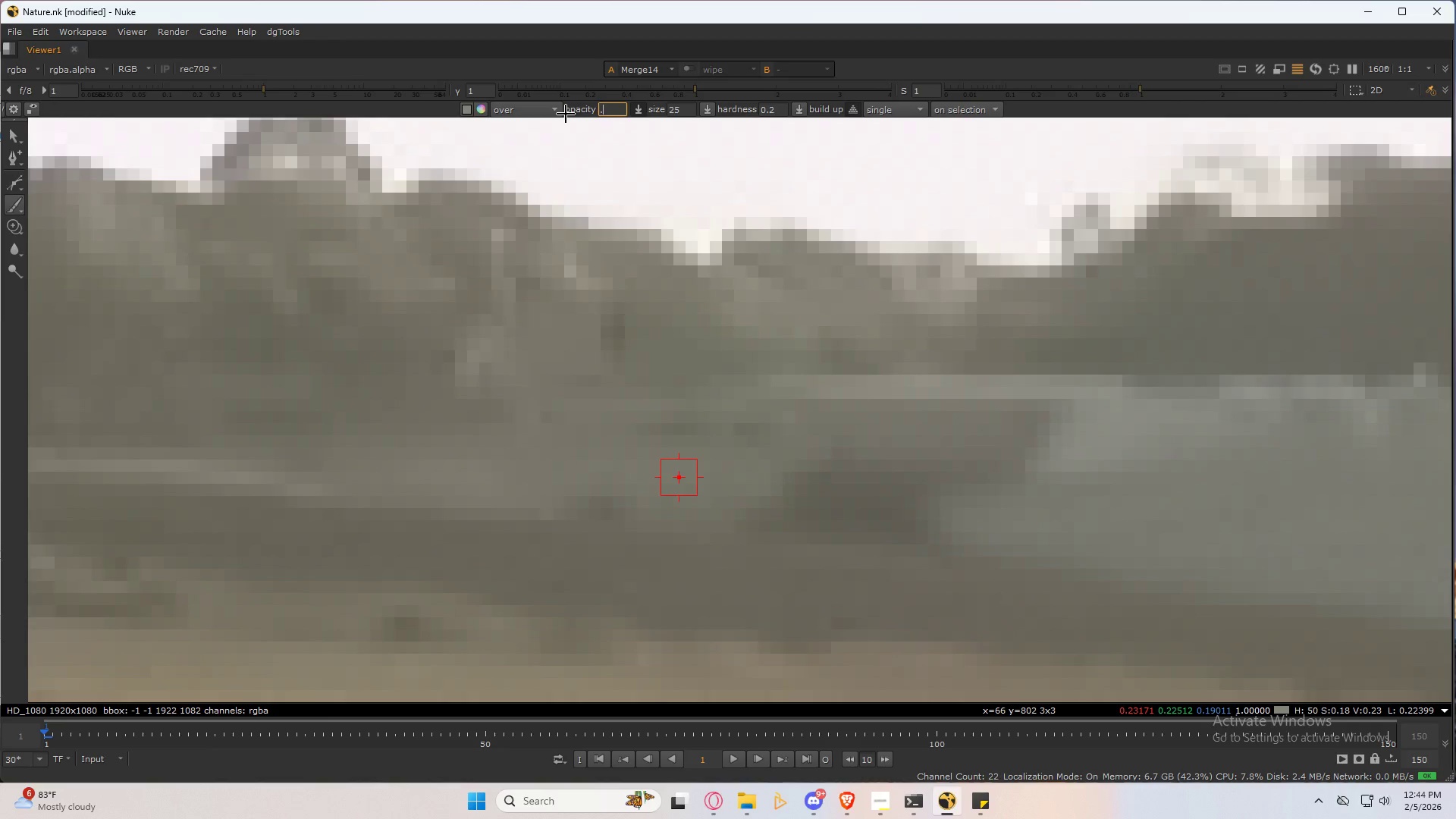 
key(Numpad2)
 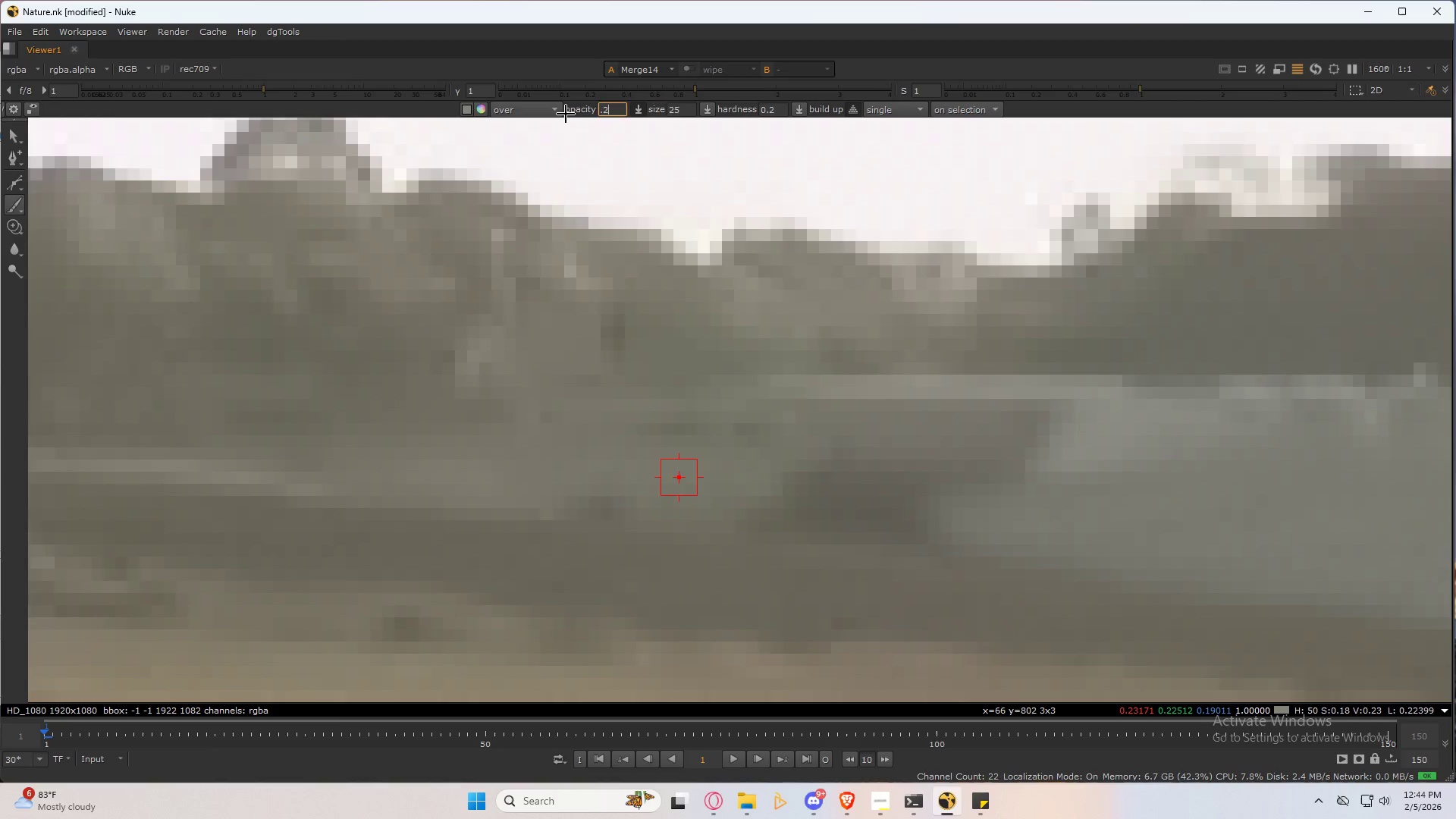 
key(Tab)
 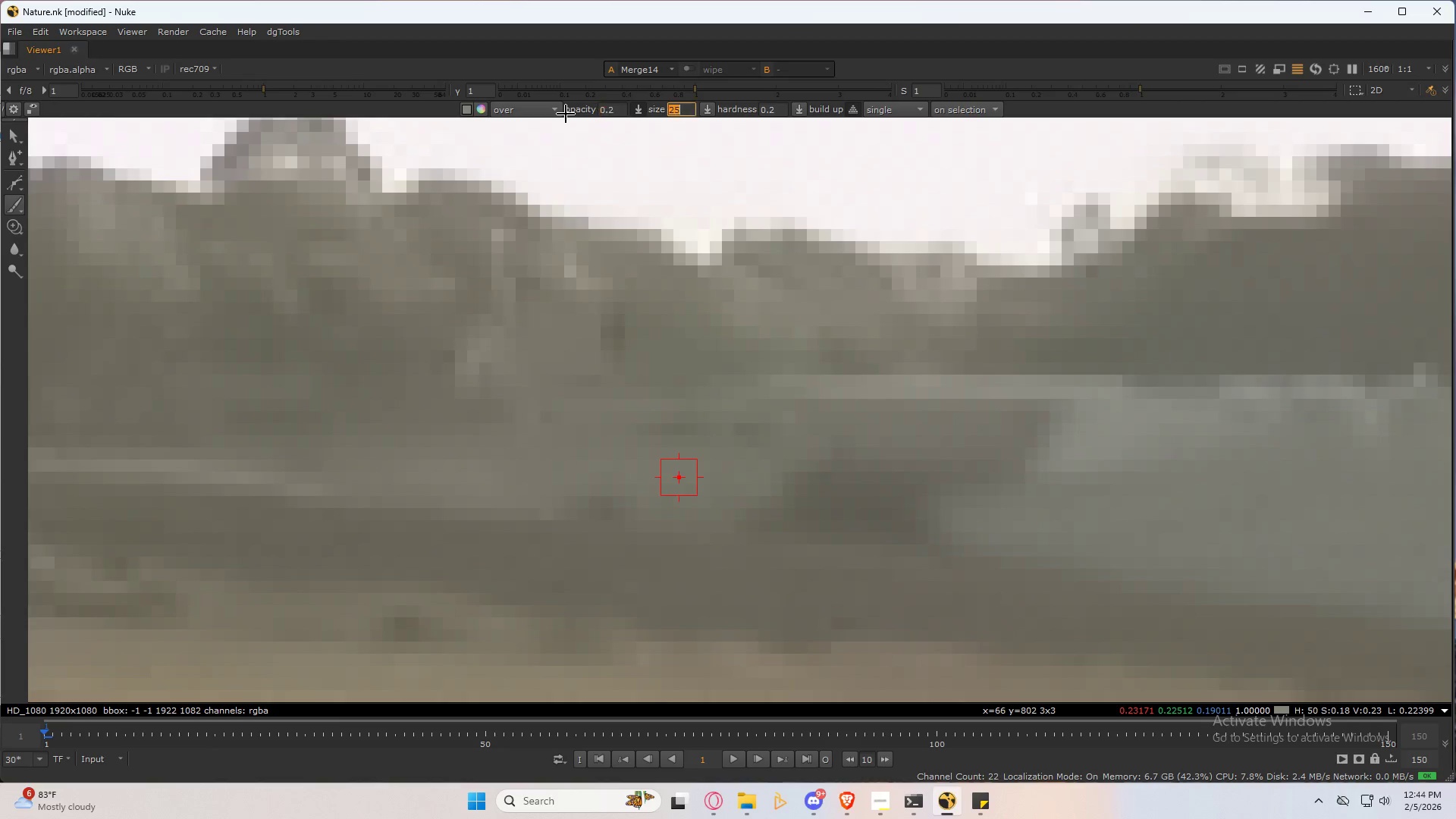 
key(Tab)
 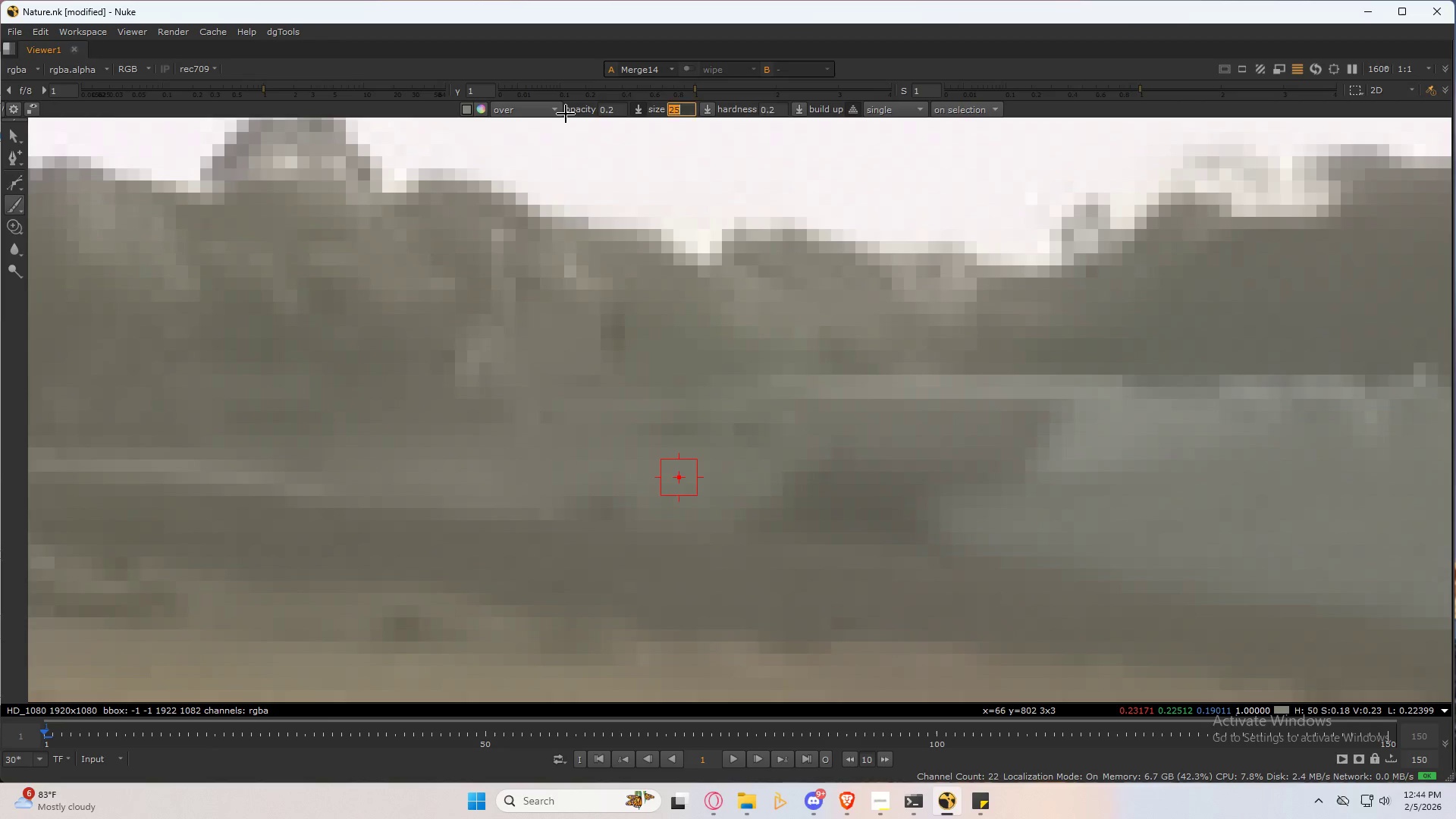 
key(Numpad0)
 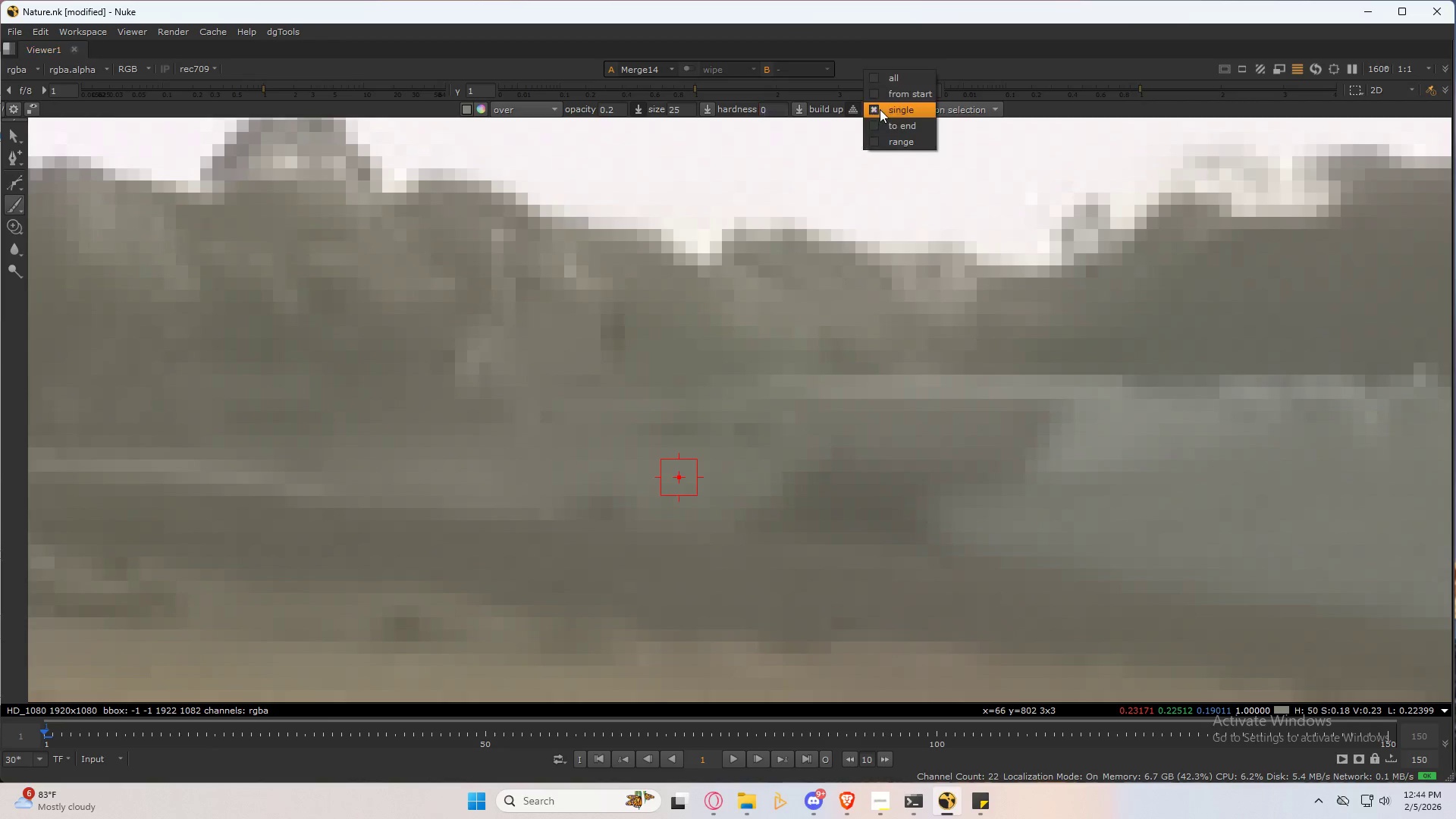 
left_click([884, 72])
 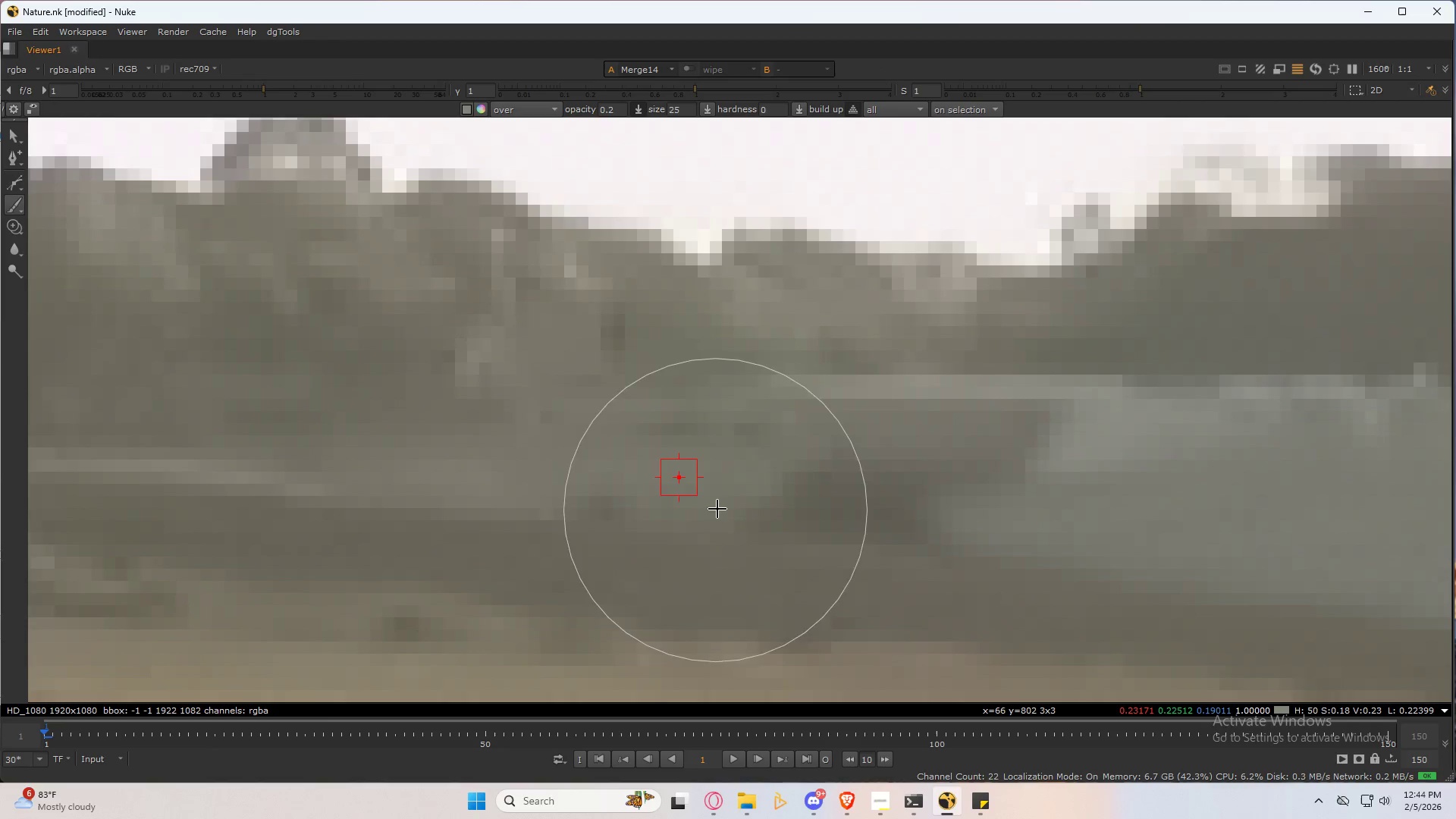 
key(Control+ControlLeft)
 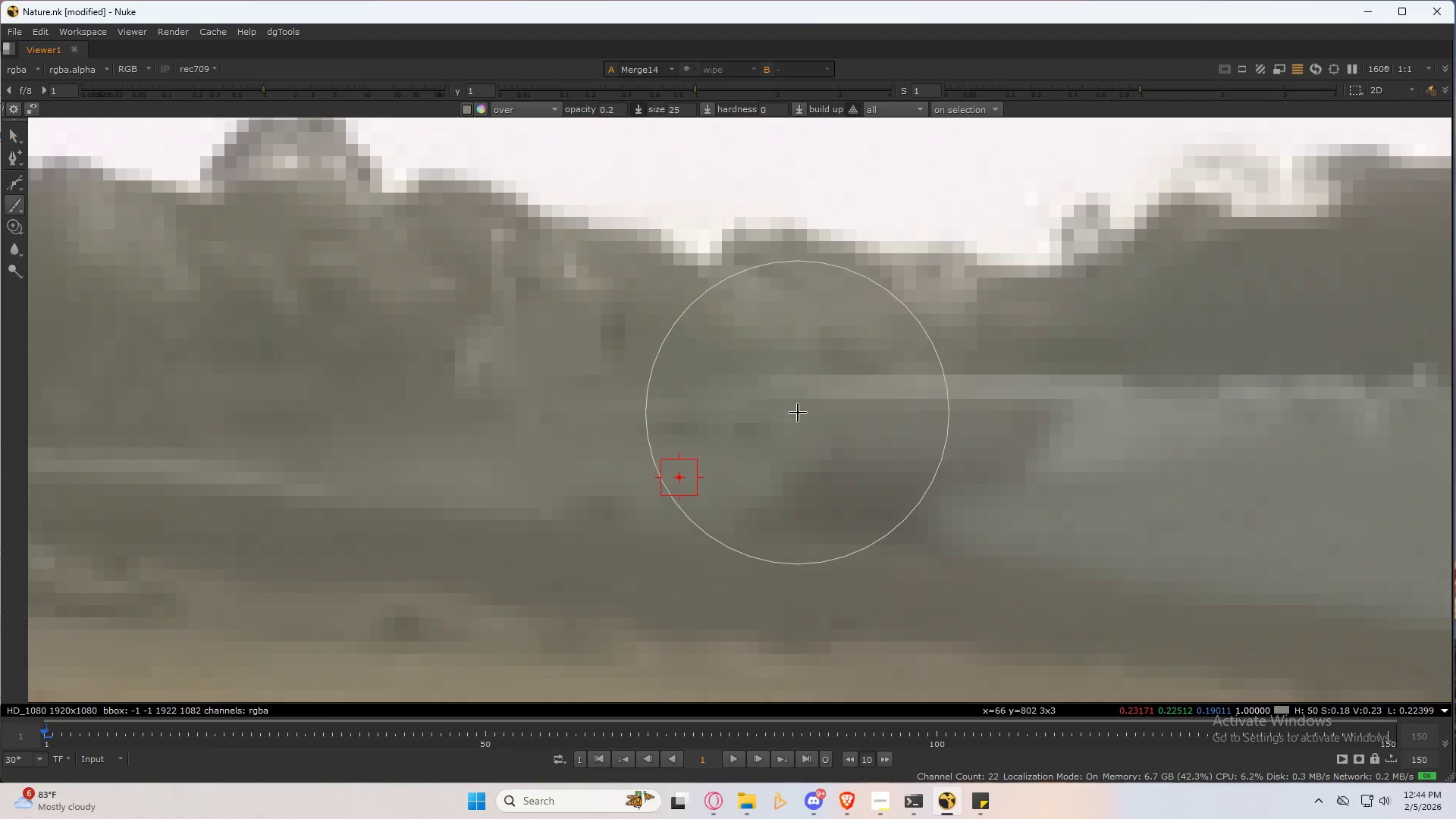 
right_click([798, 413])
 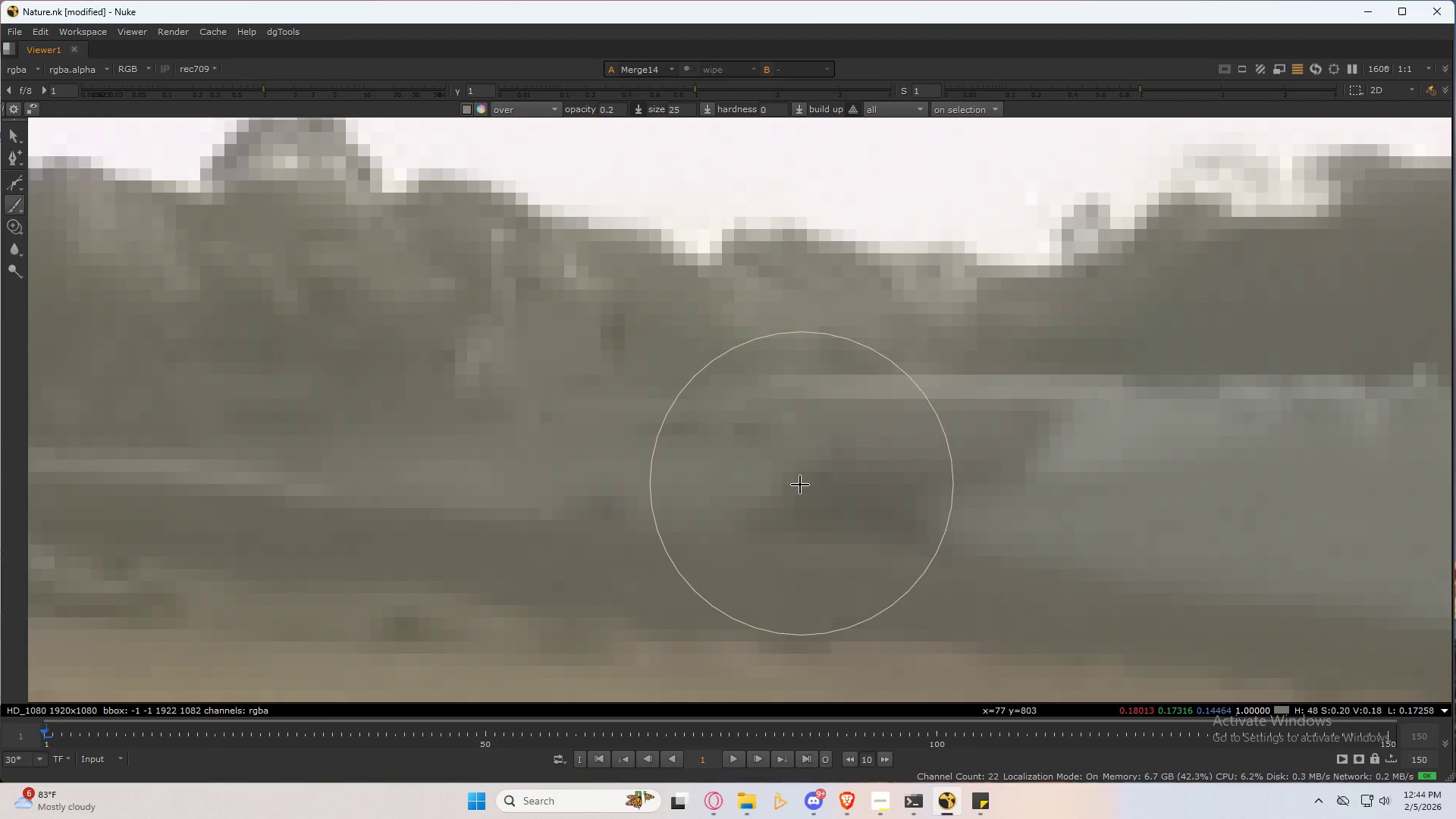 
hold_key(key=ShiftLeft, duration=0.64)
left_click_drag(start_coordinate=[779, 468], to_coordinate=[783, 538])
 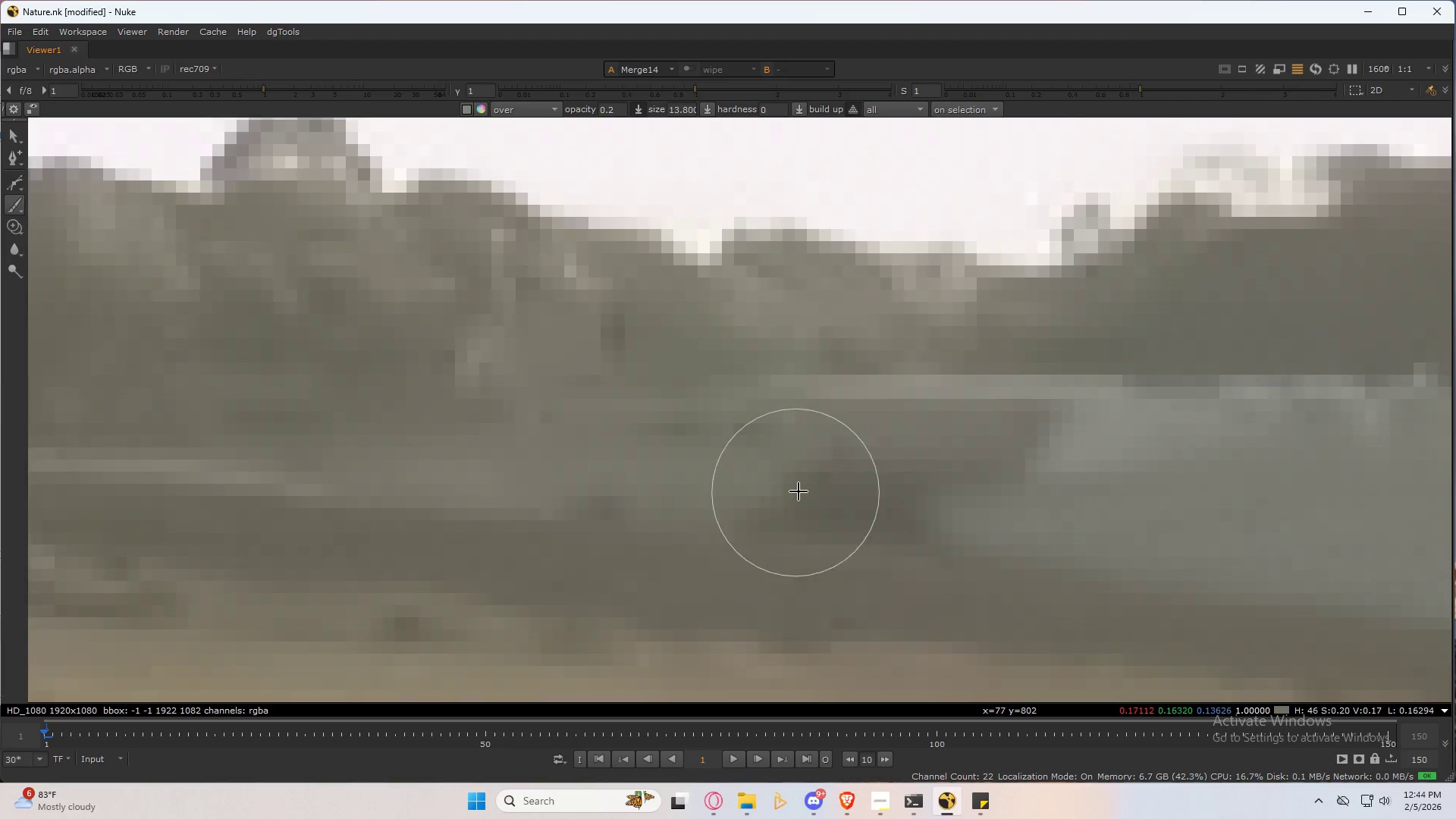 
scroll: coordinate [861, 455], scroll_direction: none, amount: 0.0
 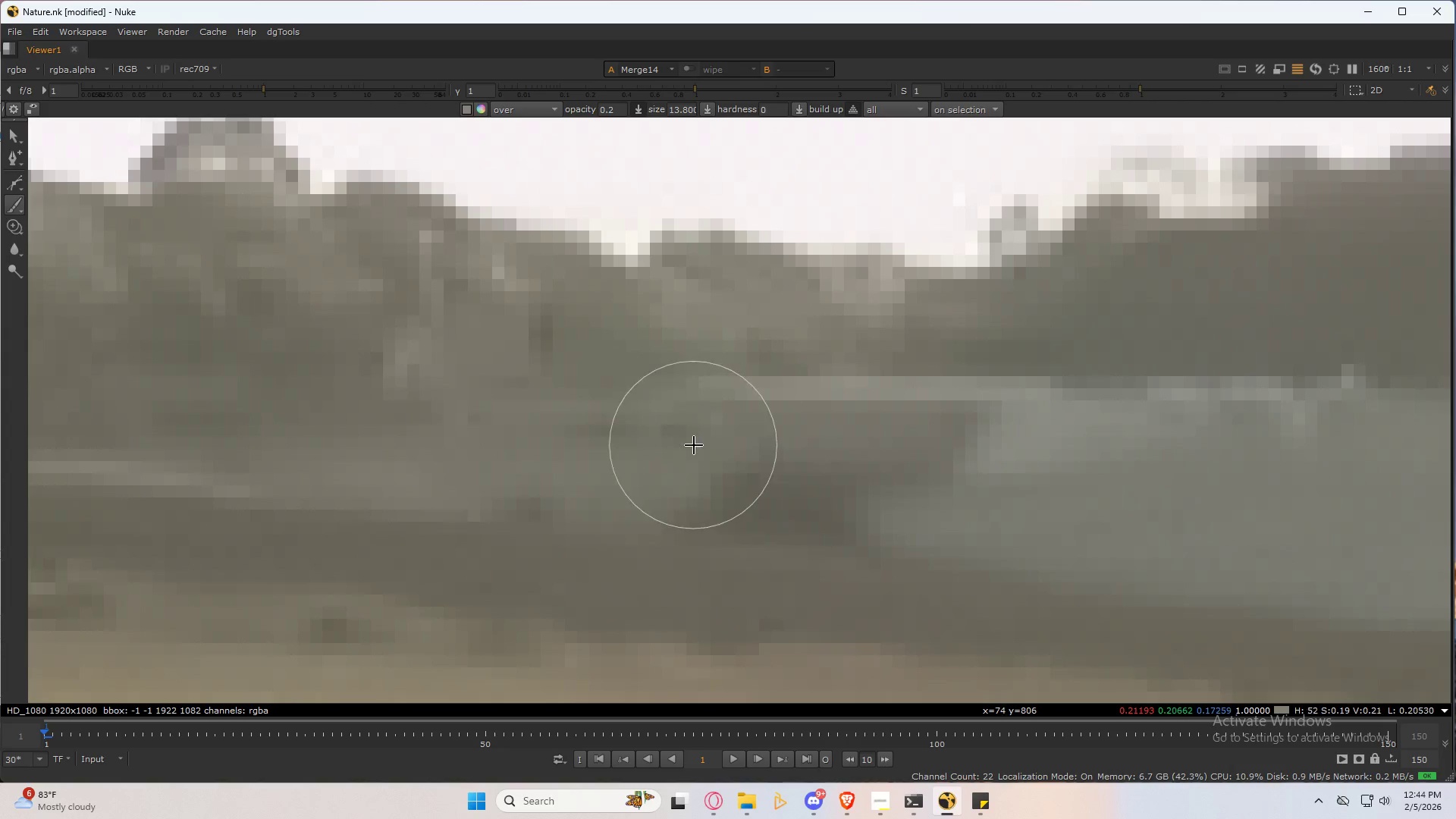 
left_click_drag(start_coordinate=[681, 443], to_coordinate=[749, 416])
 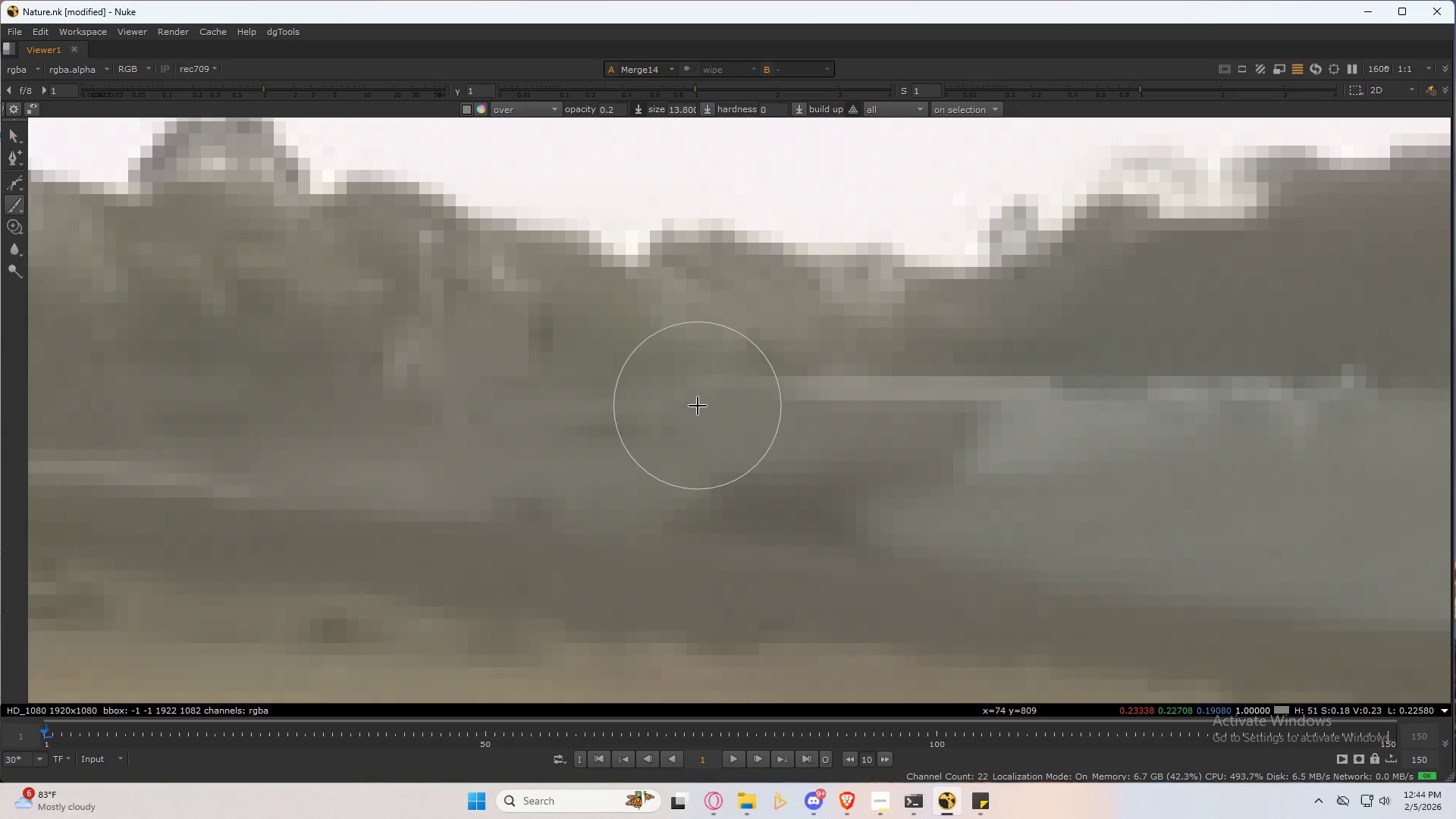 
left_click_drag(start_coordinate=[693, 397], to_coordinate=[846, 419])
 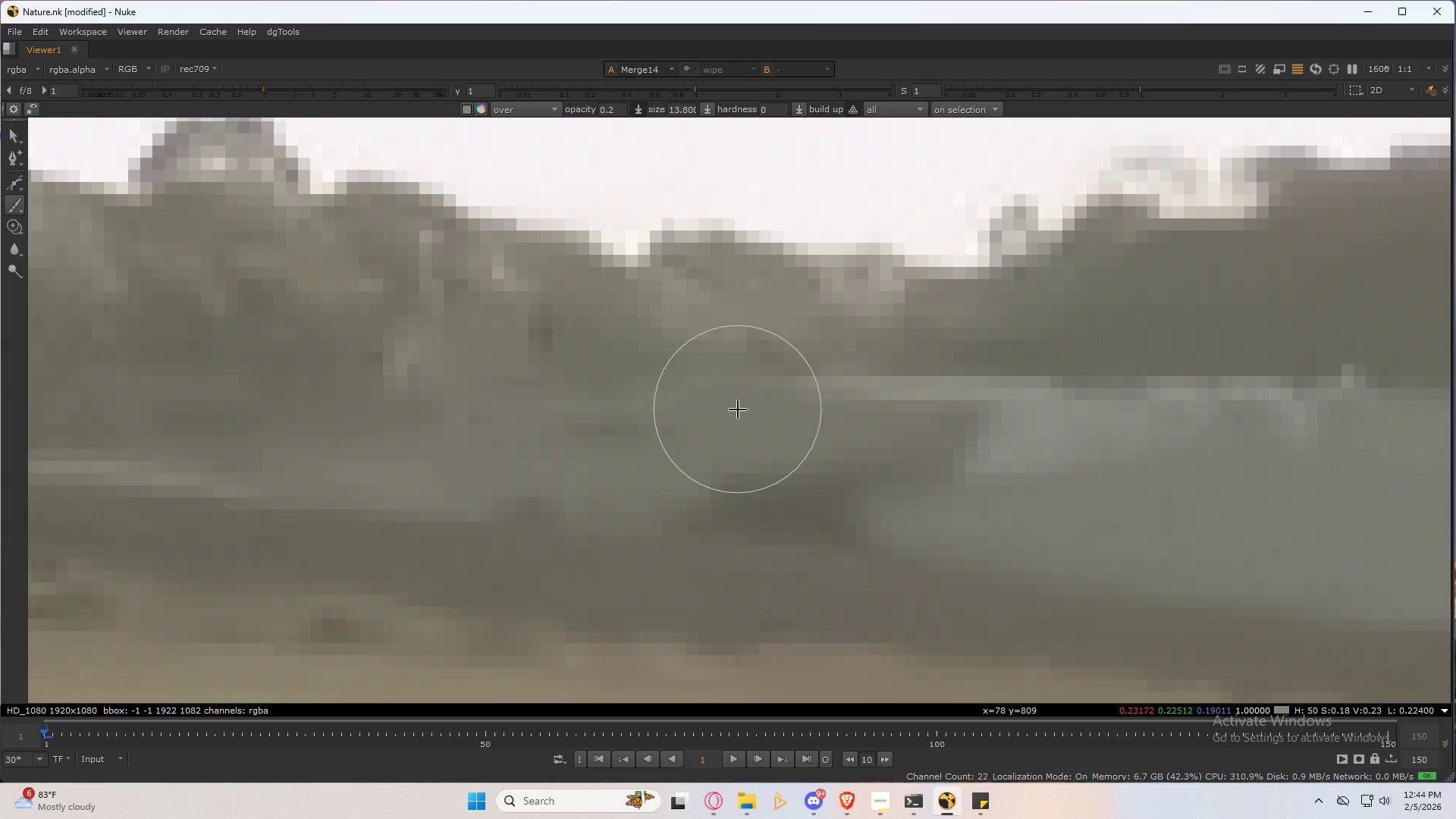 
left_click_drag(start_coordinate=[722, 400], to_coordinate=[902, 413])
 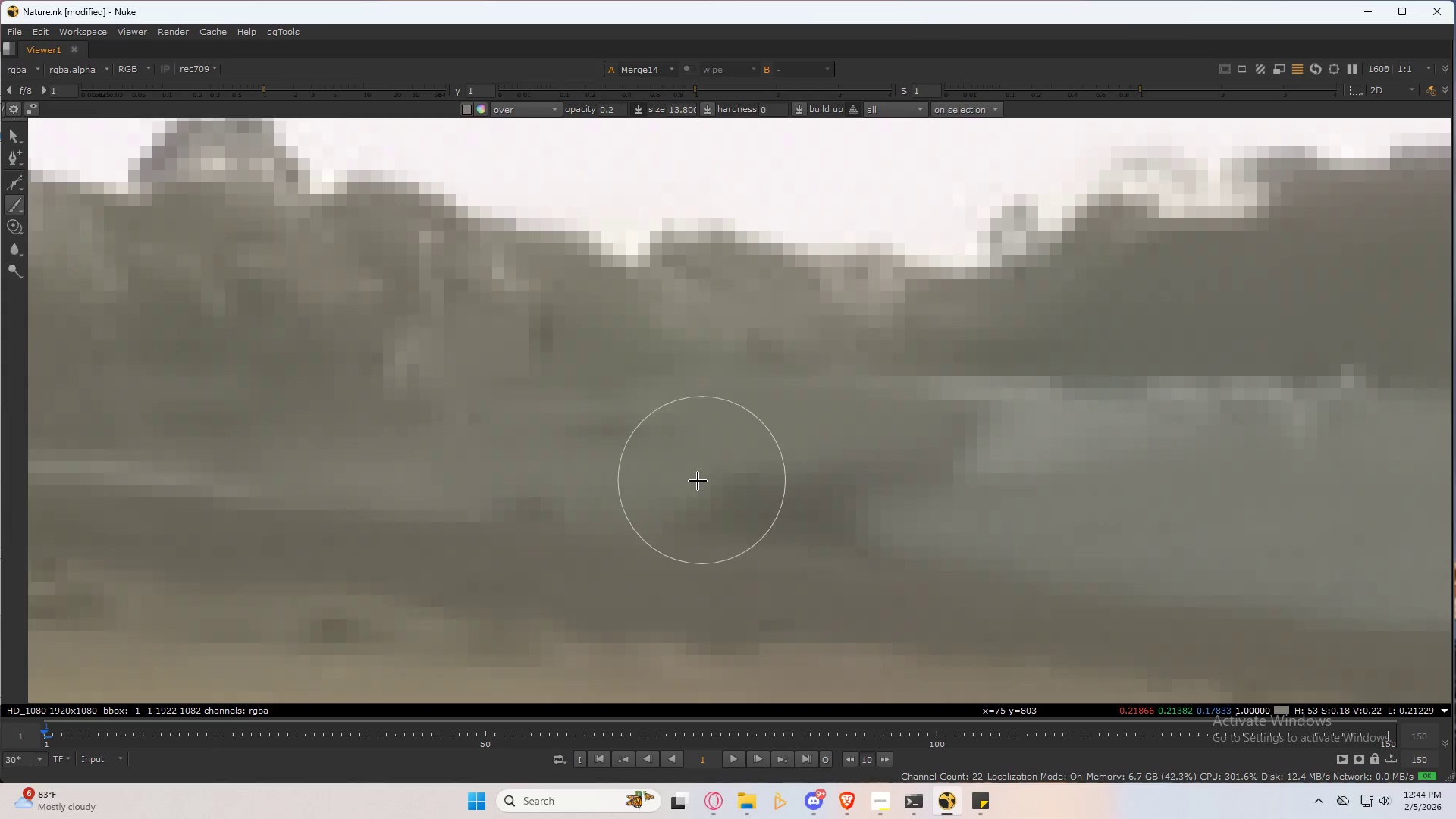 
left_click_drag(start_coordinate=[675, 482], to_coordinate=[727, 497])
 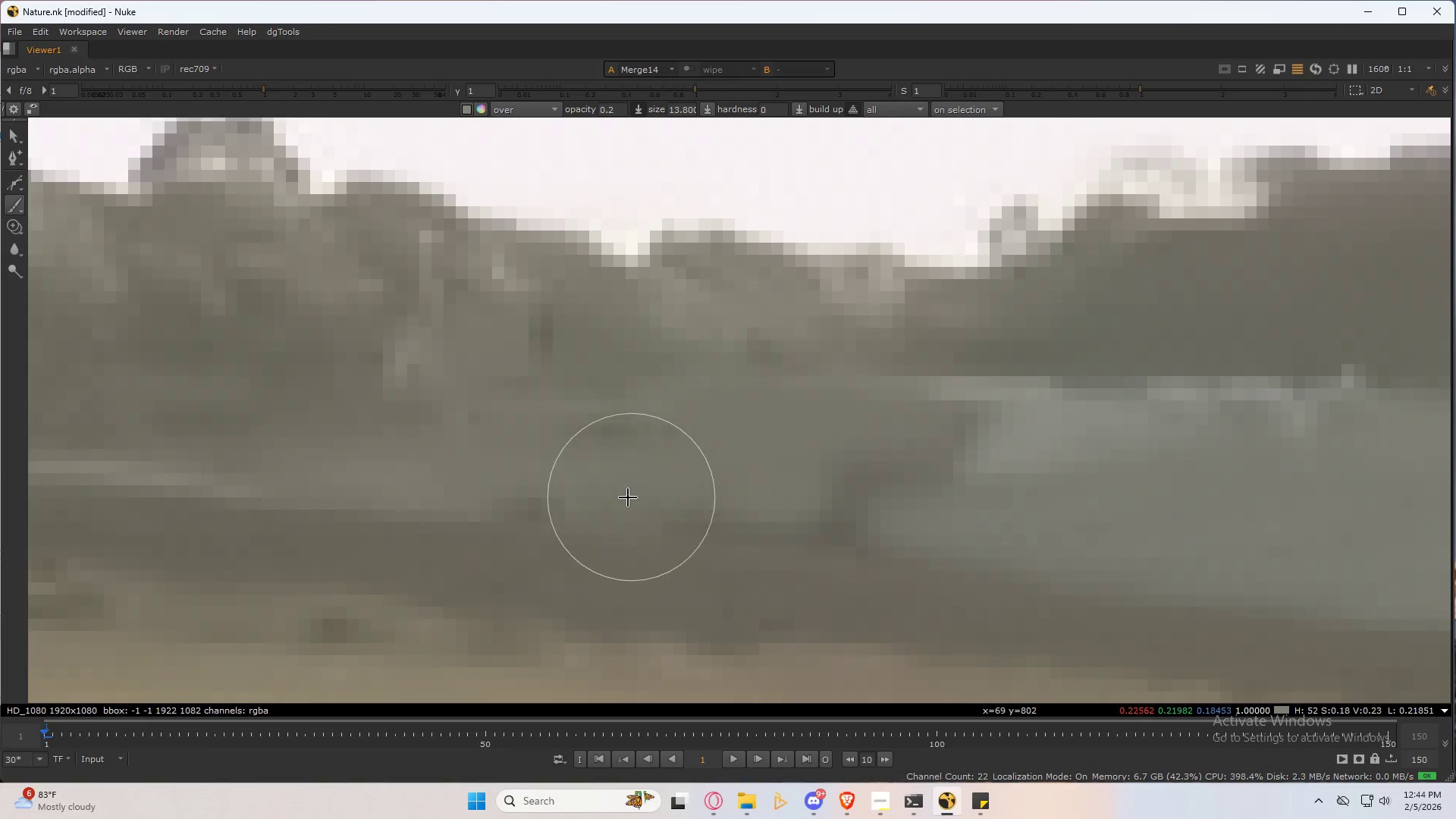 
left_click_drag(start_coordinate=[620, 496], to_coordinate=[808, 522])
 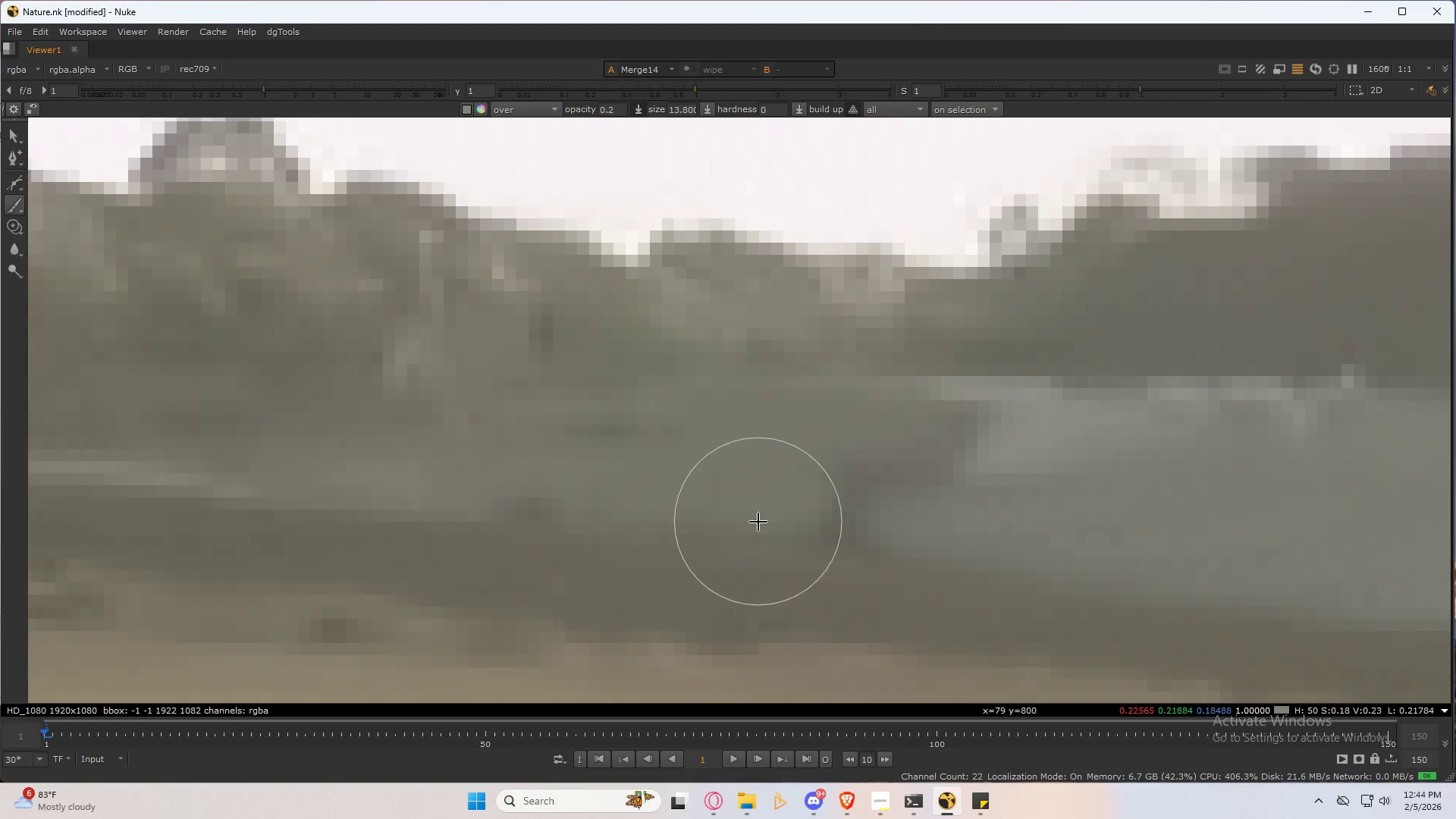 
left_click_drag(start_coordinate=[739, 520], to_coordinate=[627, 512])
 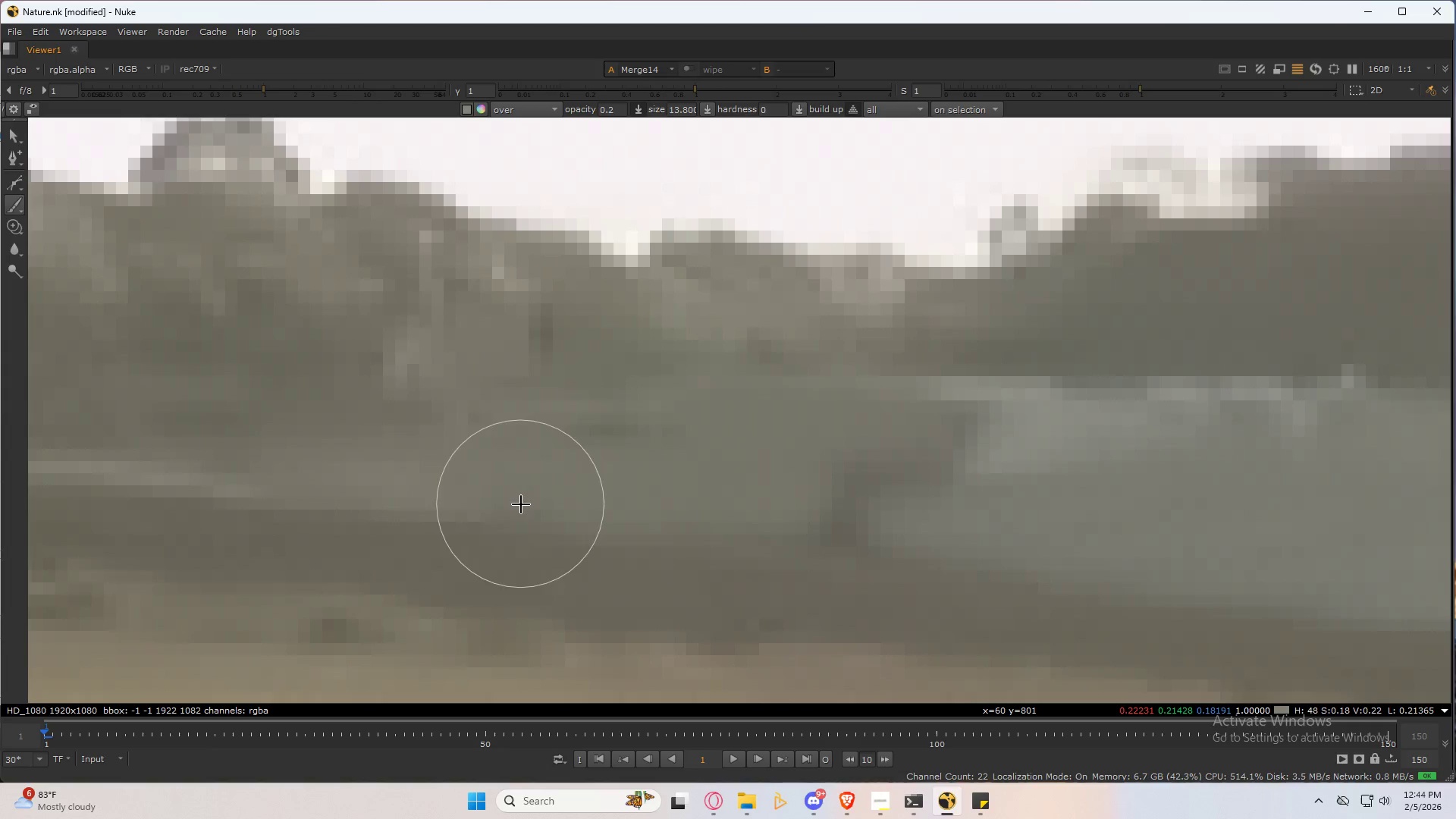 
left_click_drag(start_coordinate=[489, 502], to_coordinate=[676, 527])
 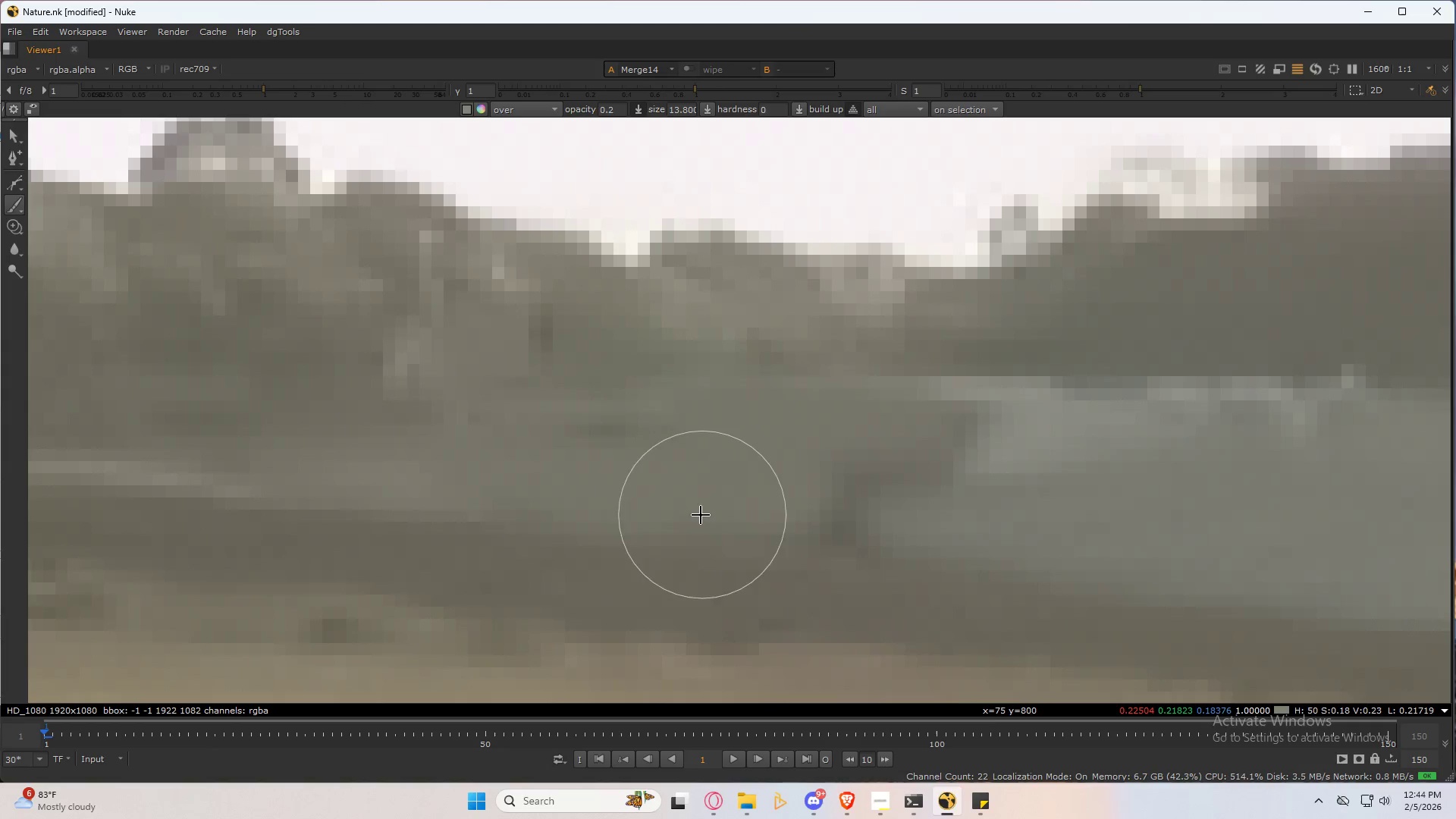 
left_click_drag(start_coordinate=[695, 515], to_coordinate=[879, 527])
 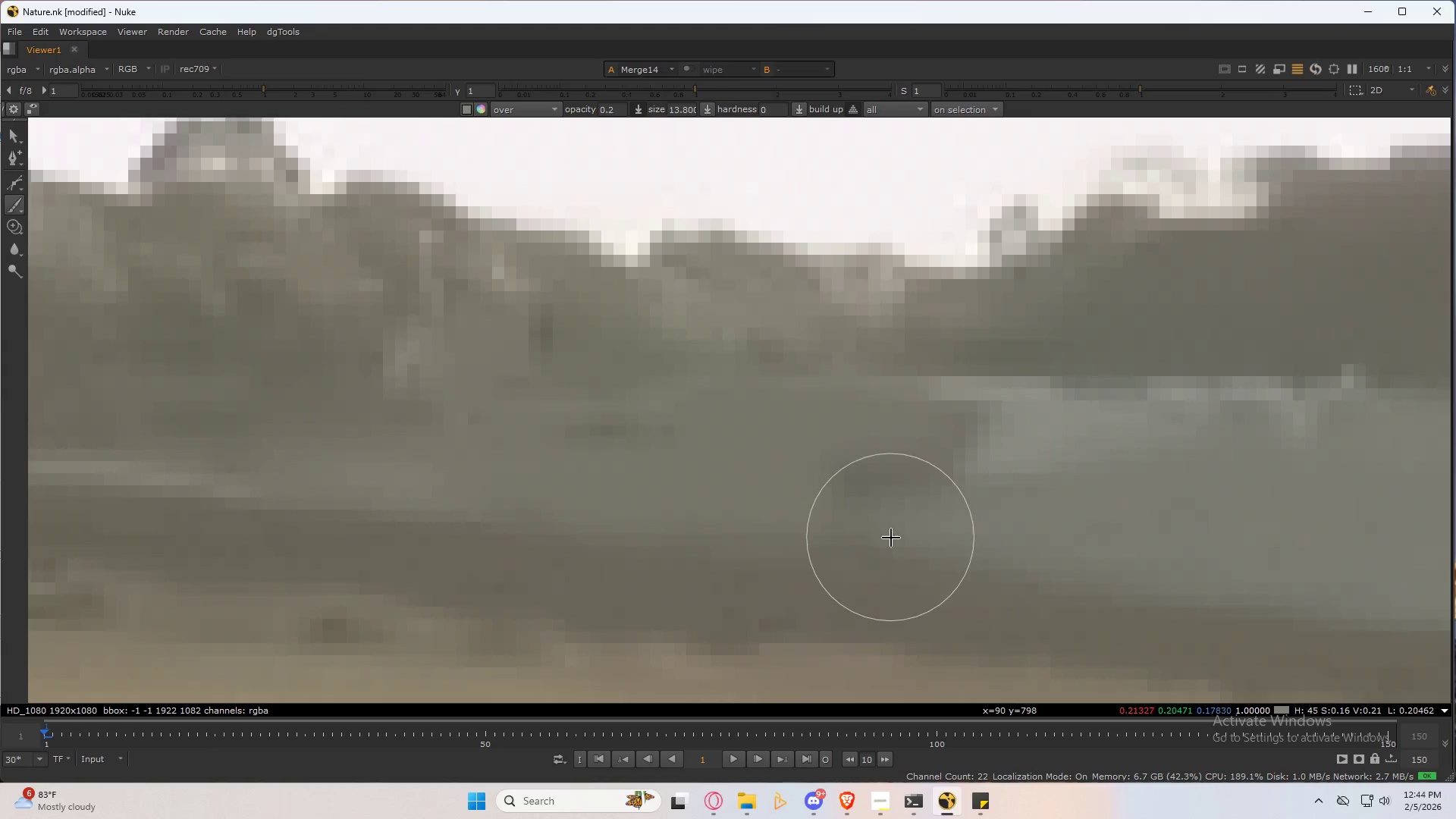 
left_click_drag(start_coordinate=[891, 538], to_coordinate=[624, 514])
 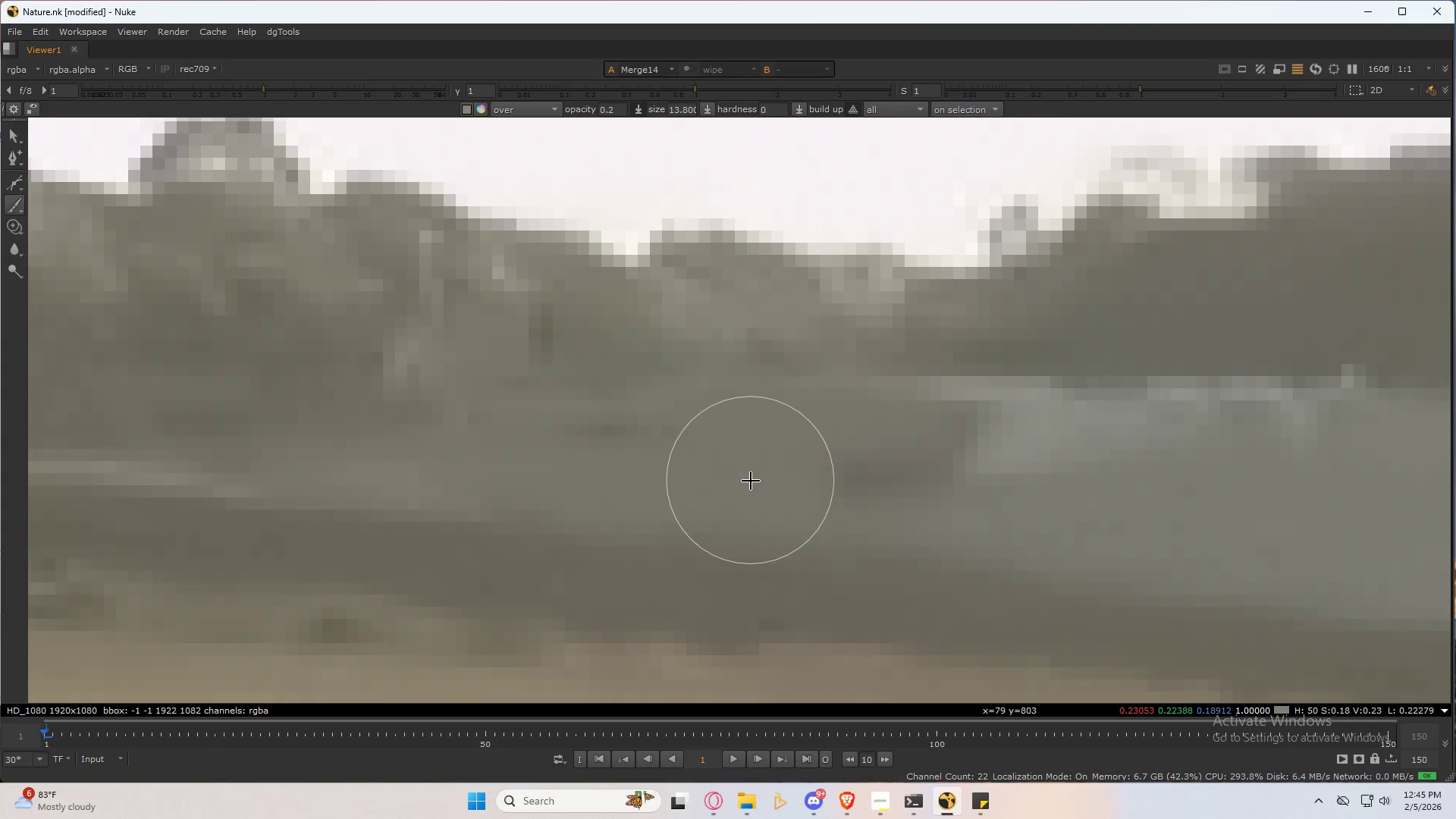 
left_click_drag(start_coordinate=[775, 482], to_coordinate=[869, 475])
 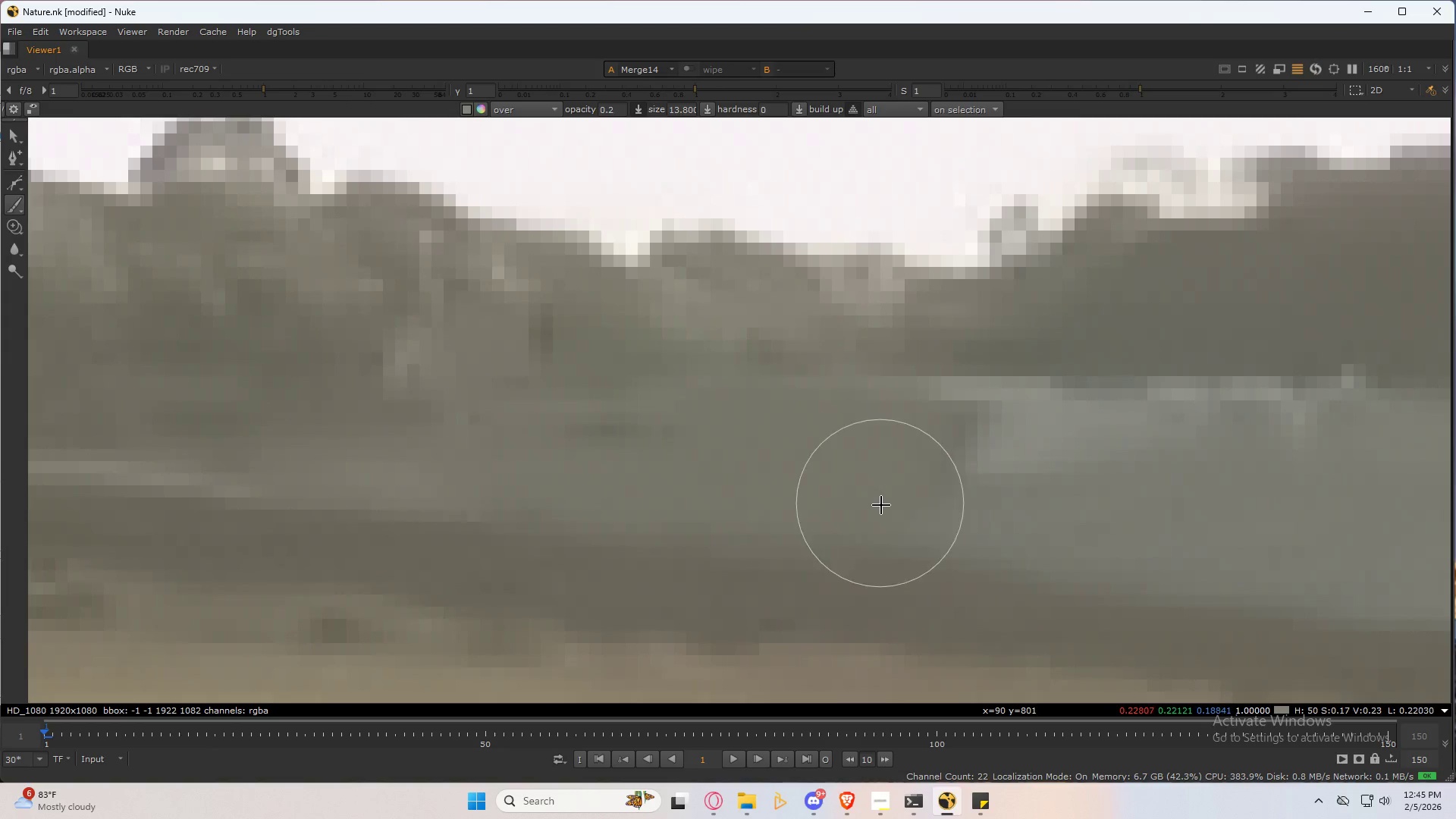 
left_click_drag(start_coordinate=[883, 505], to_coordinate=[912, 530])
 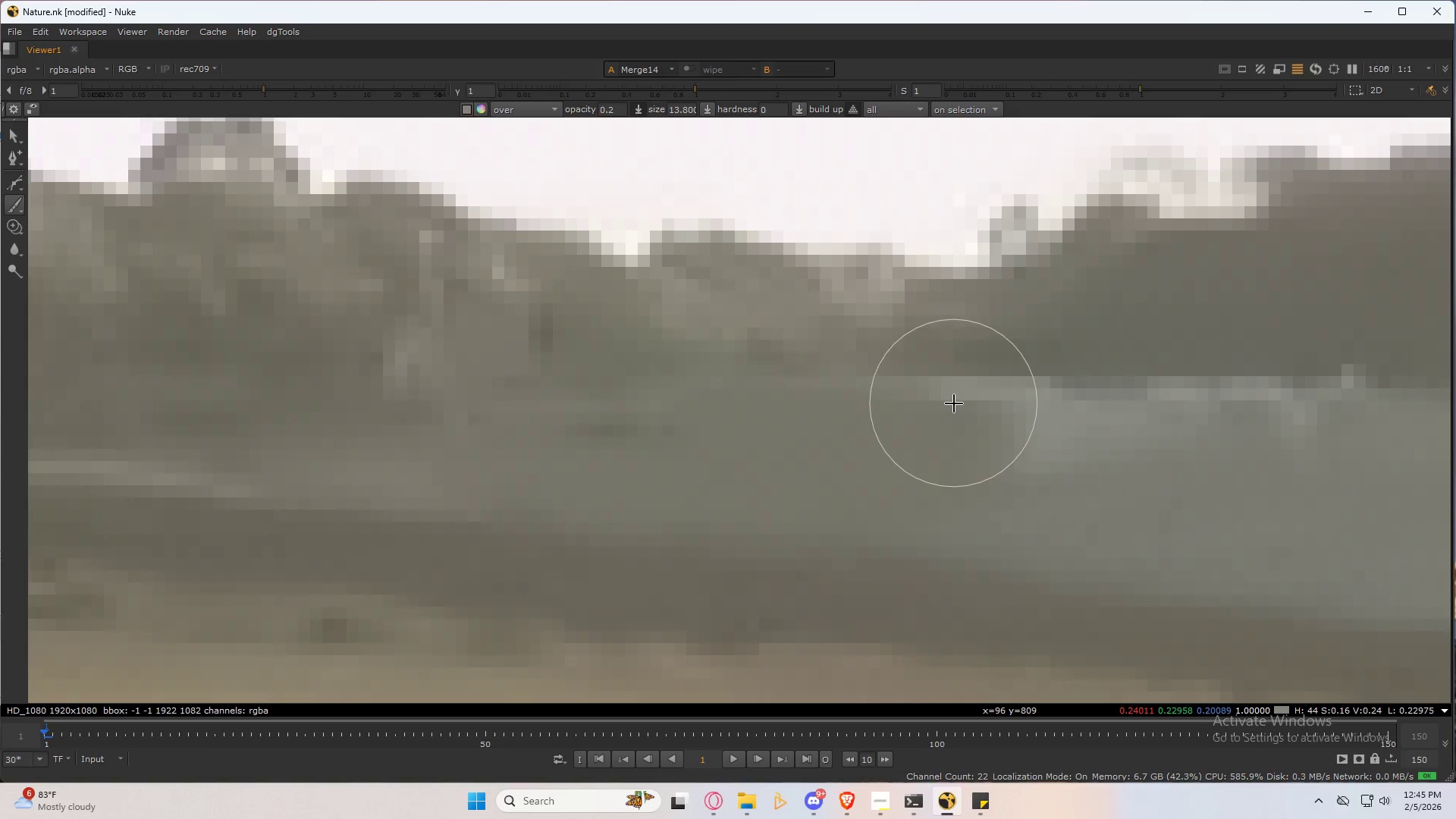 
left_click_drag(start_coordinate=[952, 402], to_coordinate=[834, 401])
 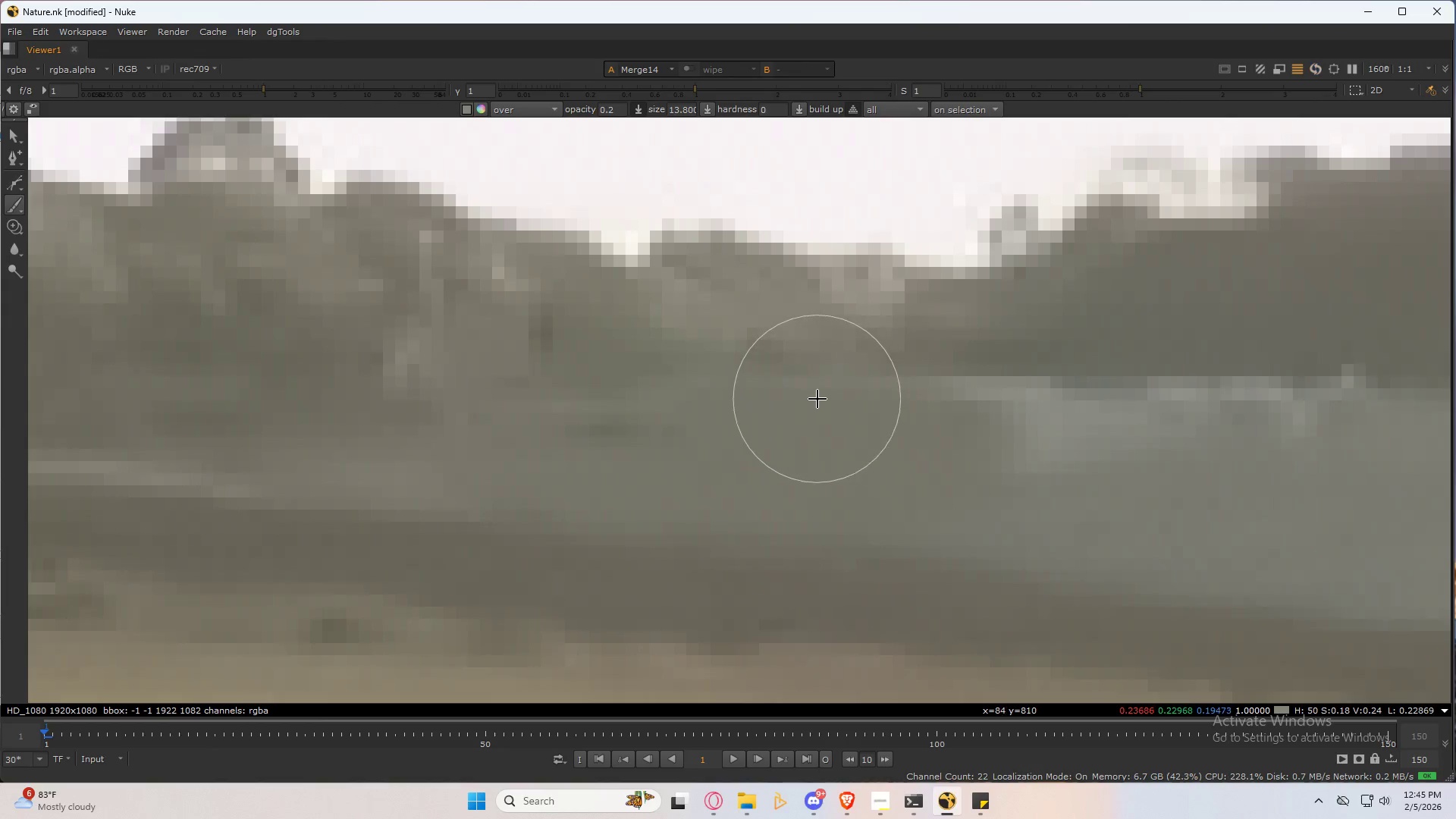 
left_click_drag(start_coordinate=[821, 394], to_coordinate=[1053, 397])
 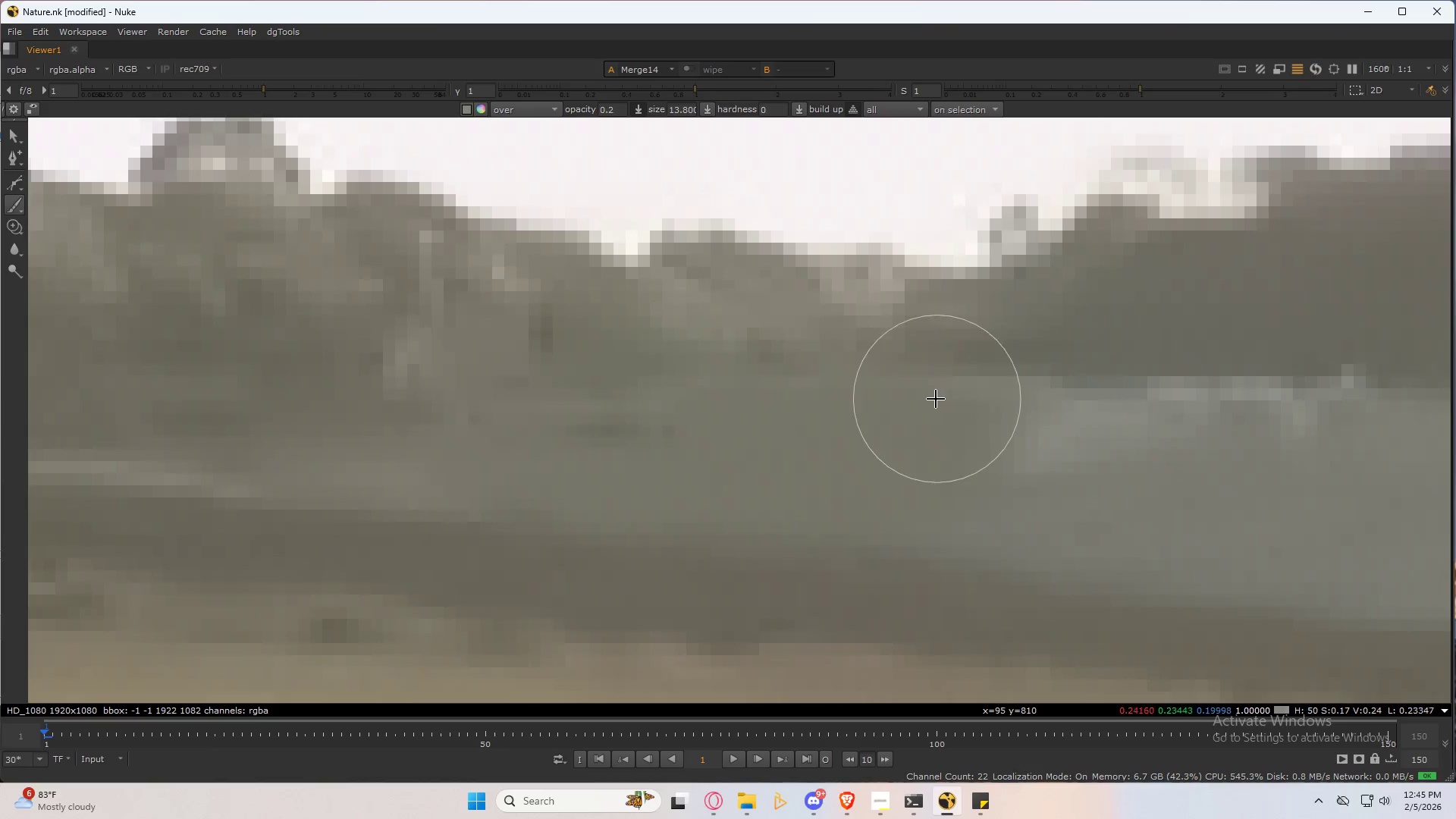 
left_click_drag(start_coordinate=[932, 399], to_coordinate=[635, 426])
 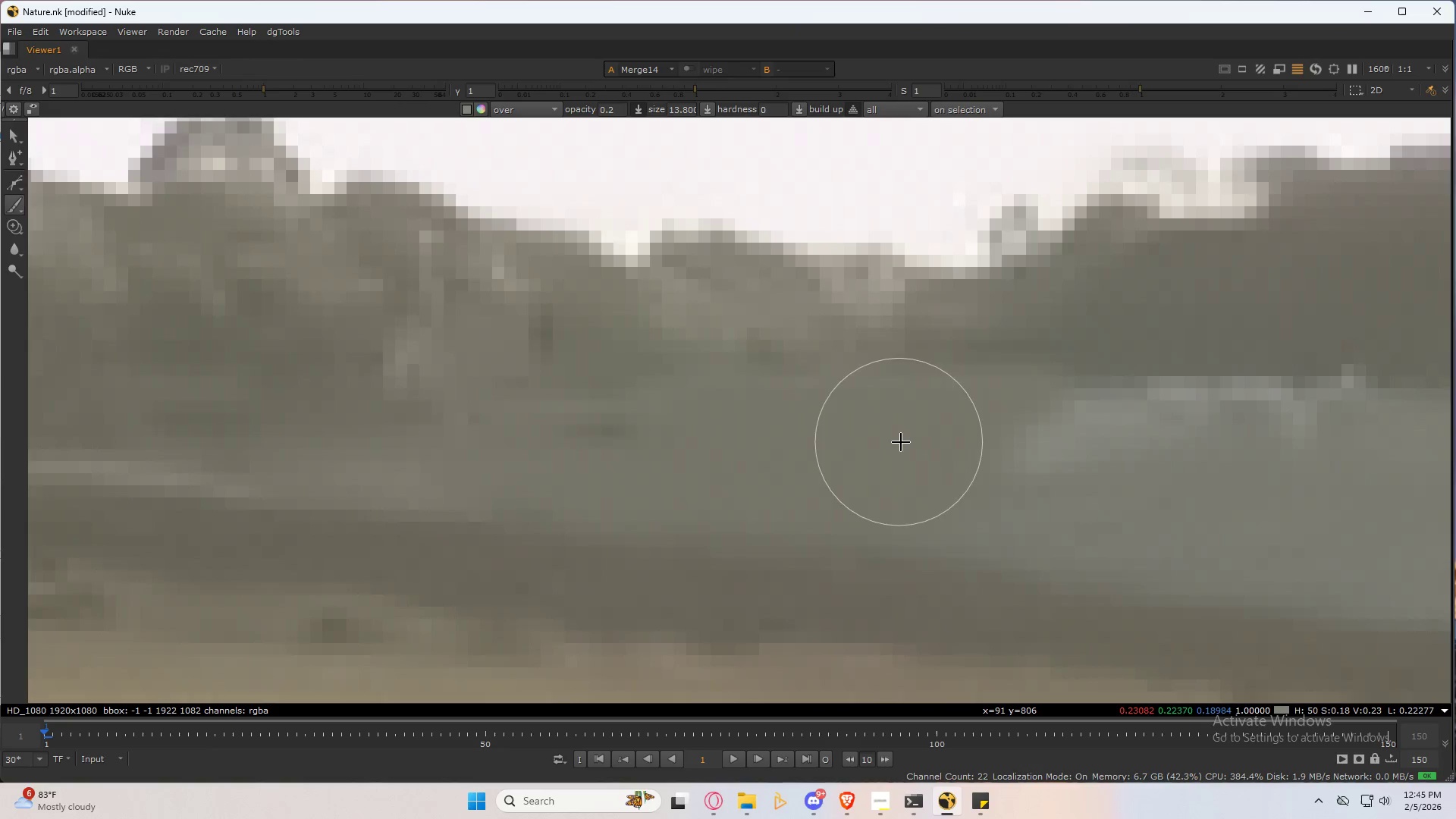 
scroll: coordinate [921, 441], scroll_direction: down, amount: 5.0
 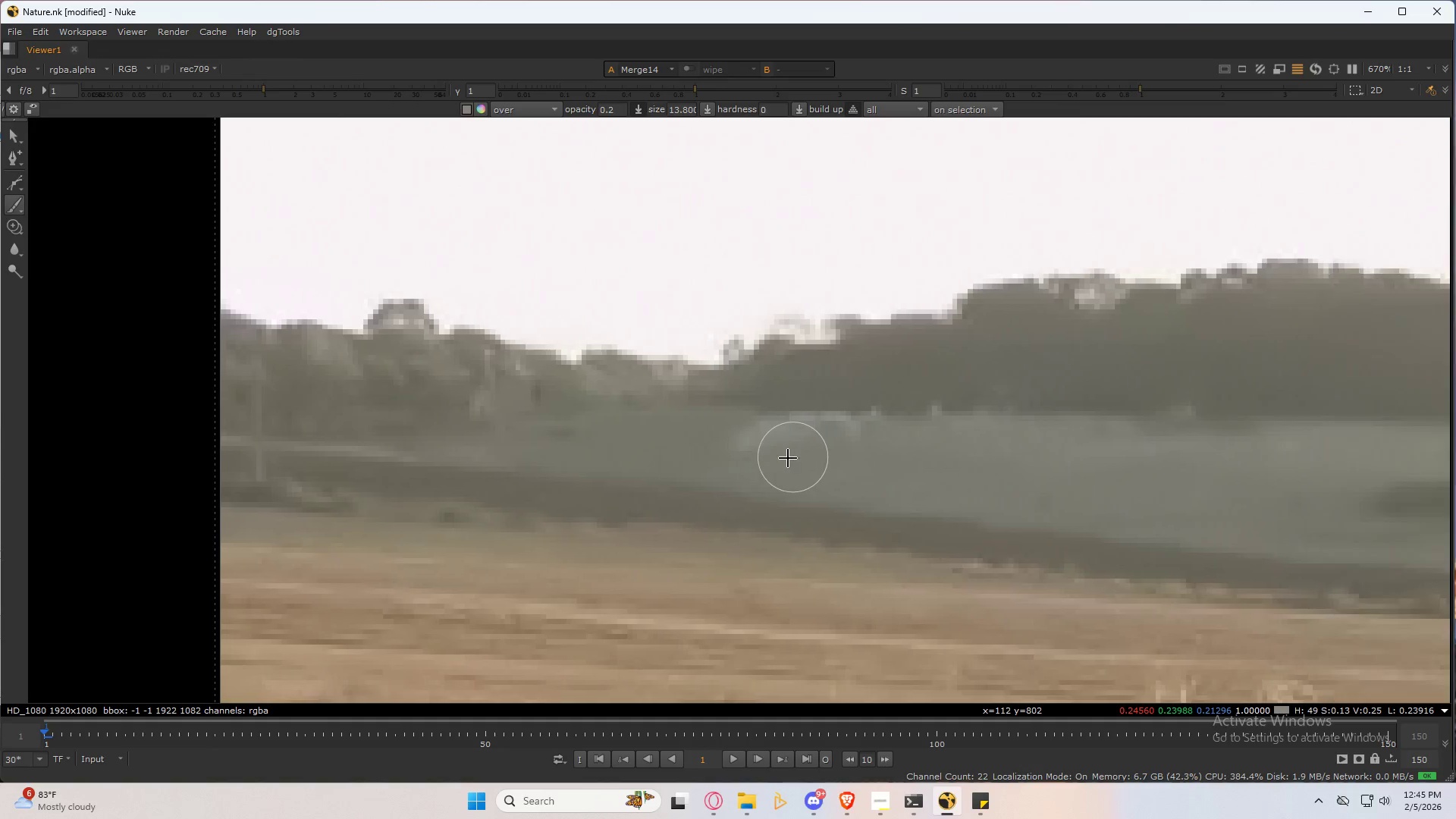 
key(3)
 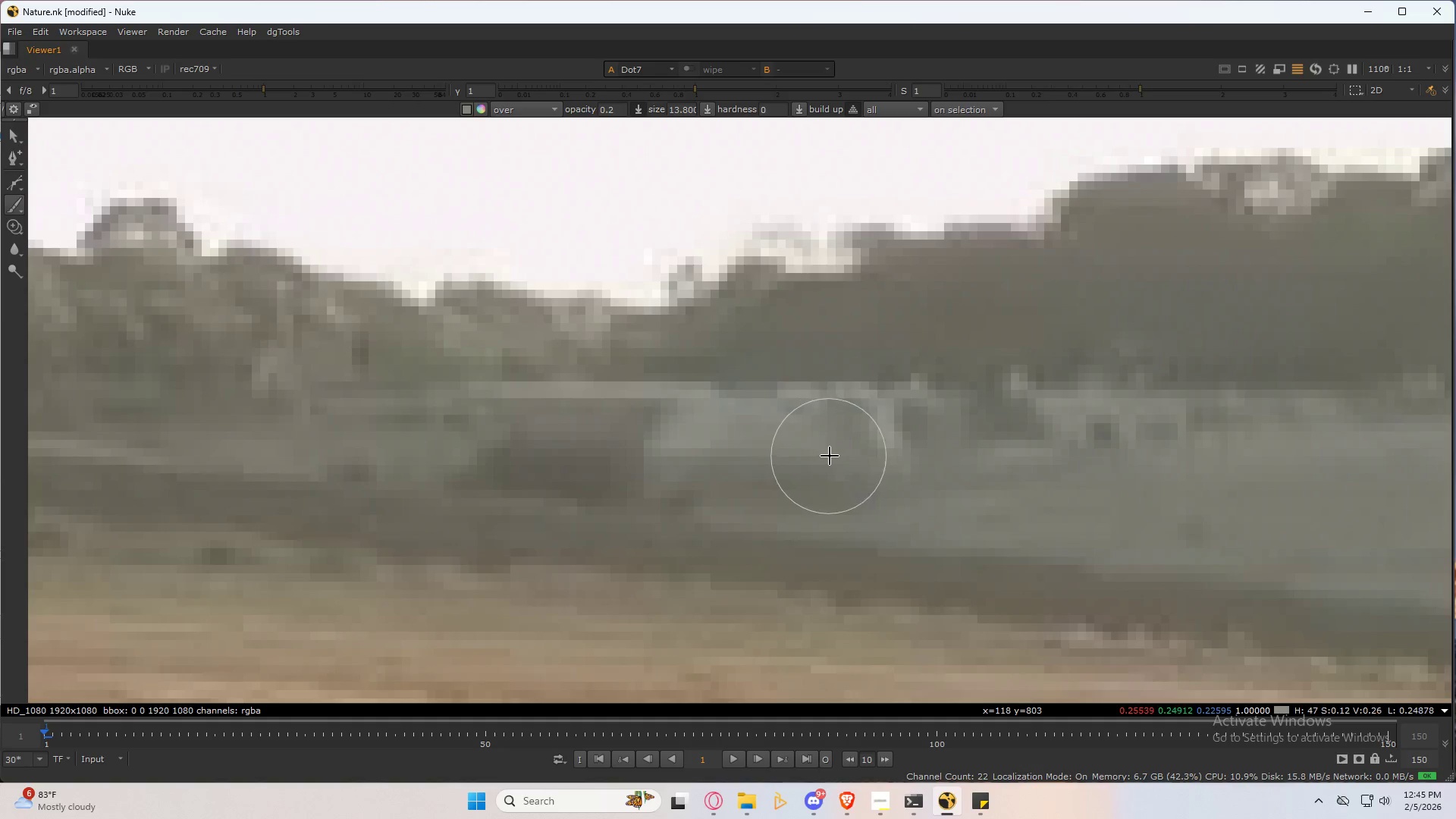 
scroll: coordinate [793, 460], scroll_direction: up, amount: 3.0
 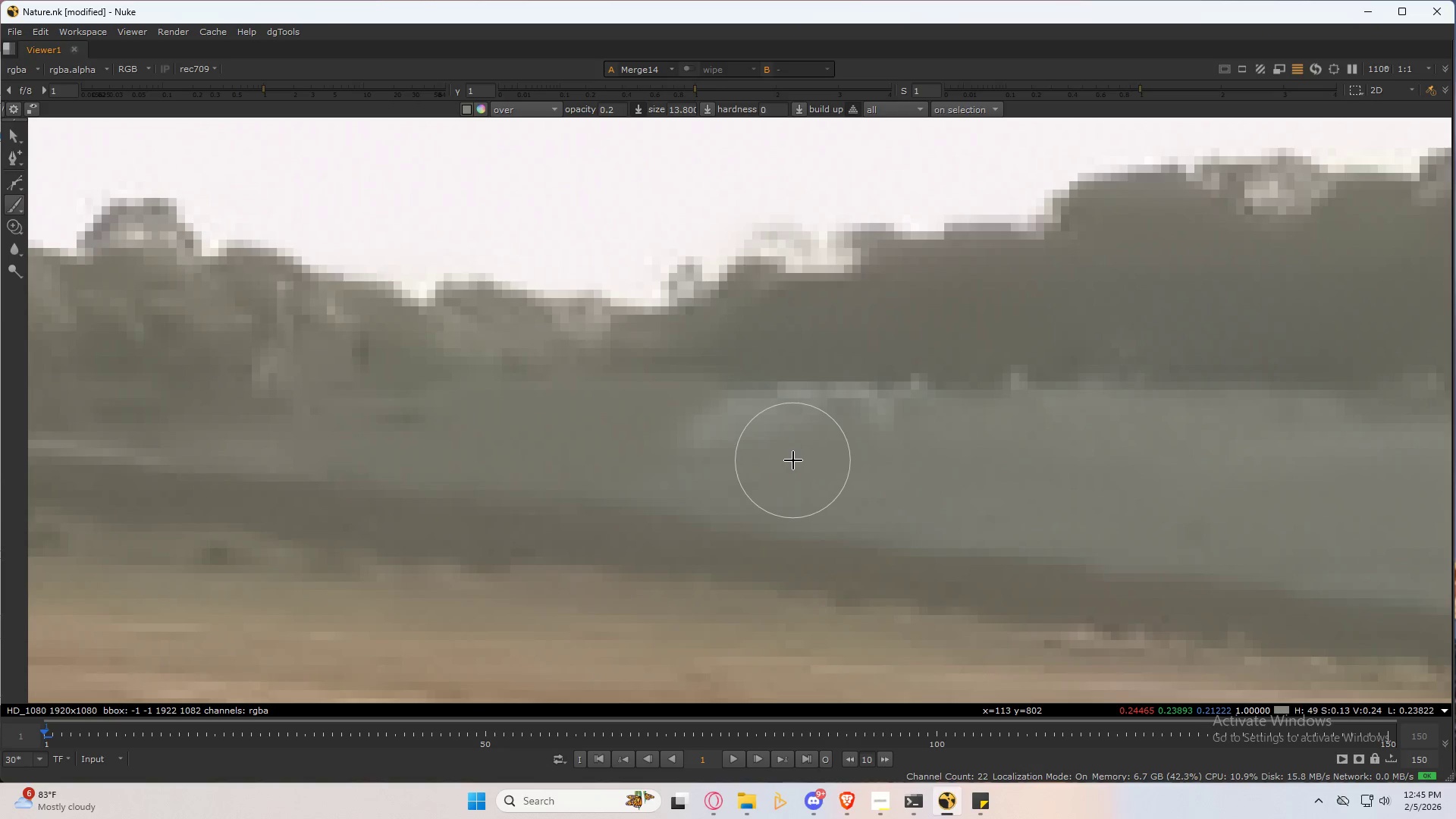 
type(23232c)
 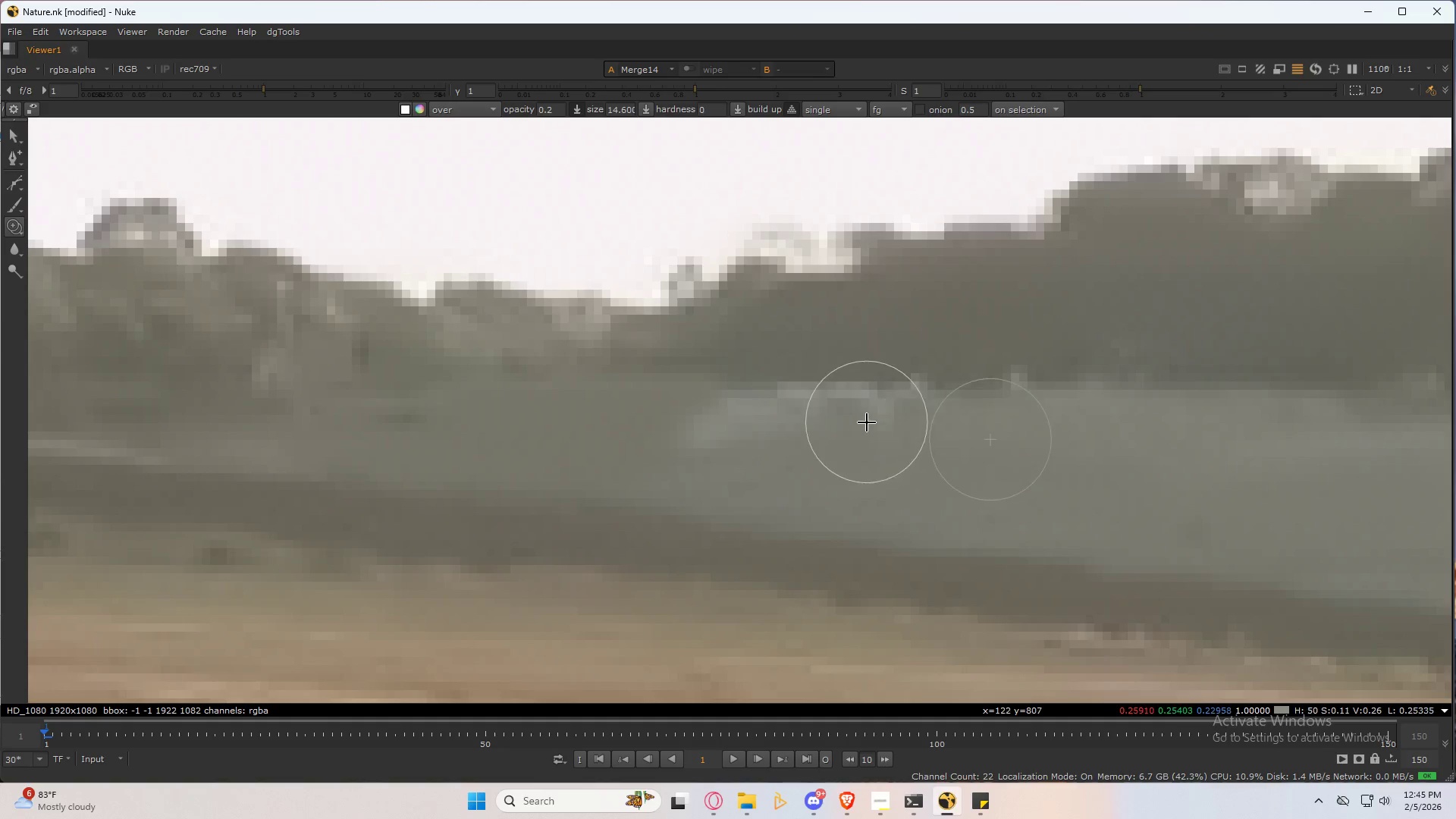 
scroll: coordinate [852, 428], scroll_direction: up, amount: 2.0
 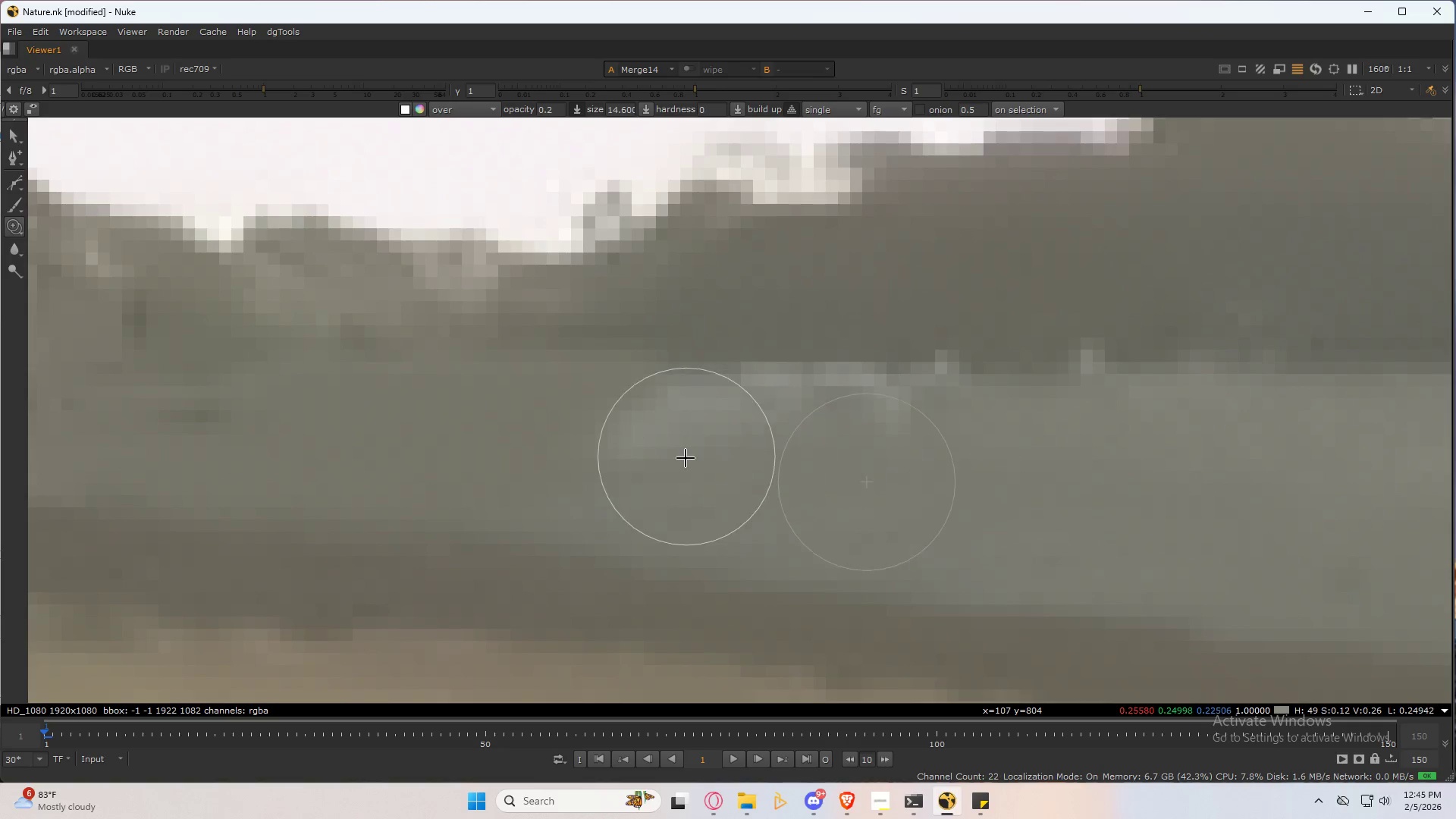 
left_click_drag(start_coordinate=[686, 458], to_coordinate=[642, 475])
 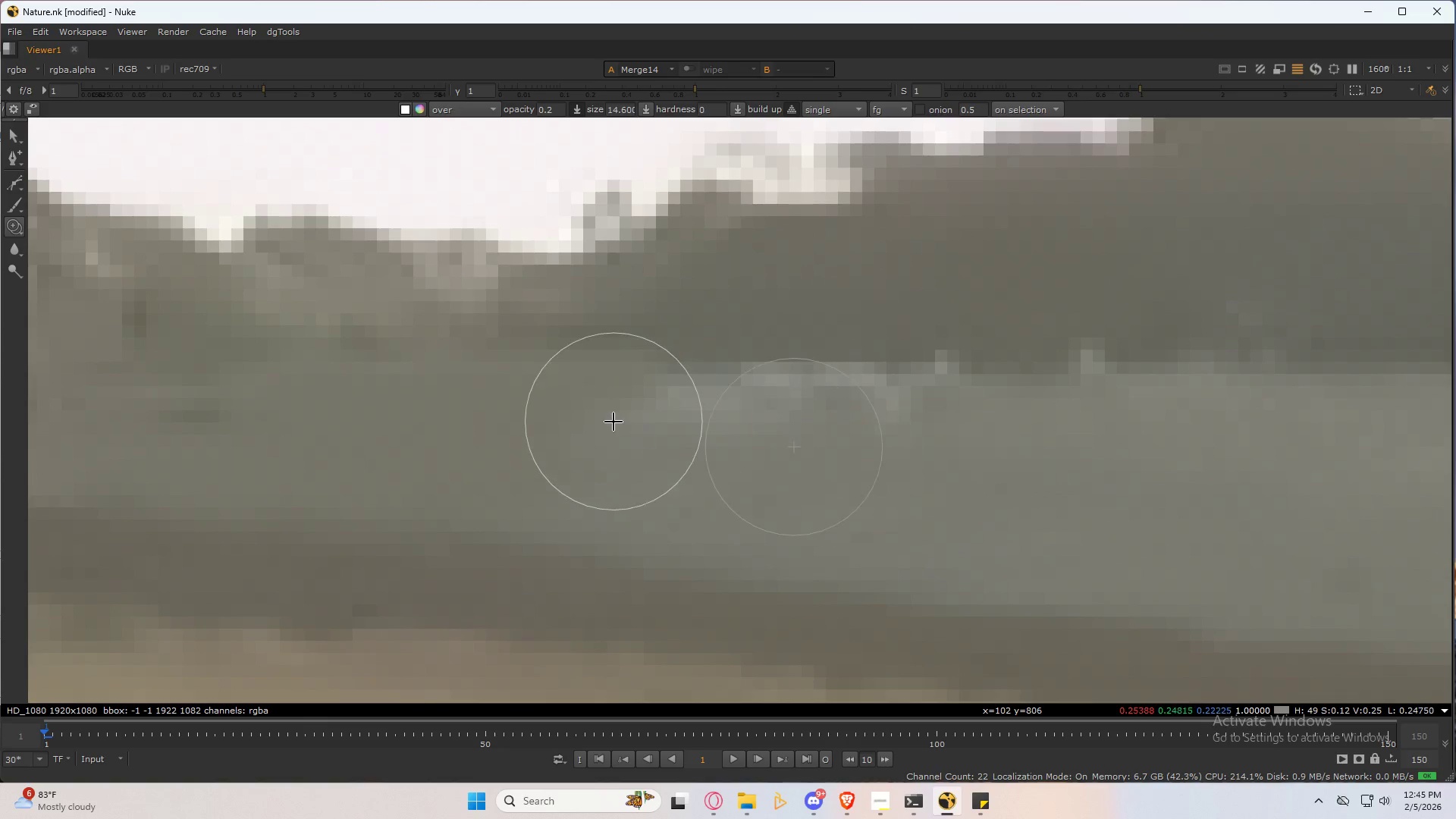 
left_click_drag(start_coordinate=[613, 413], to_coordinate=[780, 424])
 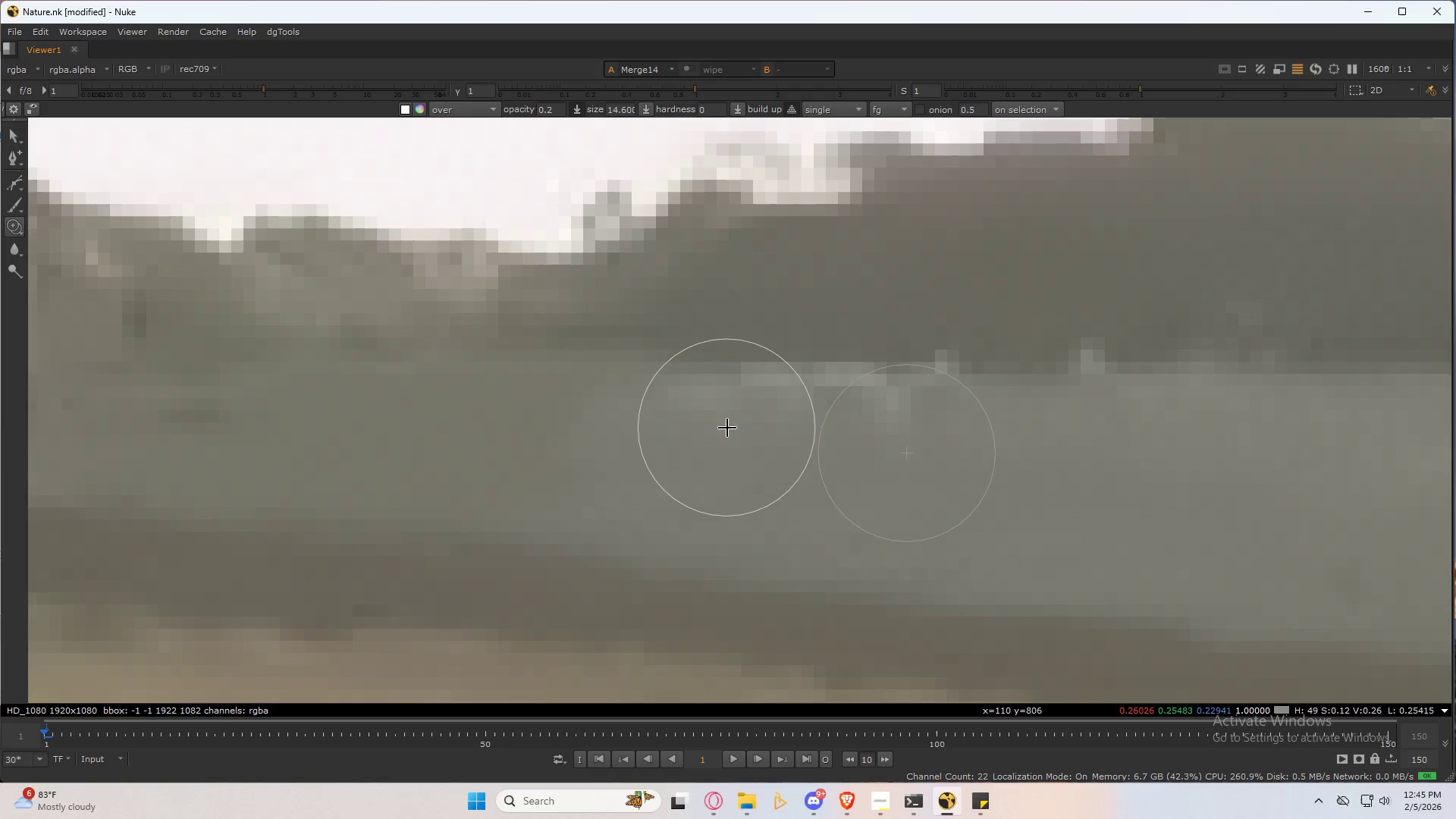 
left_click_drag(start_coordinate=[727, 428], to_coordinate=[859, 406])
 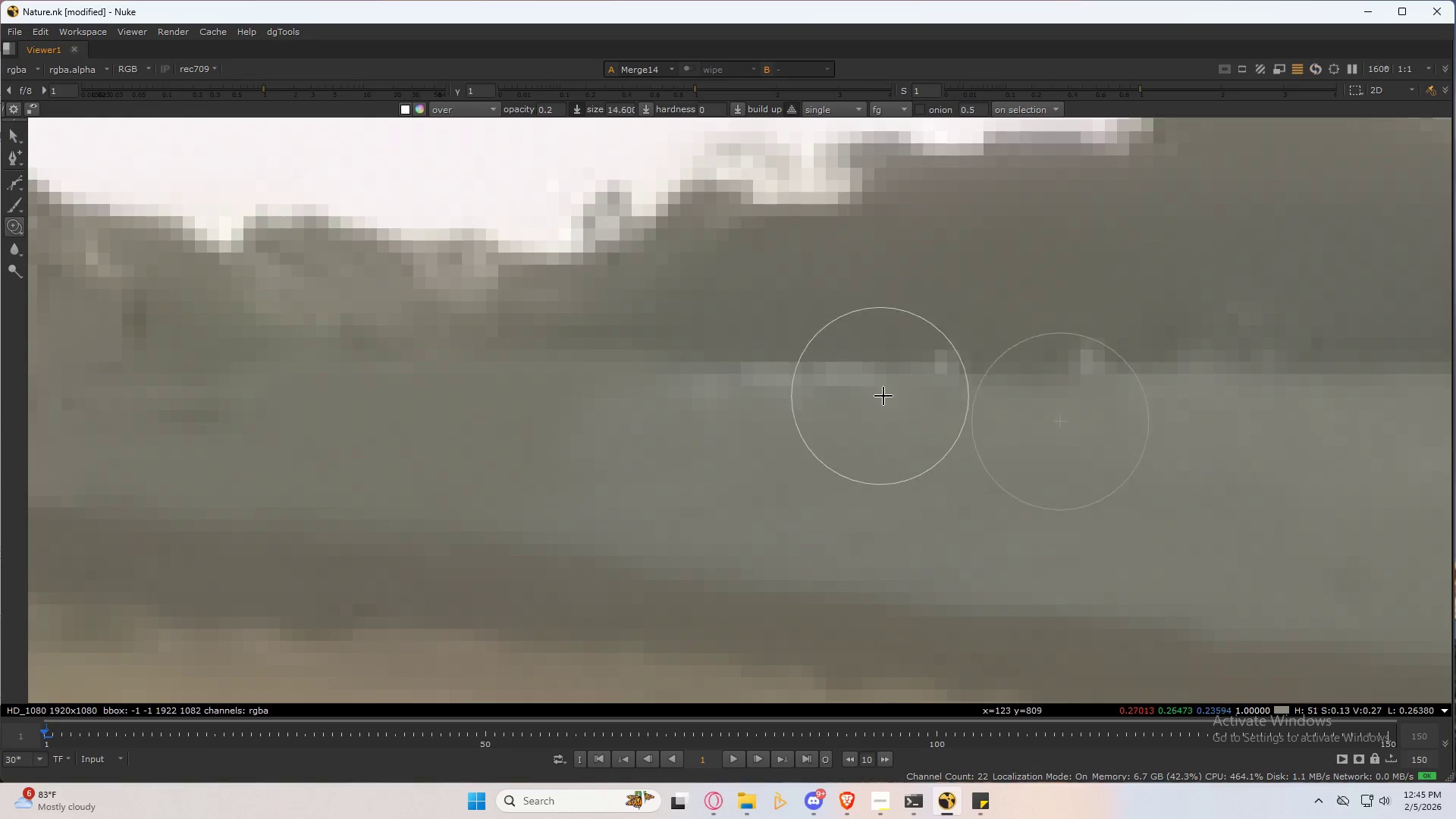 
left_click_drag(start_coordinate=[905, 388], to_coordinate=[705, 407])
 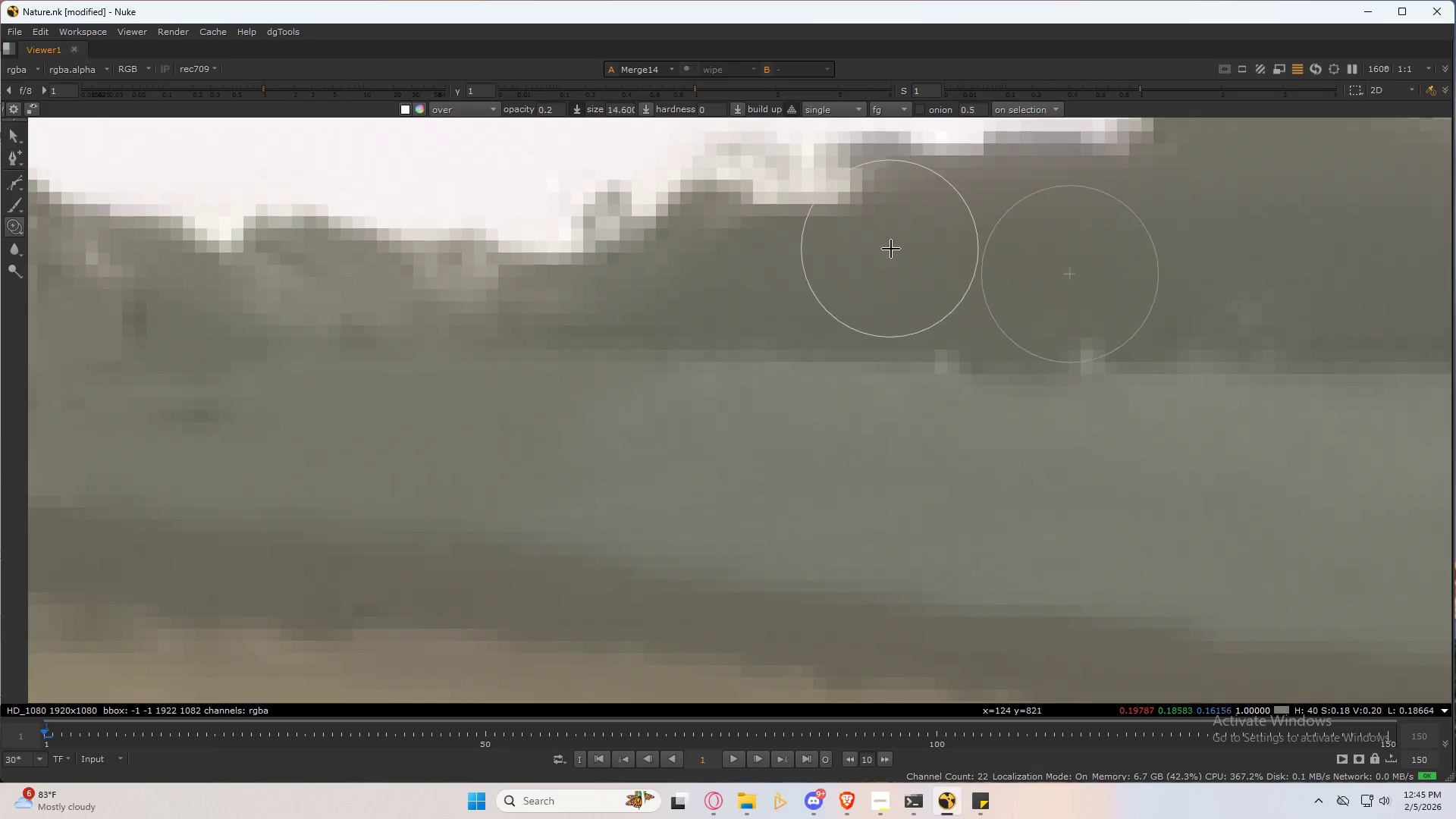 
hold_key(key=ShiftLeft, duration=0.45)
left_click_drag(start_coordinate=[932, 243], to_coordinate=[951, 311])
 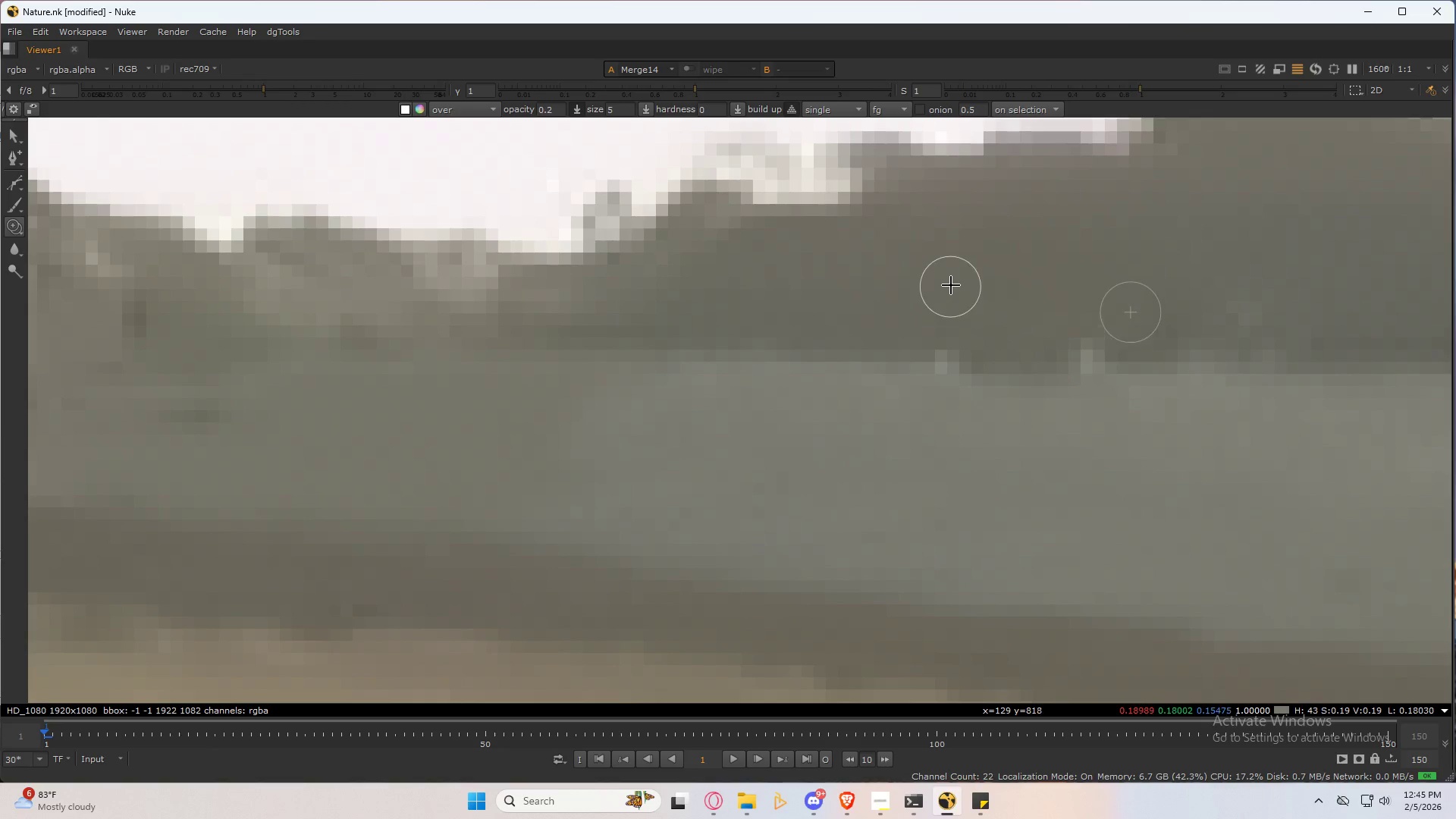 
hold_key(key=ControlLeft, duration=0.81)
left_click_drag(start_coordinate=[951, 254], to_coordinate=[1116, 353])
 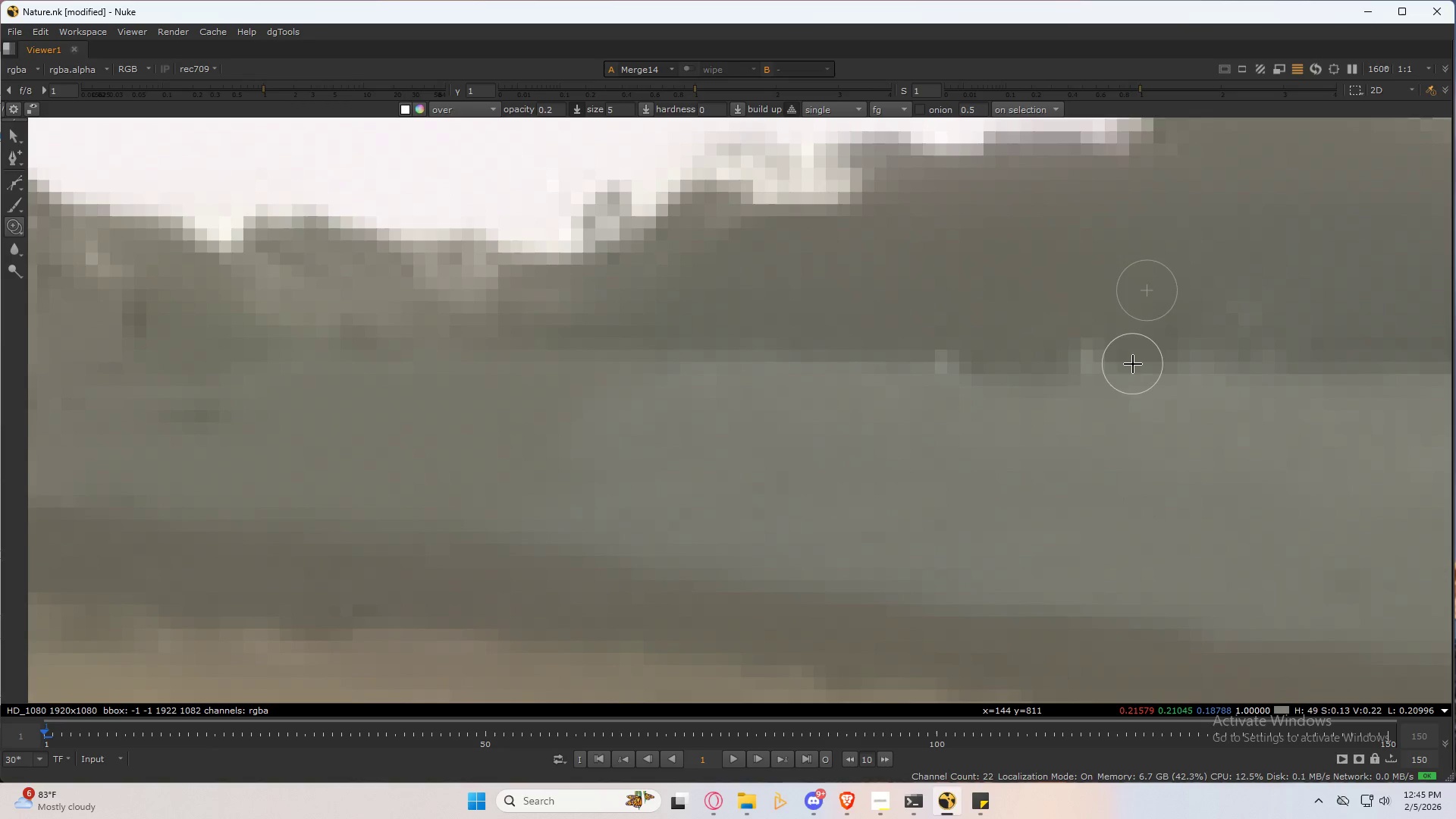 
left_click_drag(start_coordinate=[1134, 361], to_coordinate=[1098, 362])
 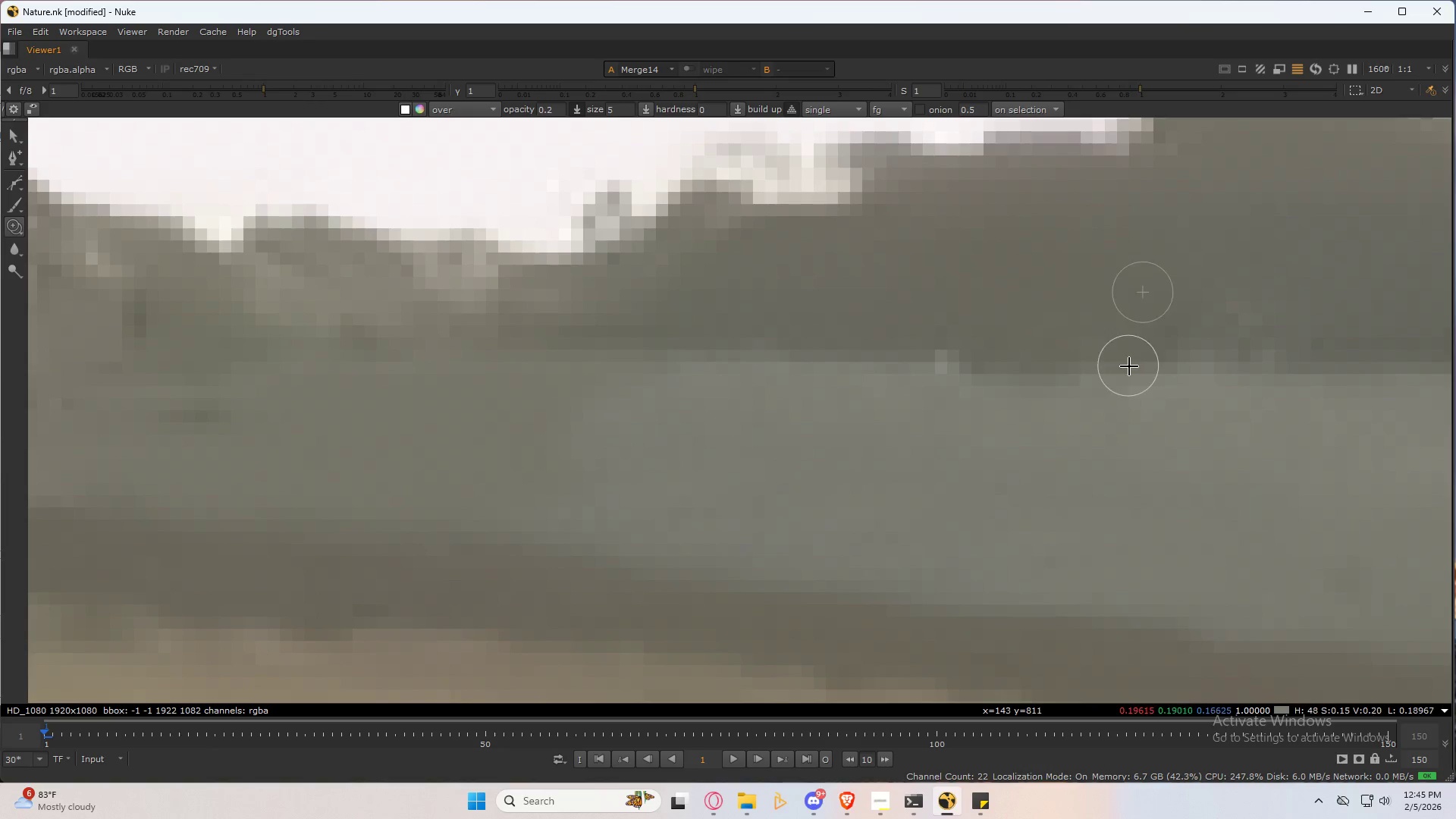 
left_click_drag(start_coordinate=[1129, 366], to_coordinate=[923, 362])
 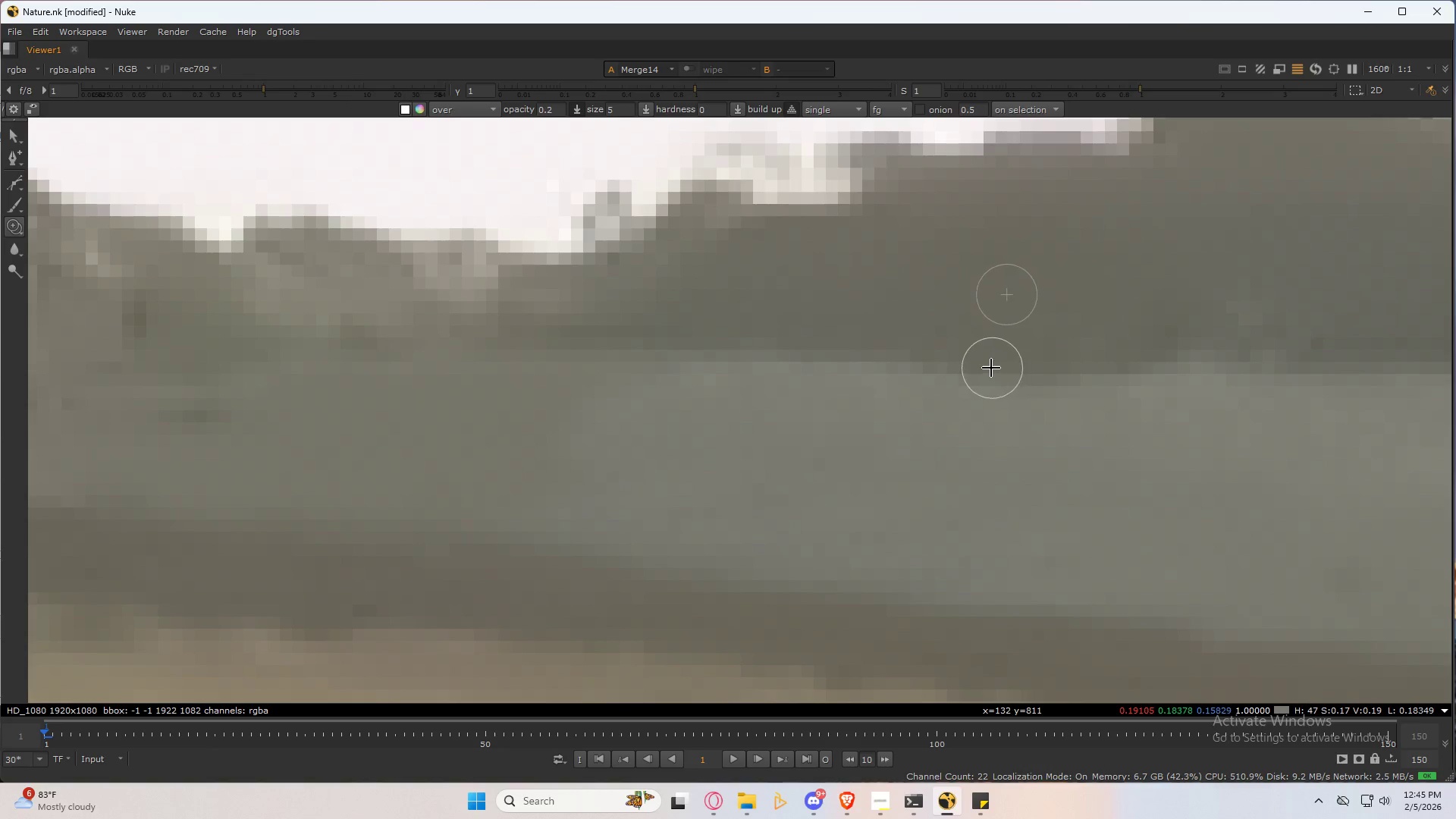 
left_click_drag(start_coordinate=[968, 358], to_coordinate=[809, 348])
 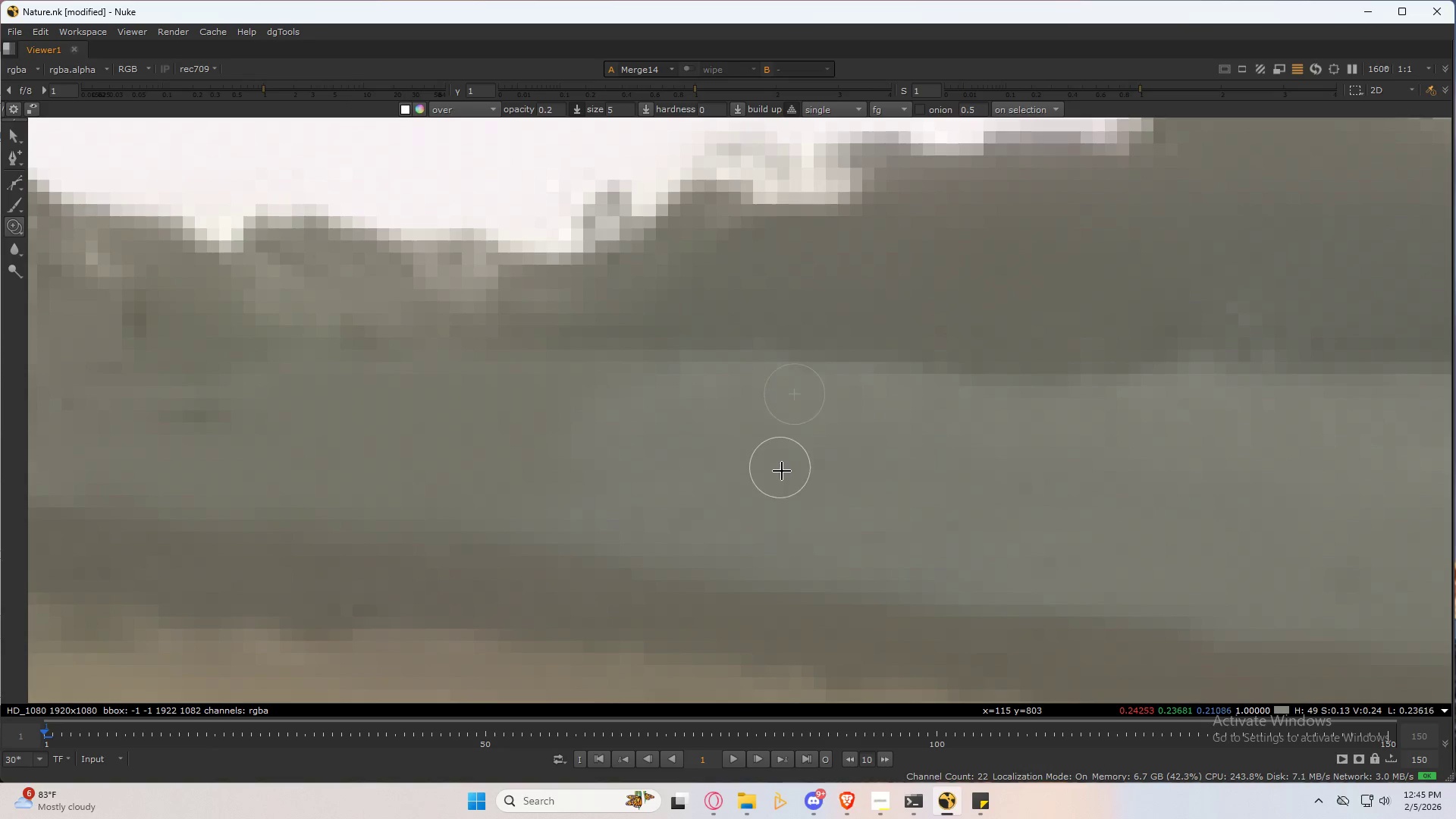 
hold_key(key=ControlLeft, duration=0.77)
left_click_drag(start_coordinate=[785, 517], to_coordinate=[695, 431])
 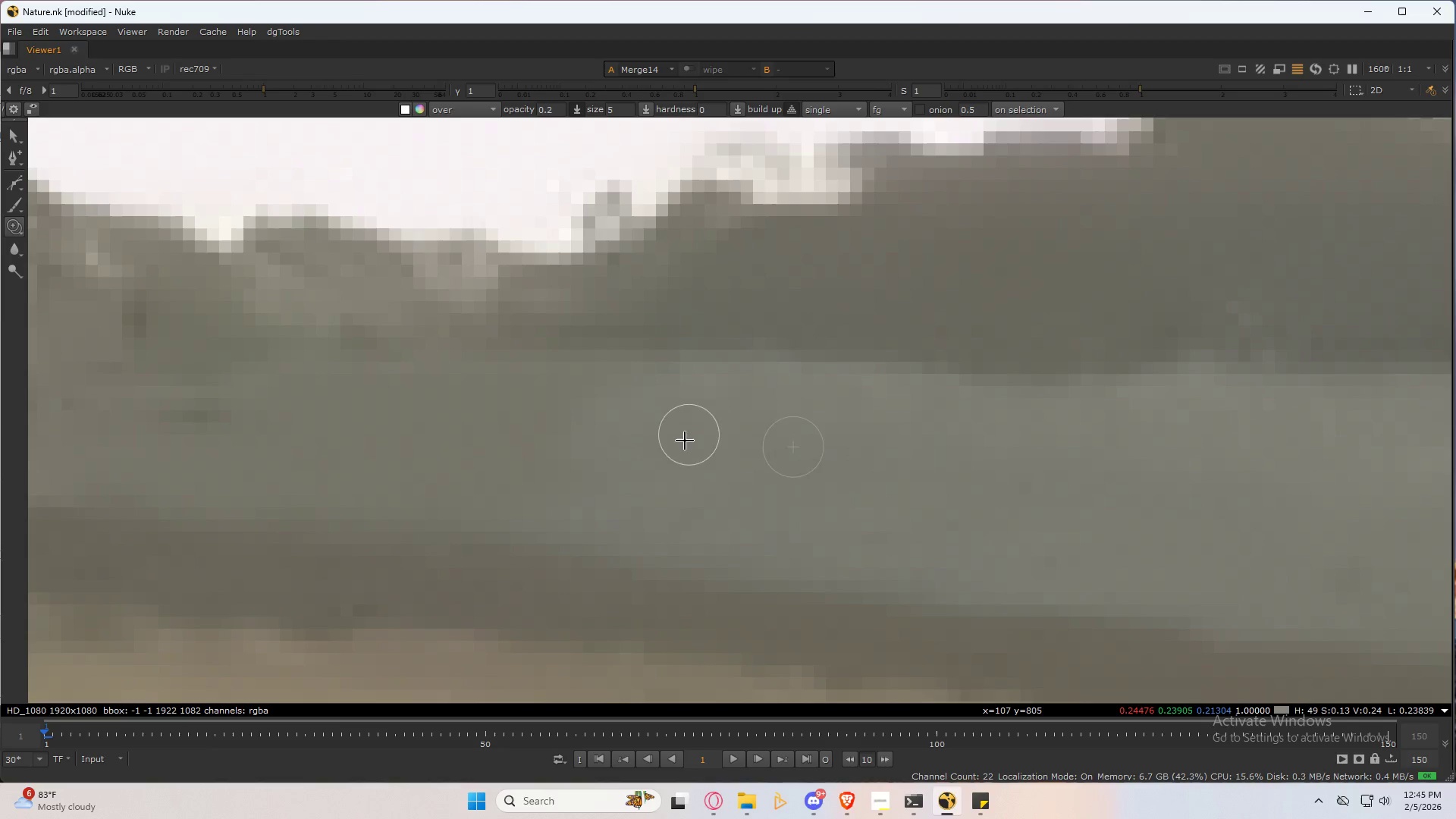 
hold_key(key=ShiftLeft, duration=0.72)
left_click_drag(start_coordinate=[670, 441], to_coordinate=[645, 385])
 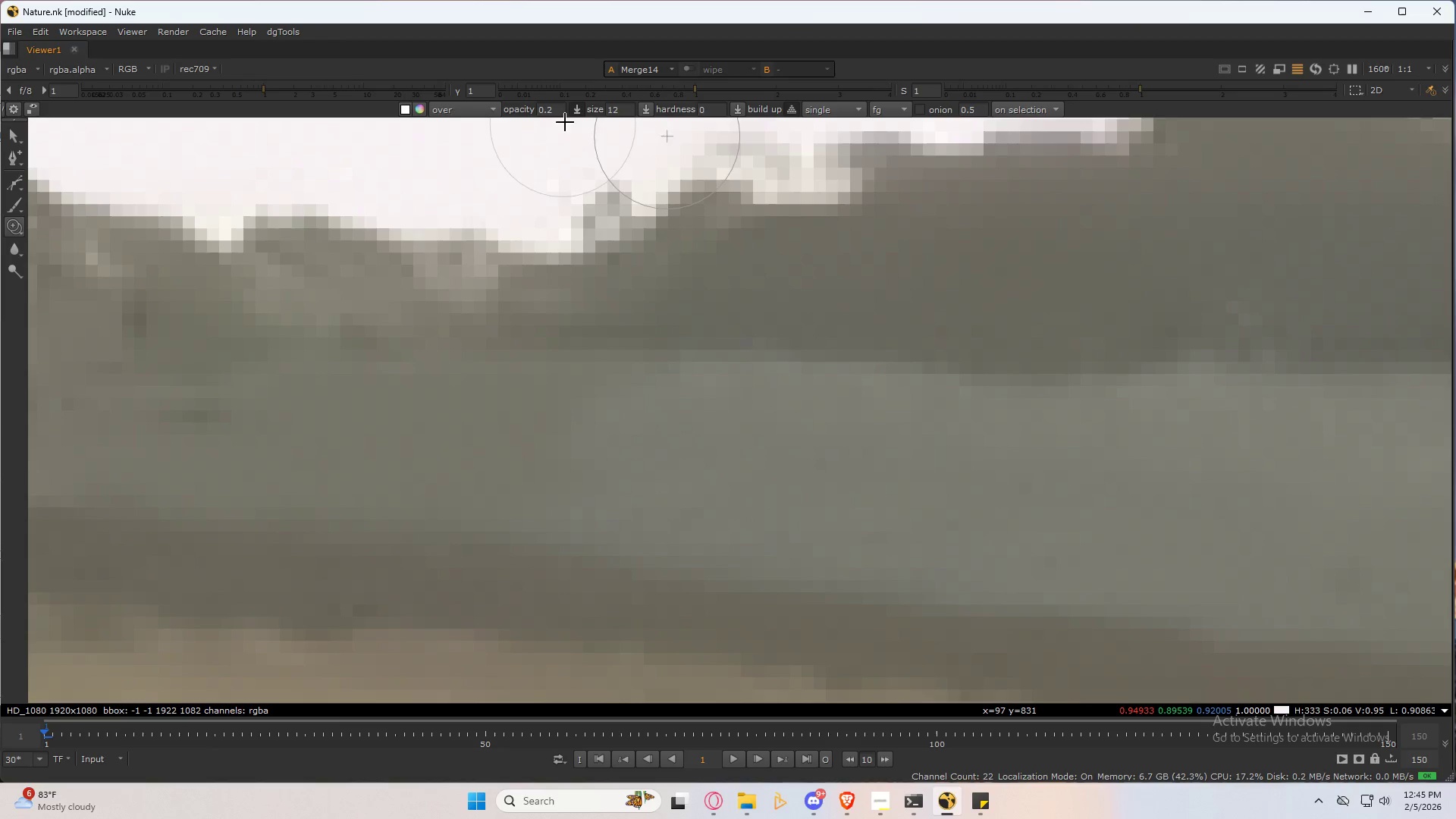 
left_click_drag(start_coordinate=[563, 112], to_coordinate=[507, 121])
 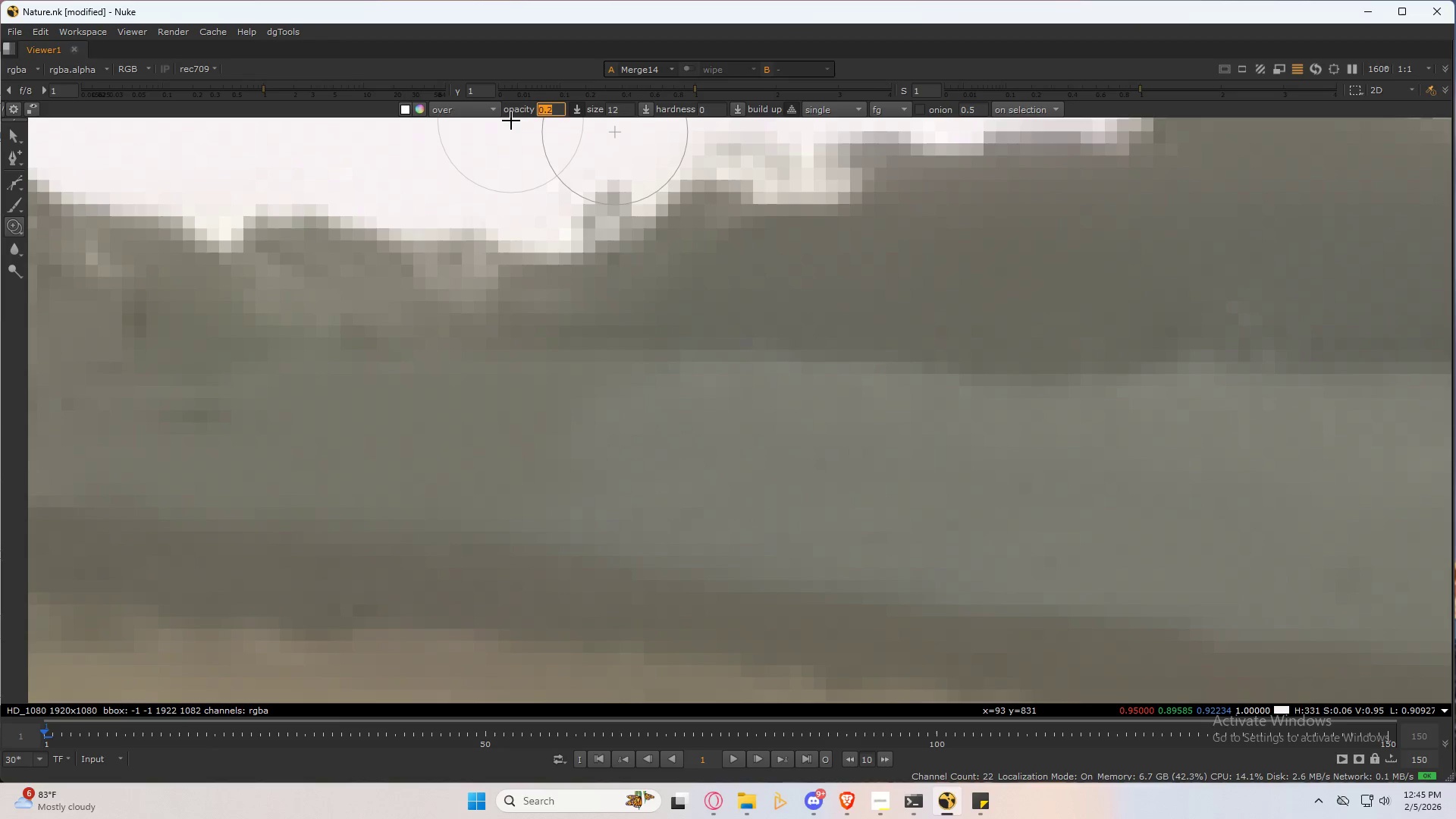 
key(NumpadDecimal)
 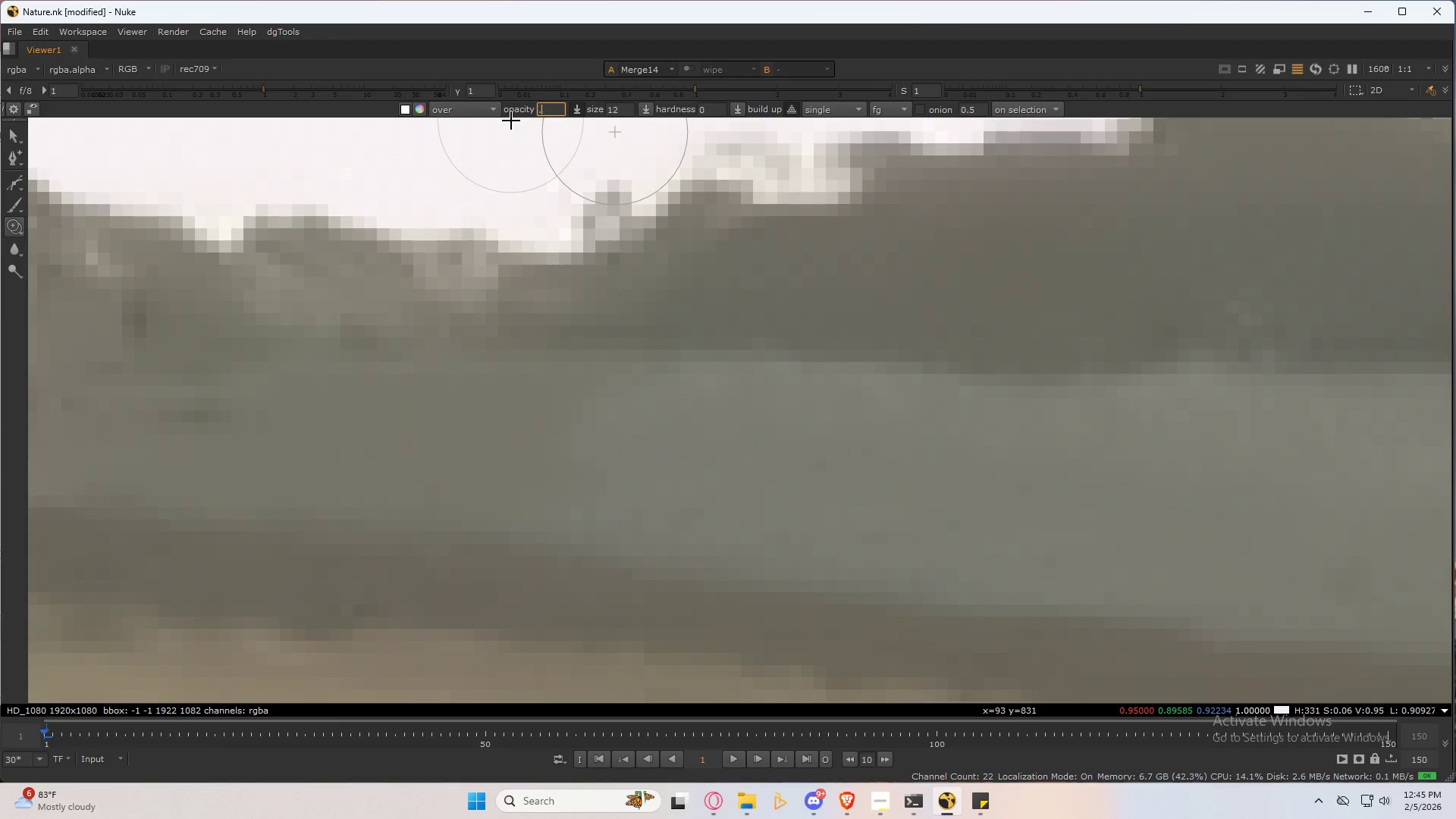 
key(Numpad0)
 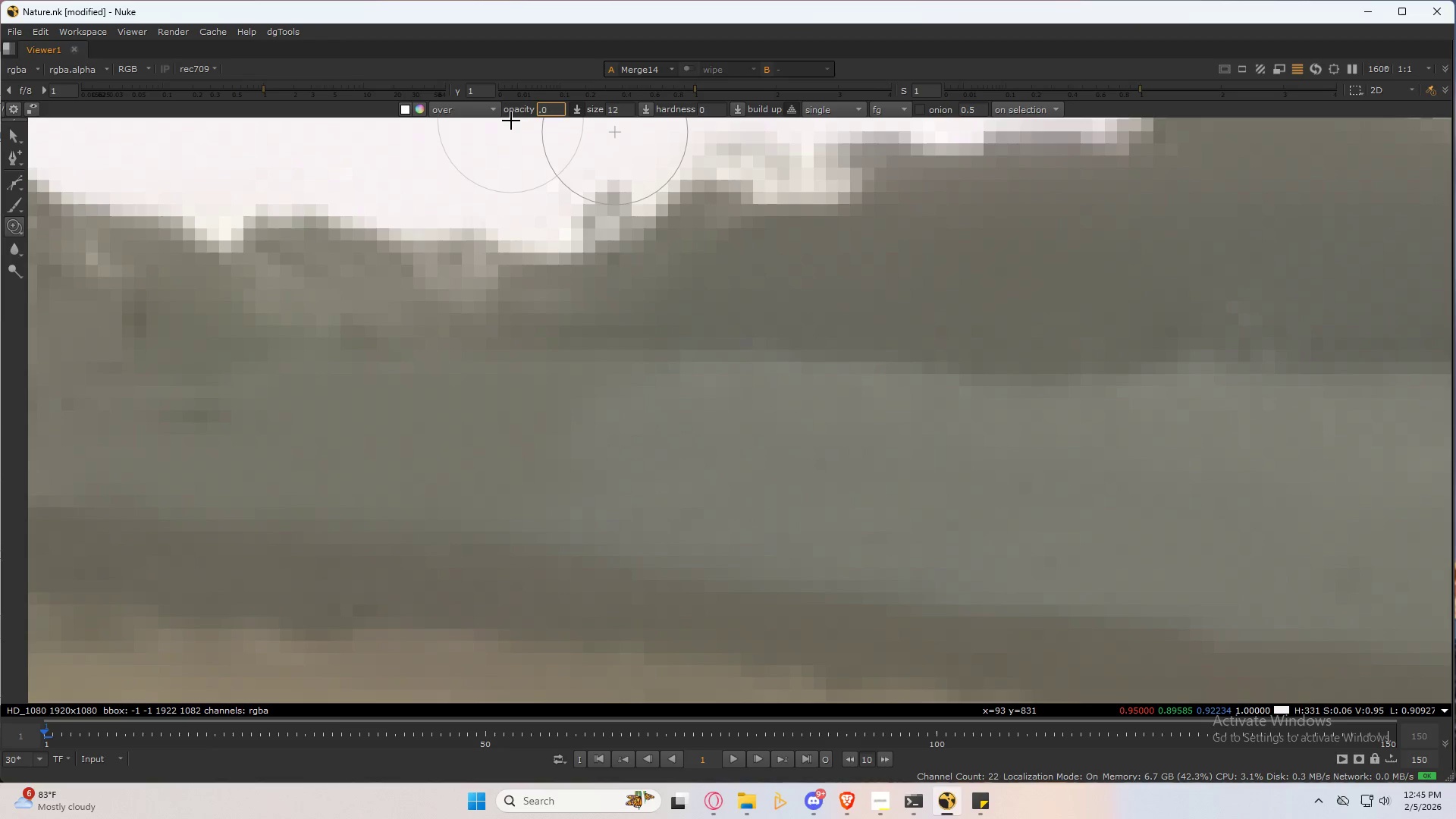 
key(Numpad6)
 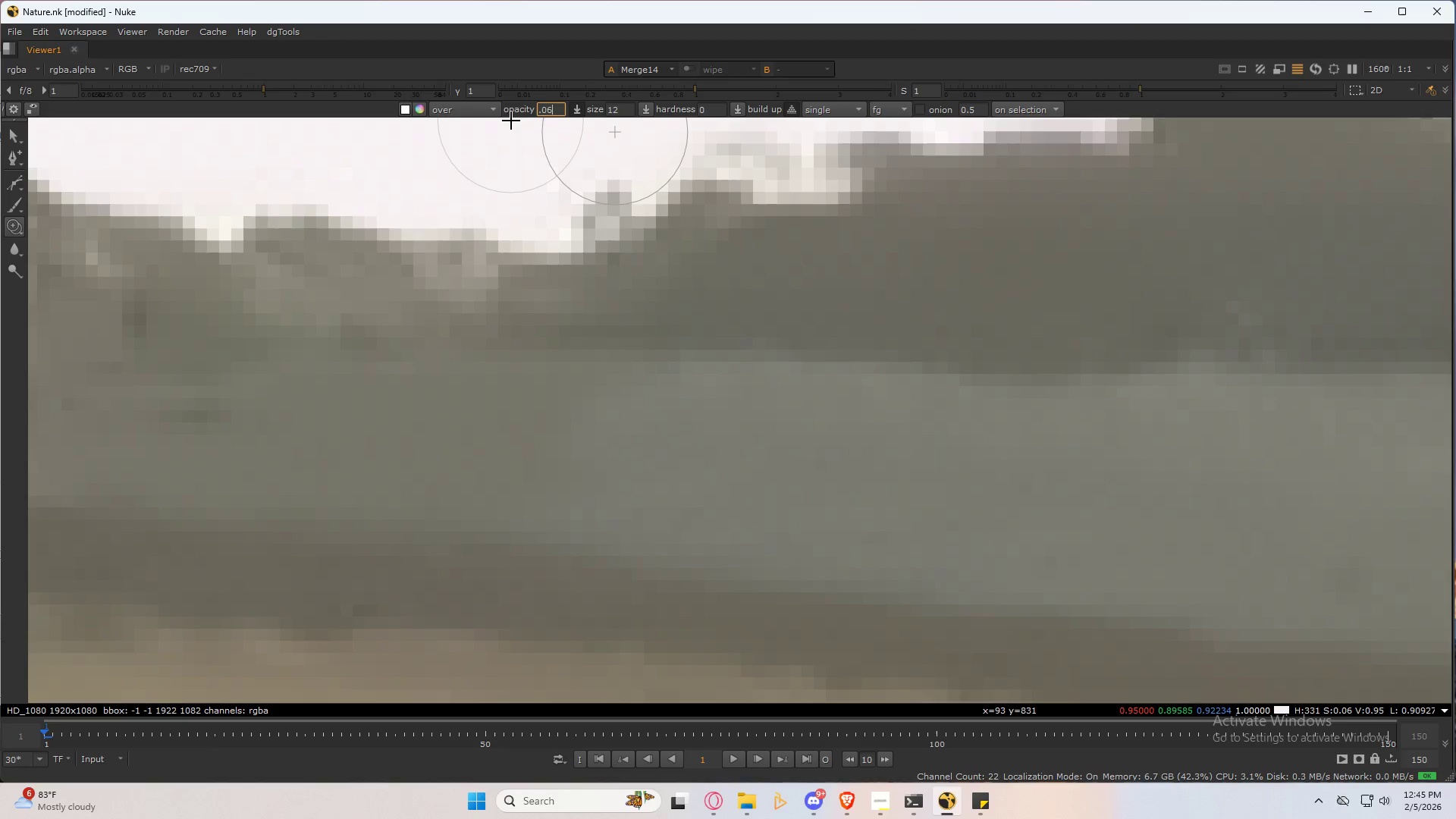 
key(NumpadEnter)
 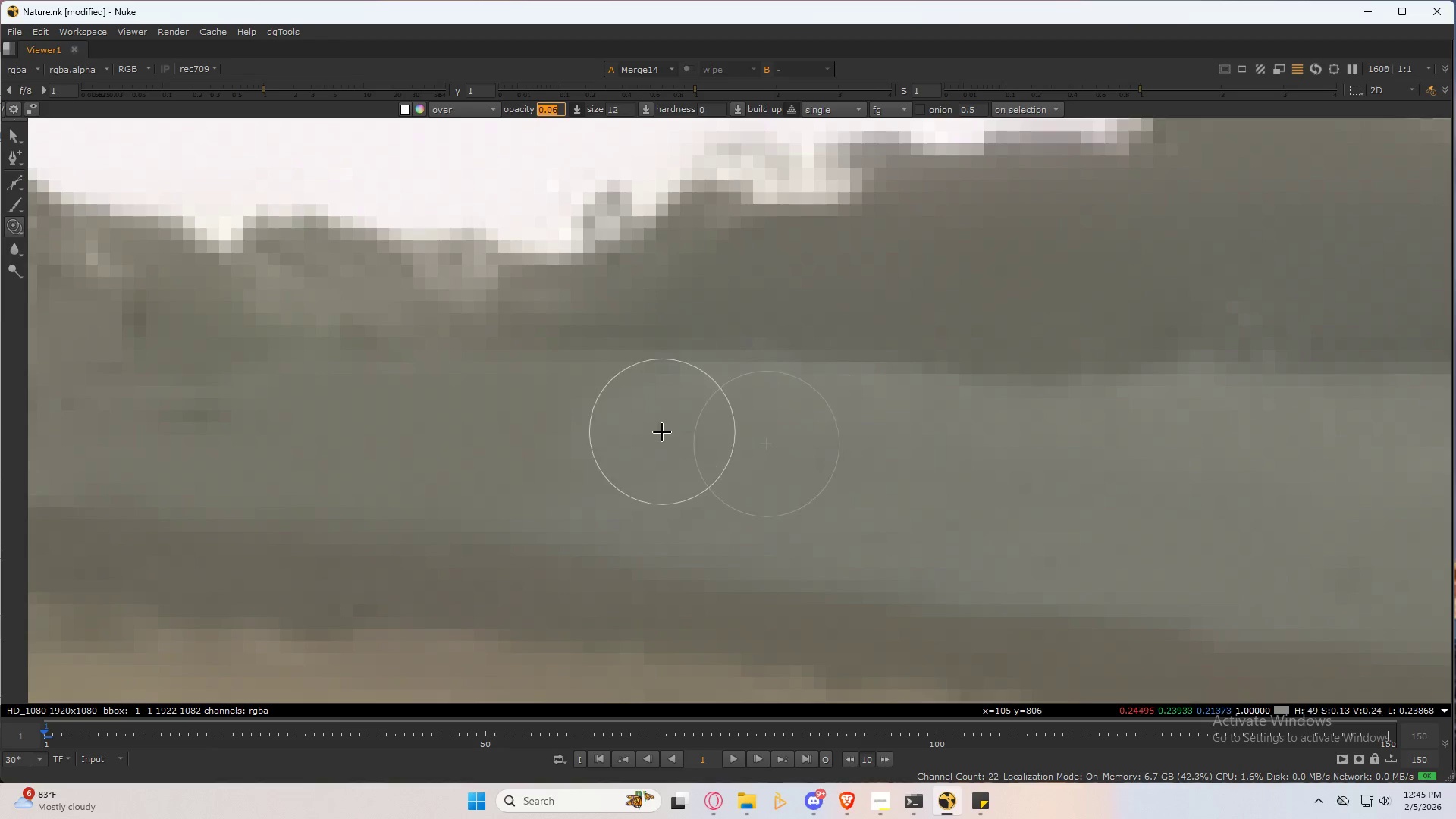 
hold_key(key=ControlLeft, duration=0.95)
left_click_drag(start_coordinate=[634, 448], to_coordinate=[614, 424])
 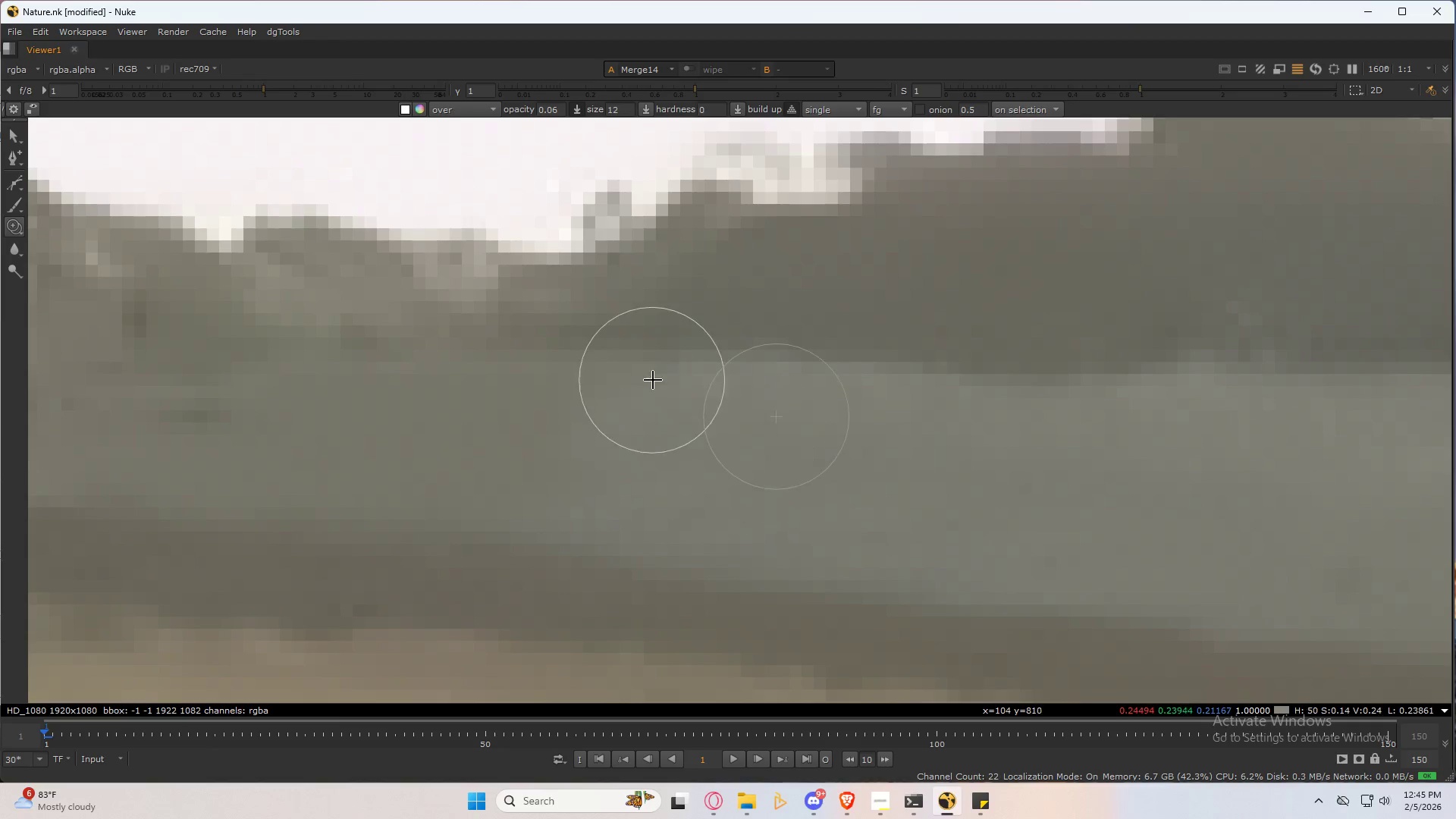 
hold_key(key=ShiftLeft, duration=0.7)
left_click_drag(start_coordinate=[660, 387], to_coordinate=[645, 369])
 